 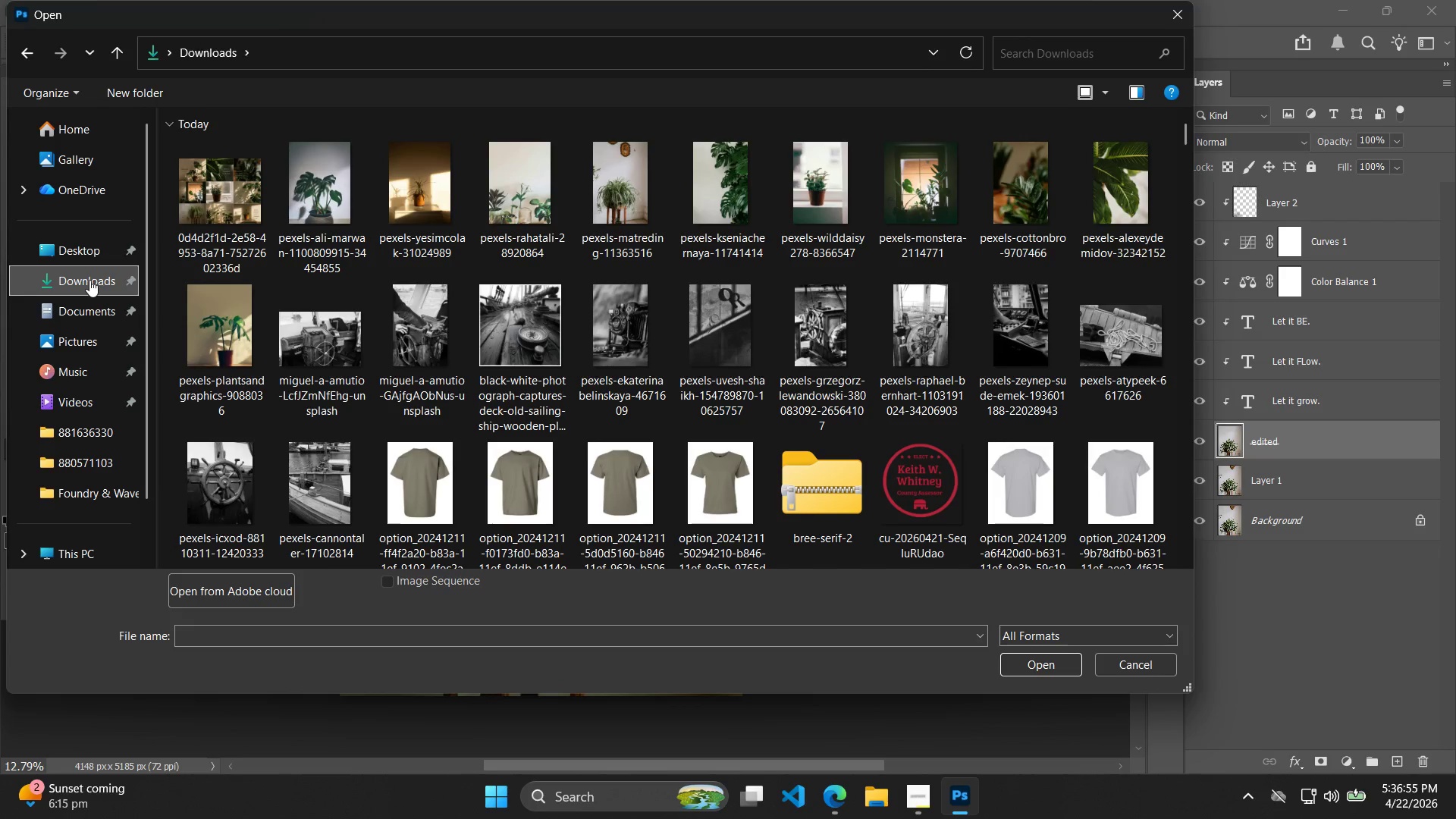 
mouse_move([312, 284])
 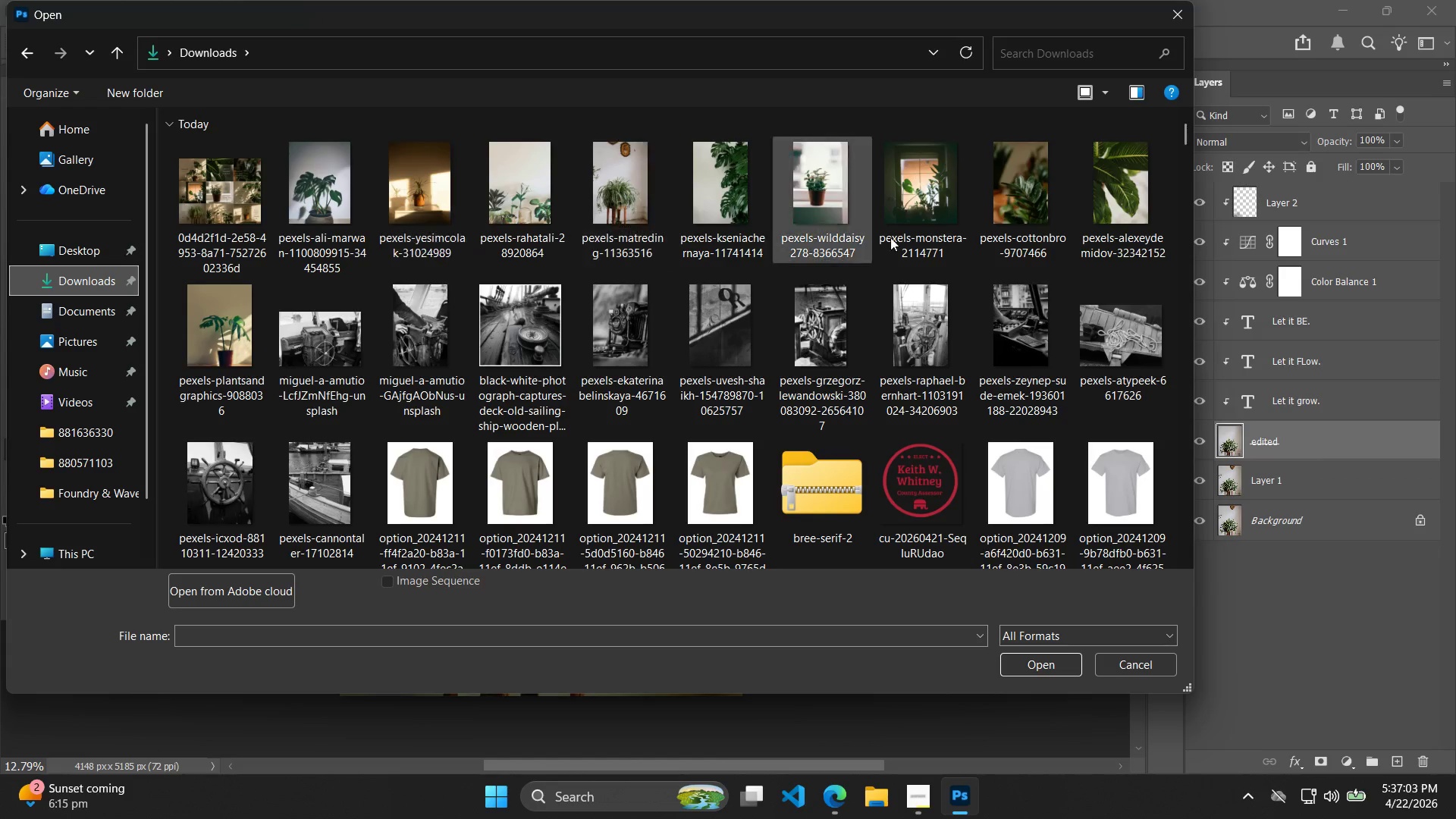 
double_click([921, 224])
 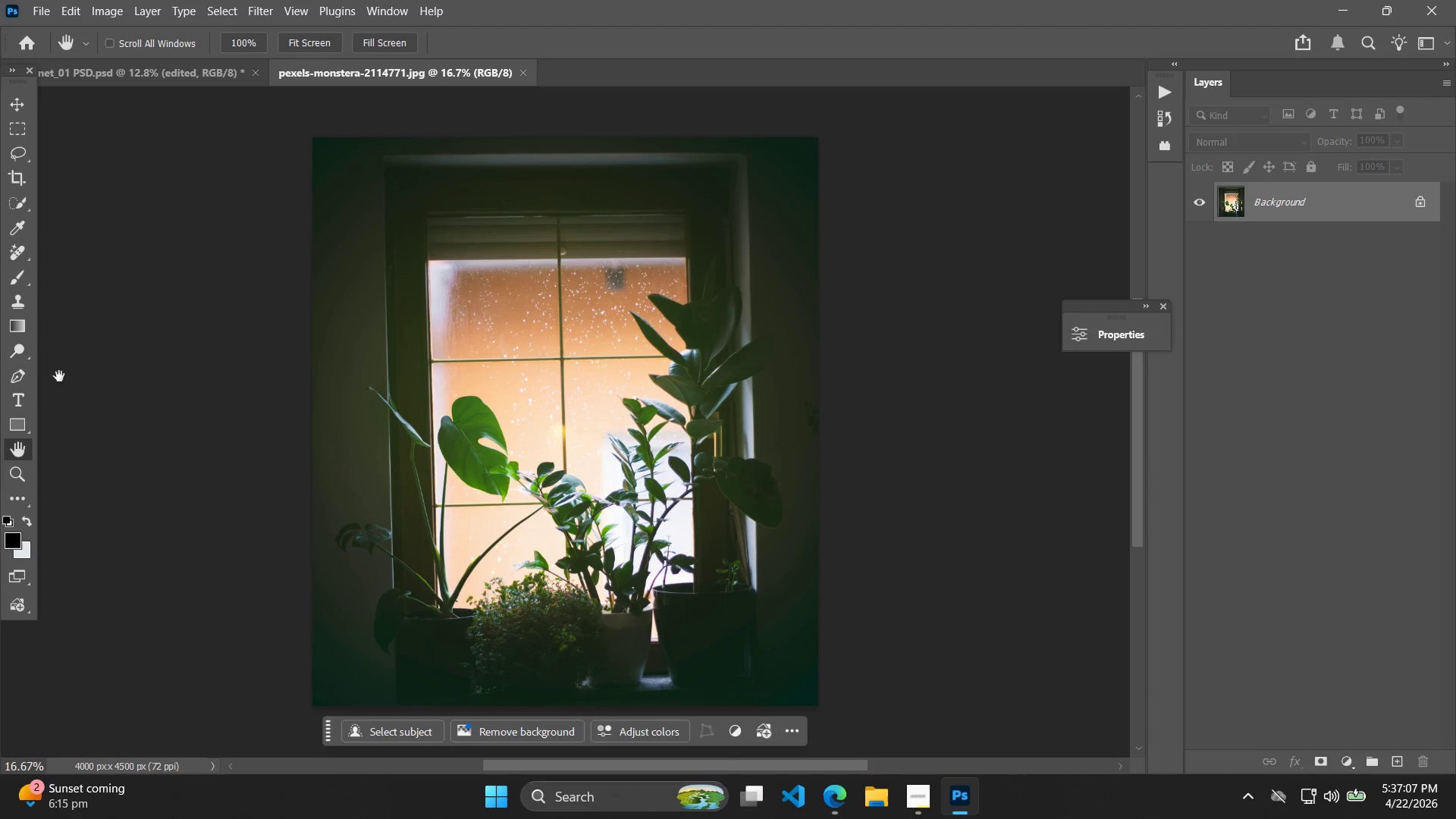 
key(V)
 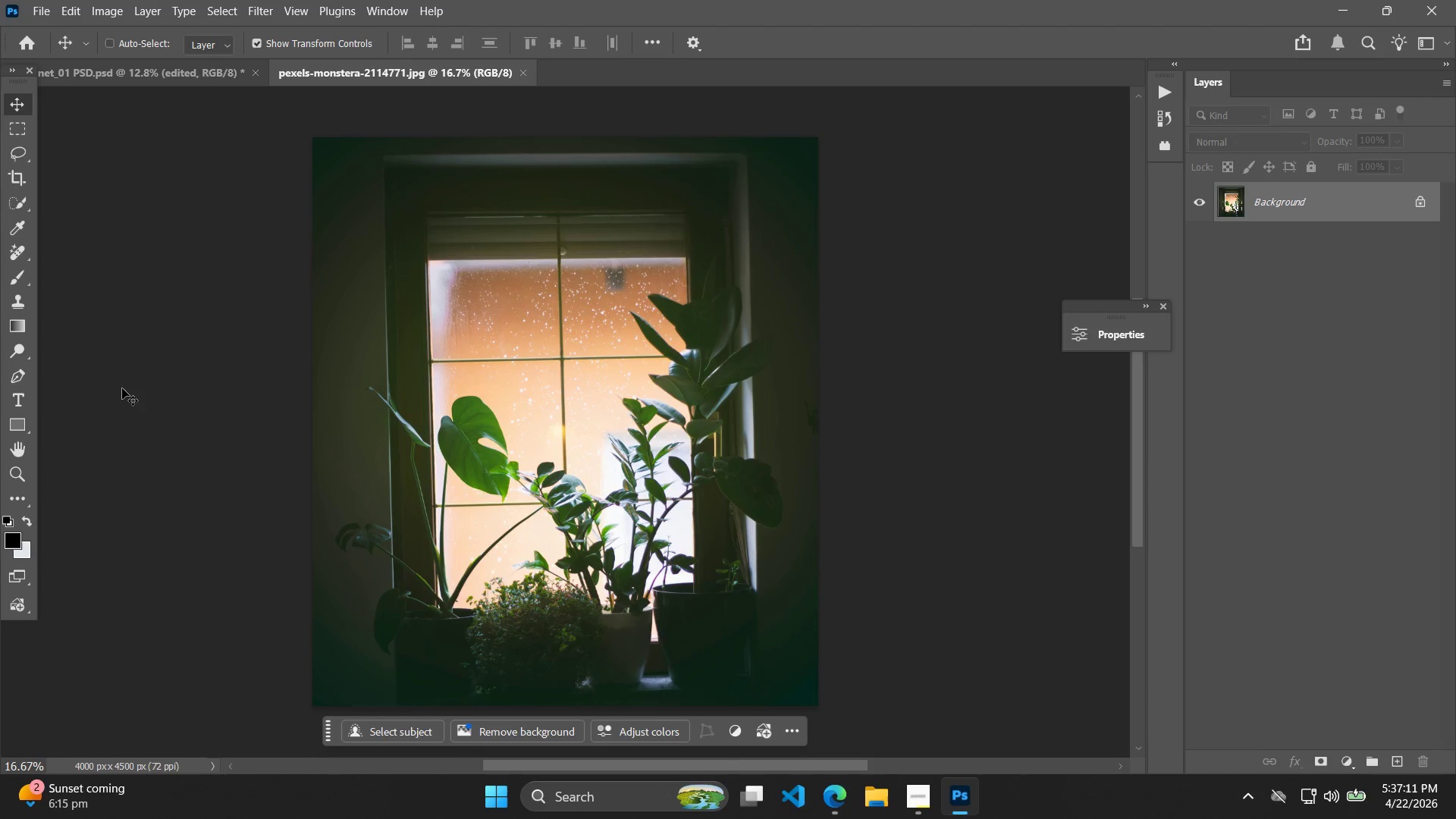 
key(C)
 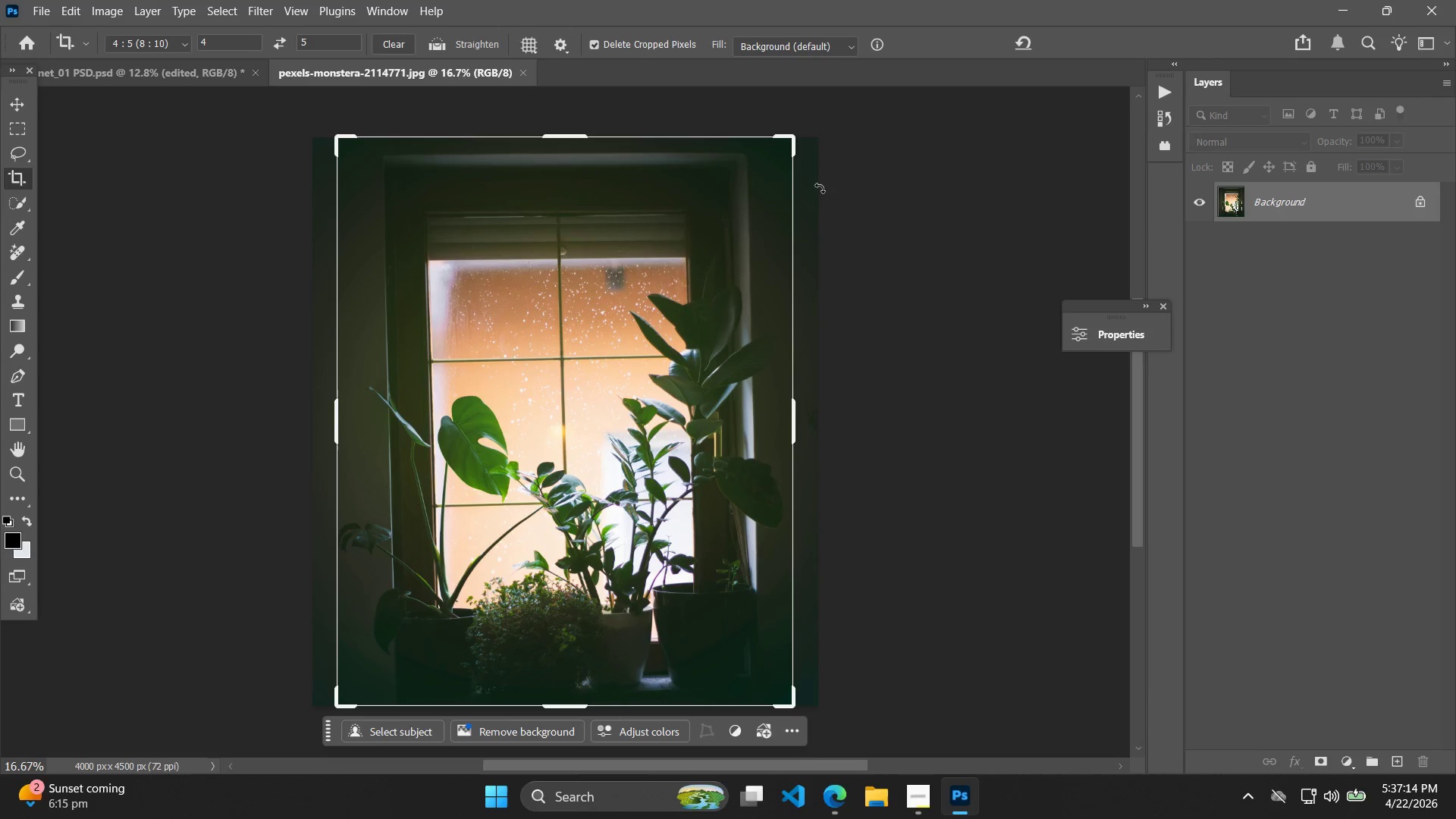 
hold_key(key=Space, duration=0.47)
 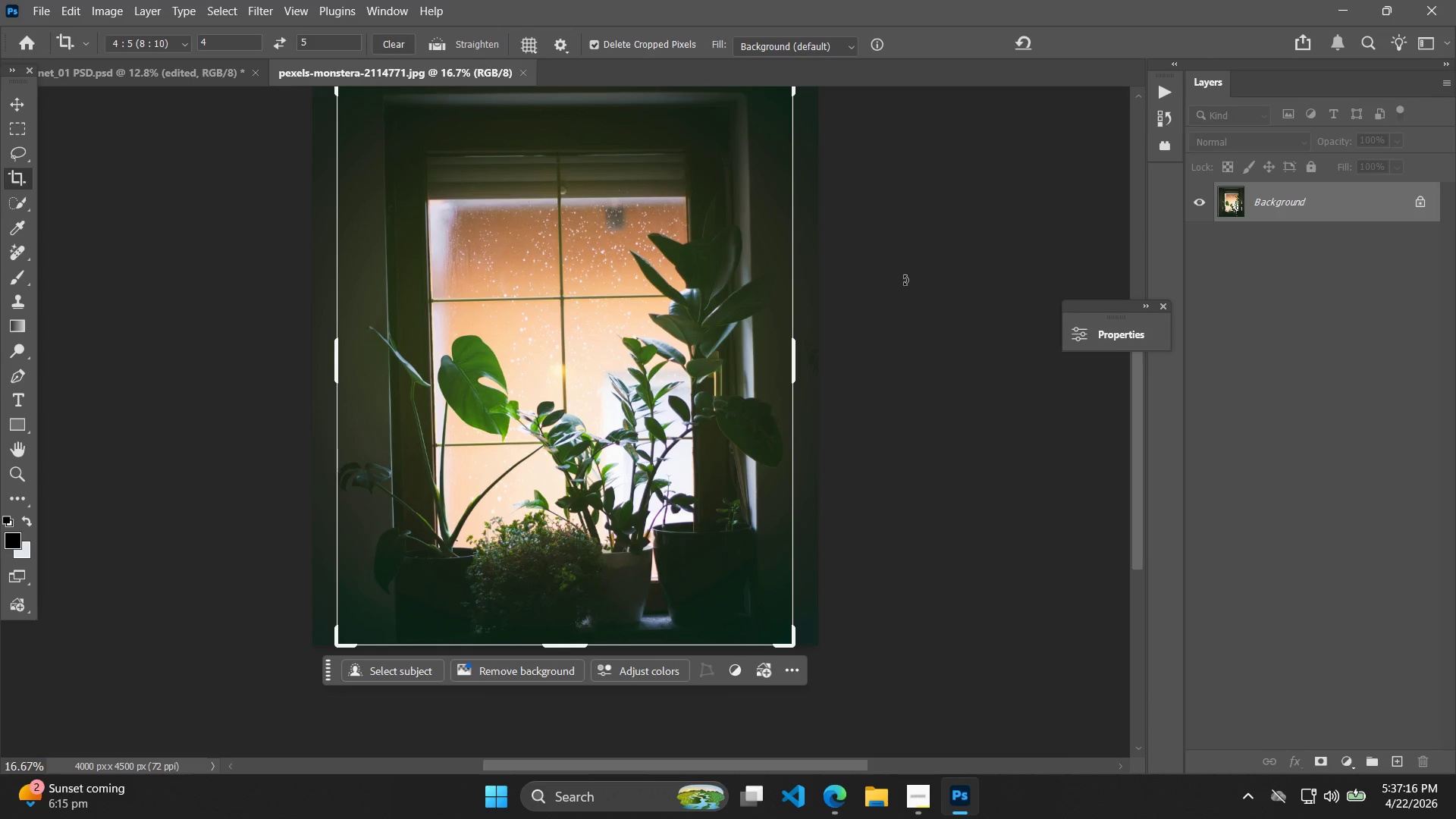 
scroll: coordinate [893, 275], scroll_direction: down, amount: 4.0
 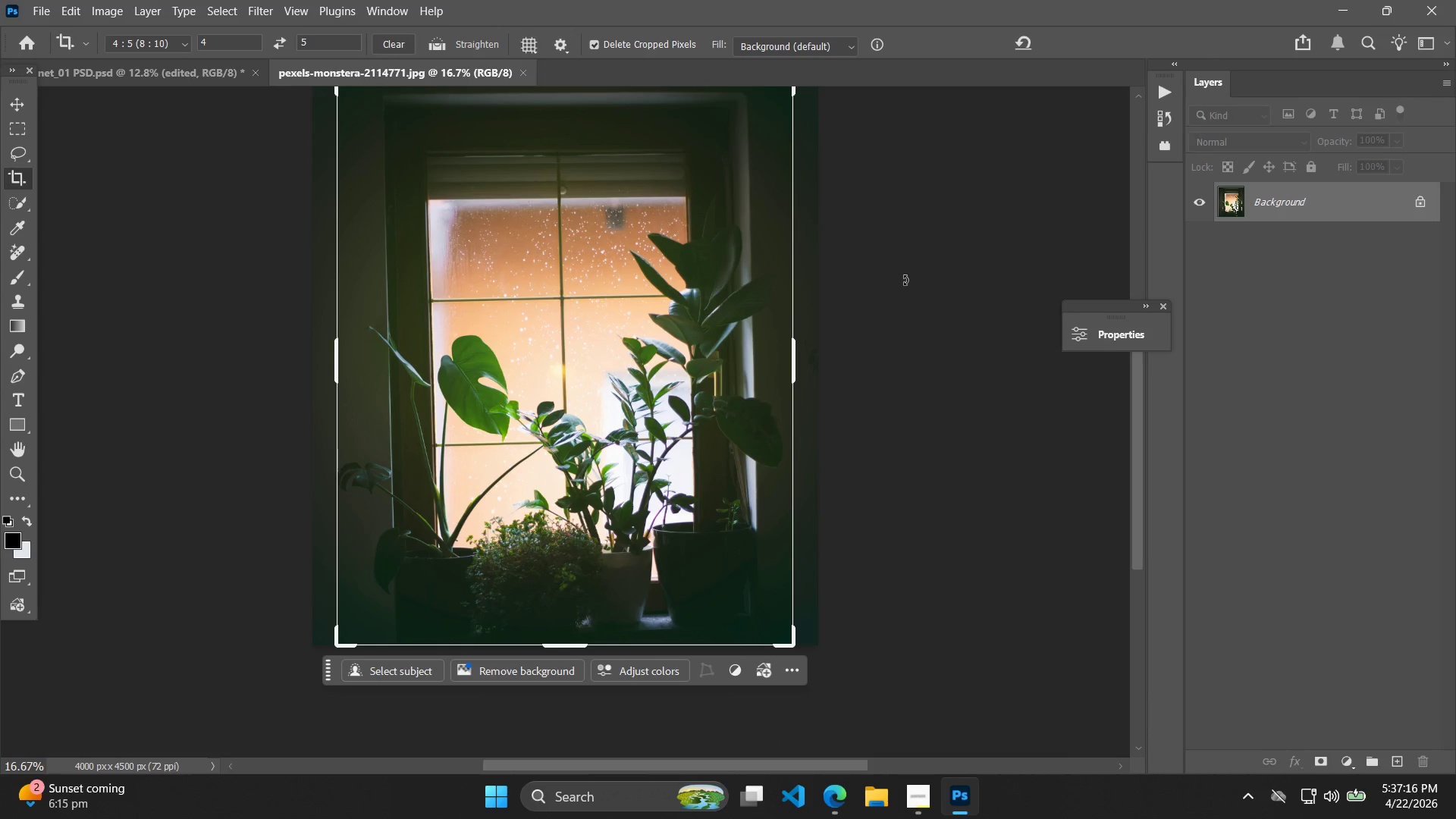 
key(Enter)
 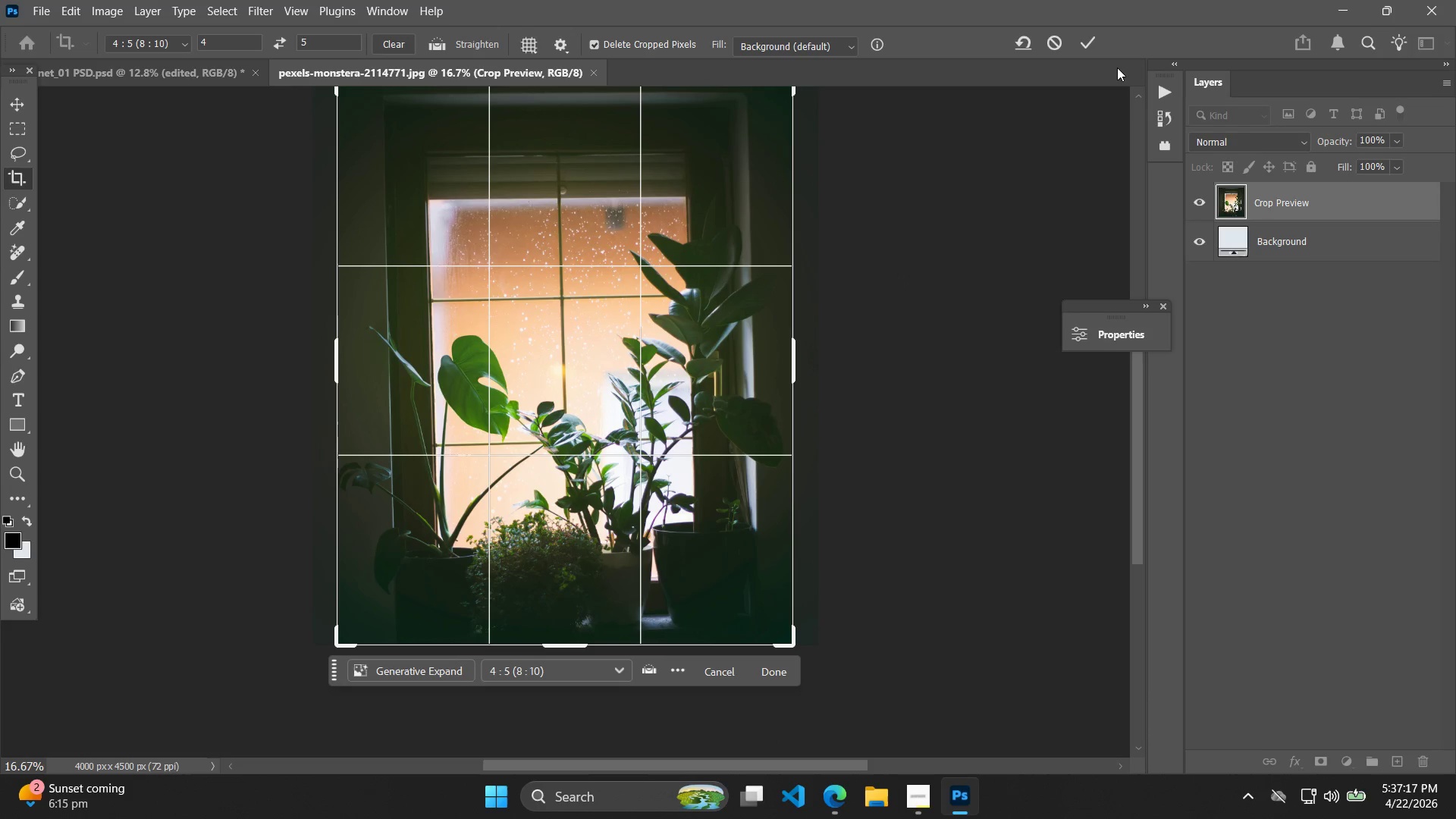 
left_click([1091, 48])
 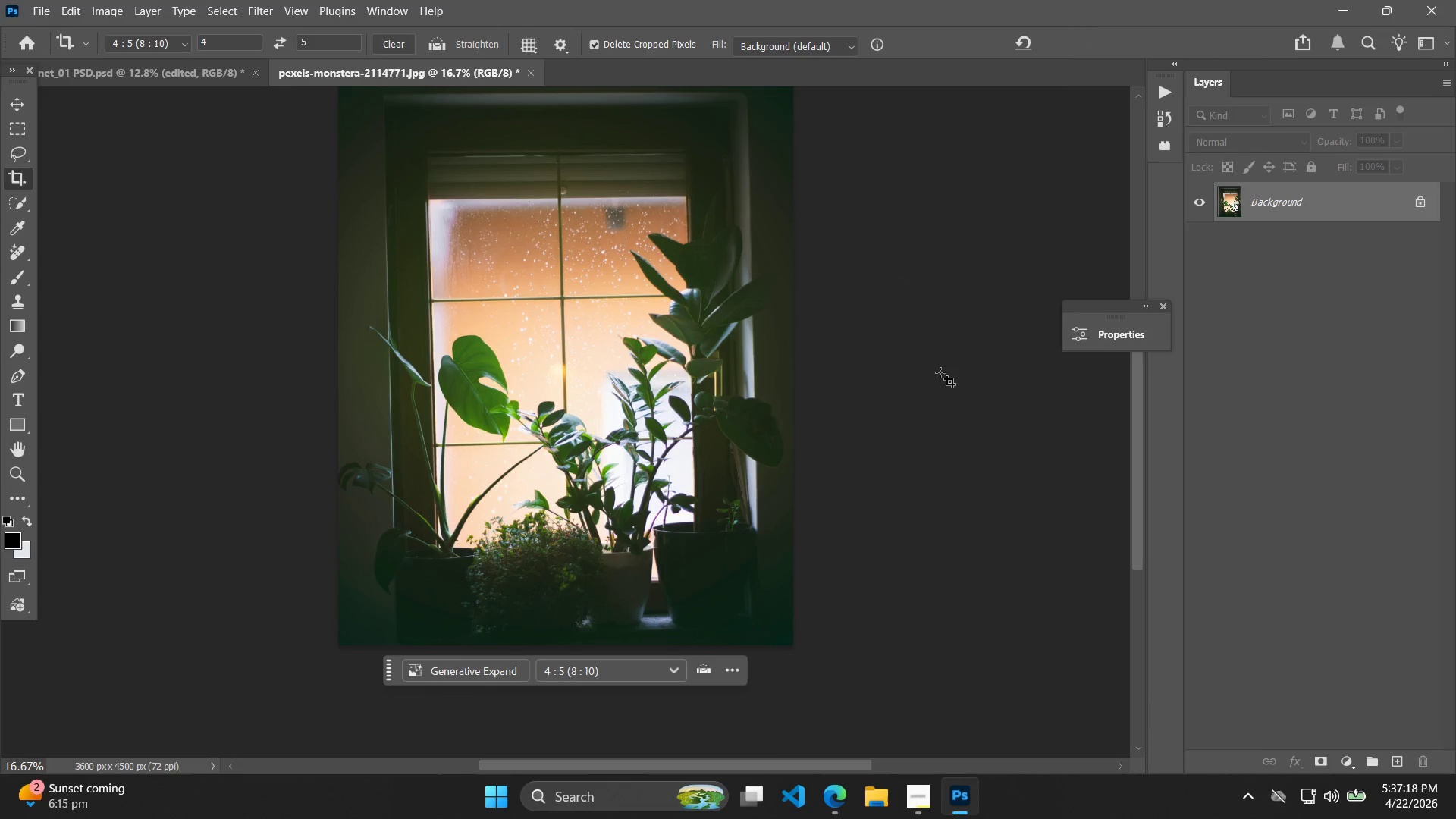 
hold_key(key=AltLeft, duration=0.52)
scroll: coordinate [945, 464], scroll_direction: down, amount: 5.0
 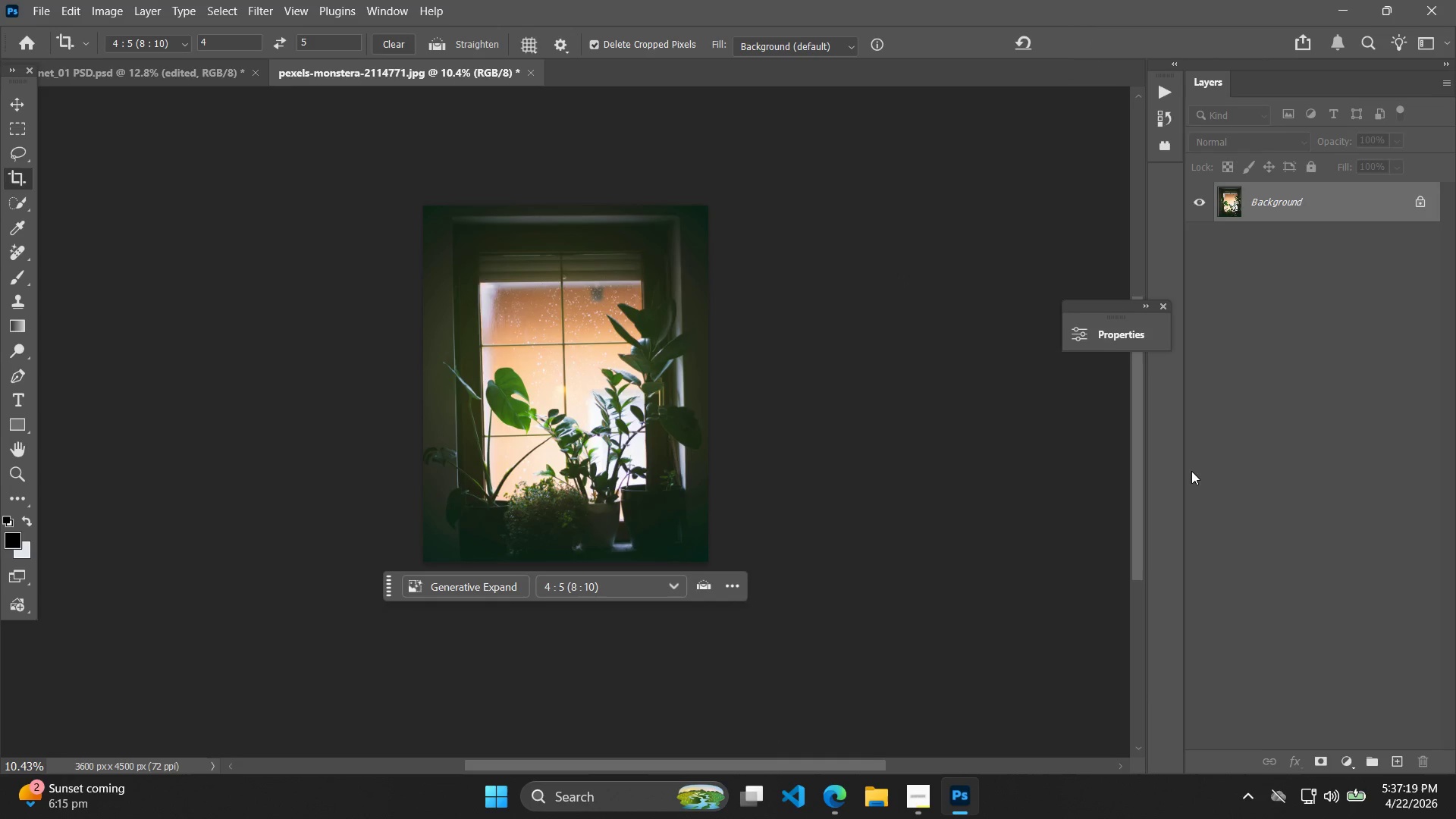 
key(Control+J)
 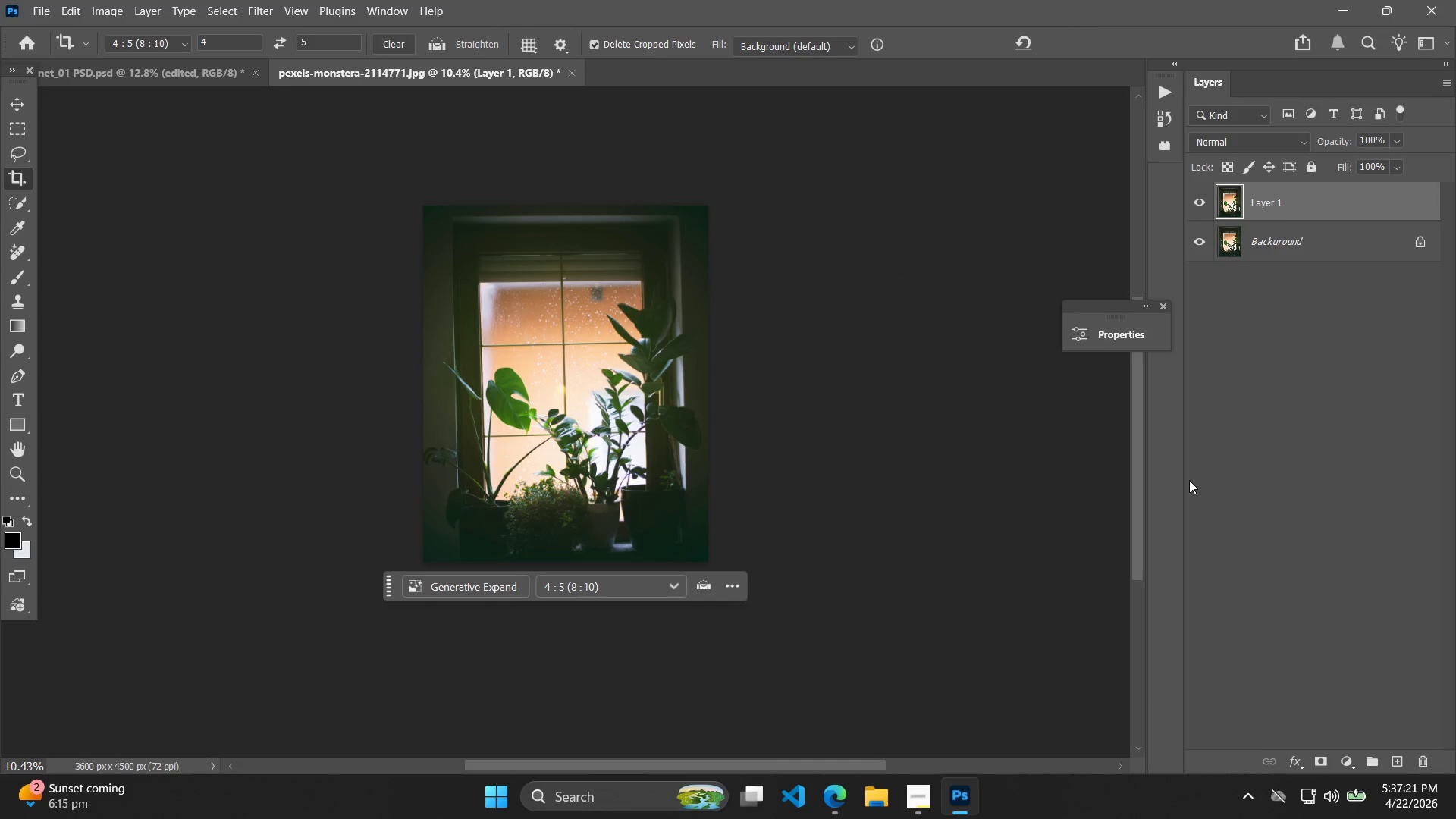 
key(Control+J)
 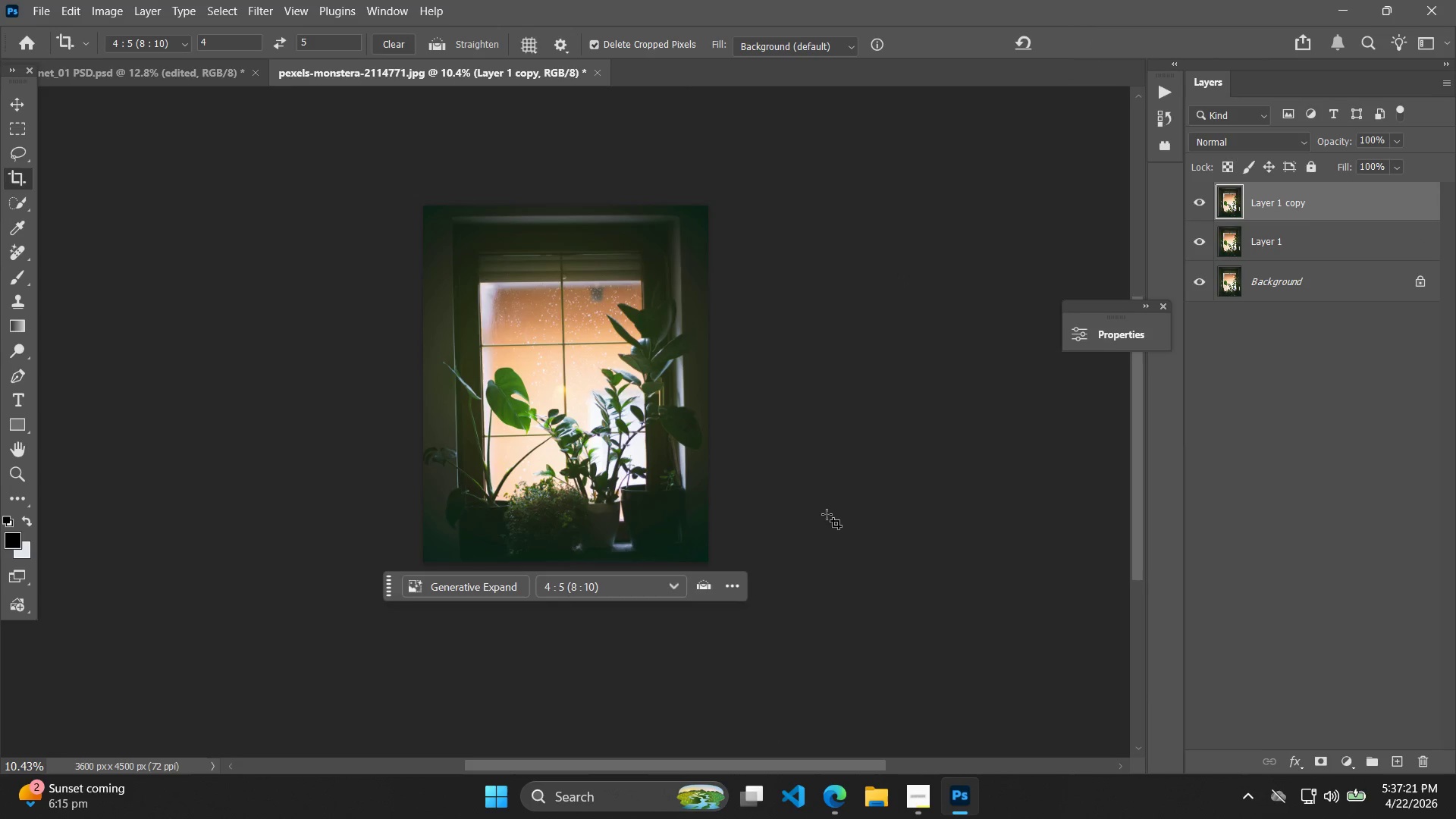 
hold_key(key=Space, duration=0.81)
 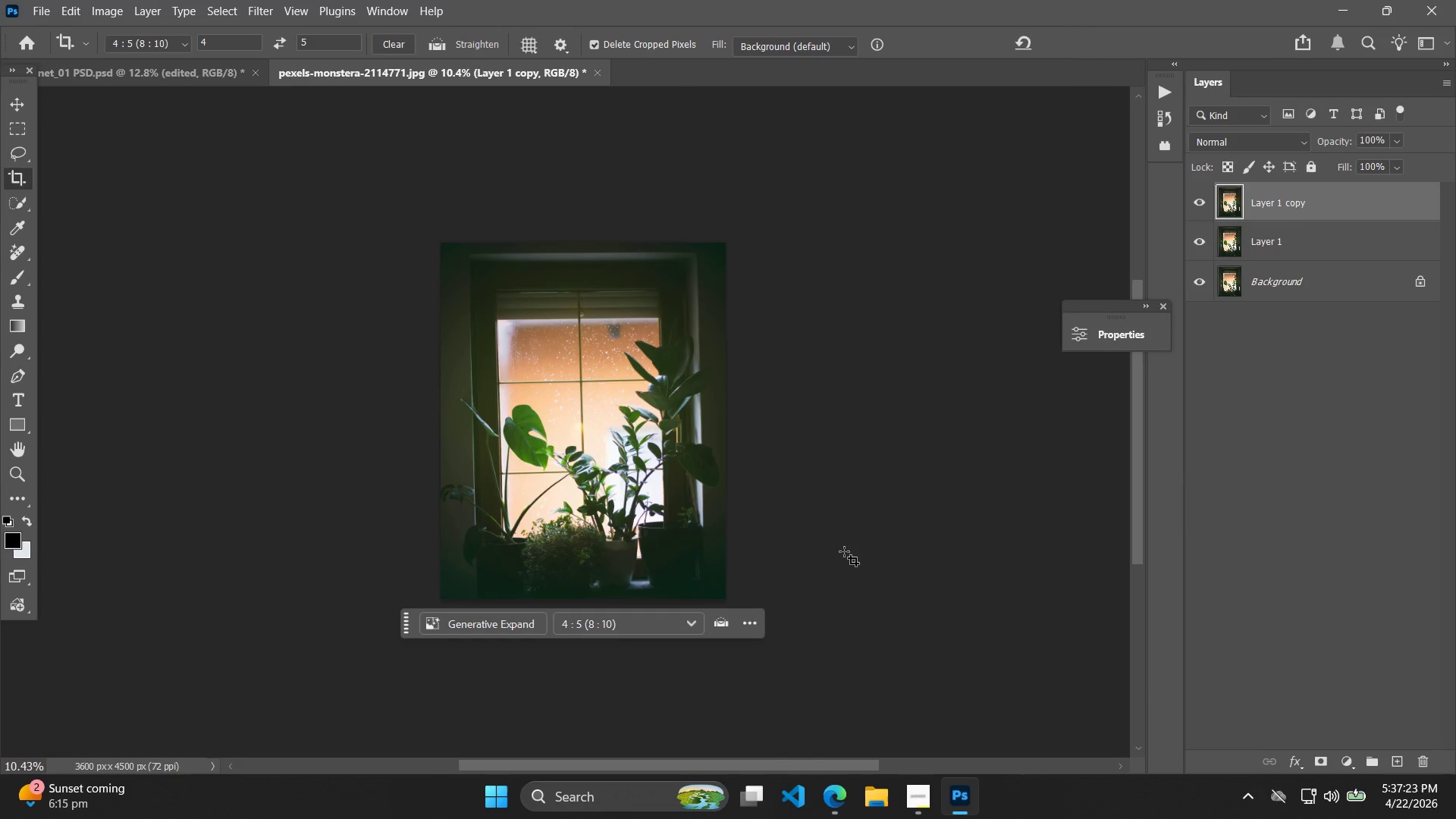 
left_click_drag(start_coordinate=[827, 514], to_coordinate=[844, 551])
 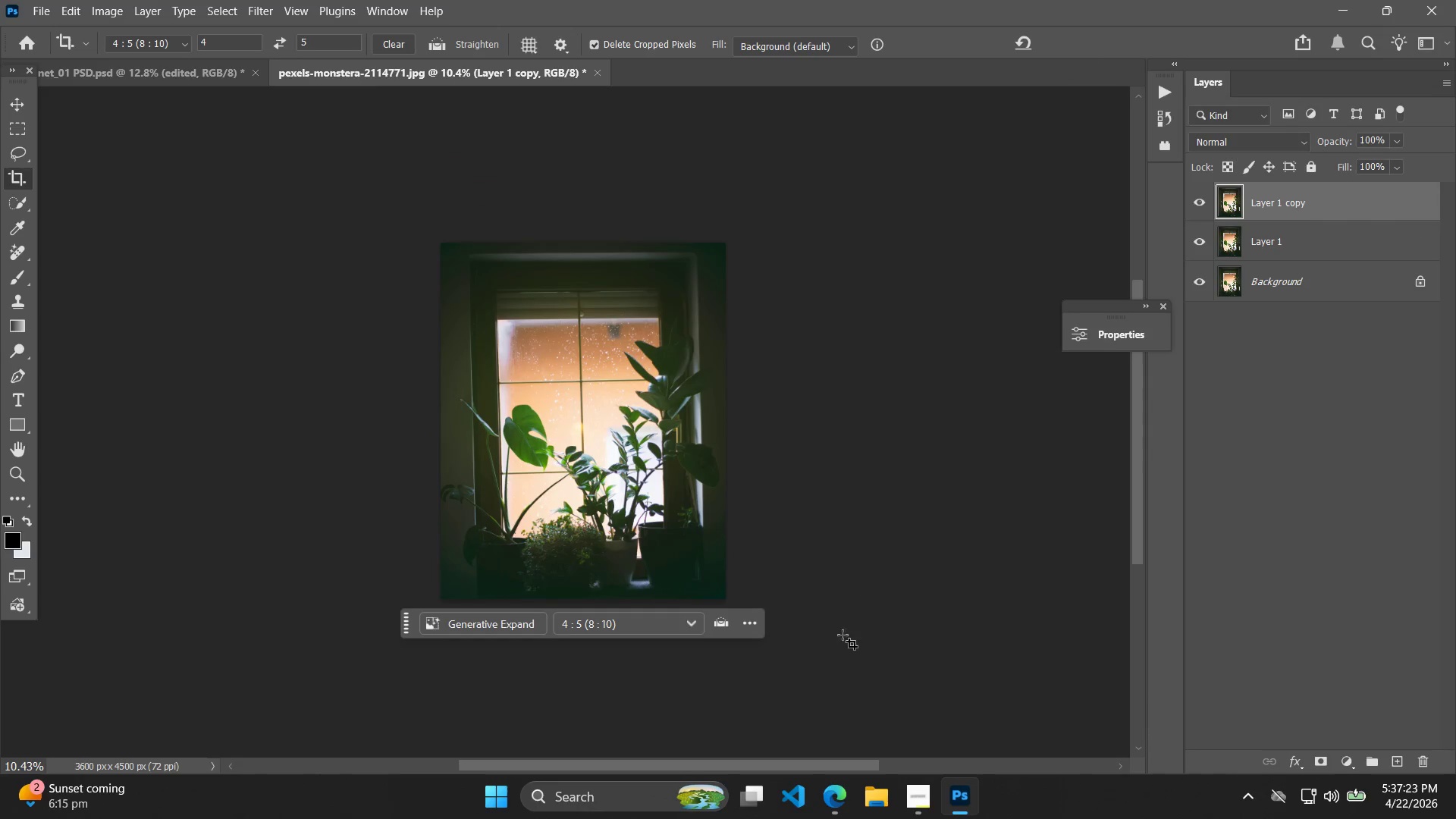 
hold_key(key=AltLeft, duration=0.33)
 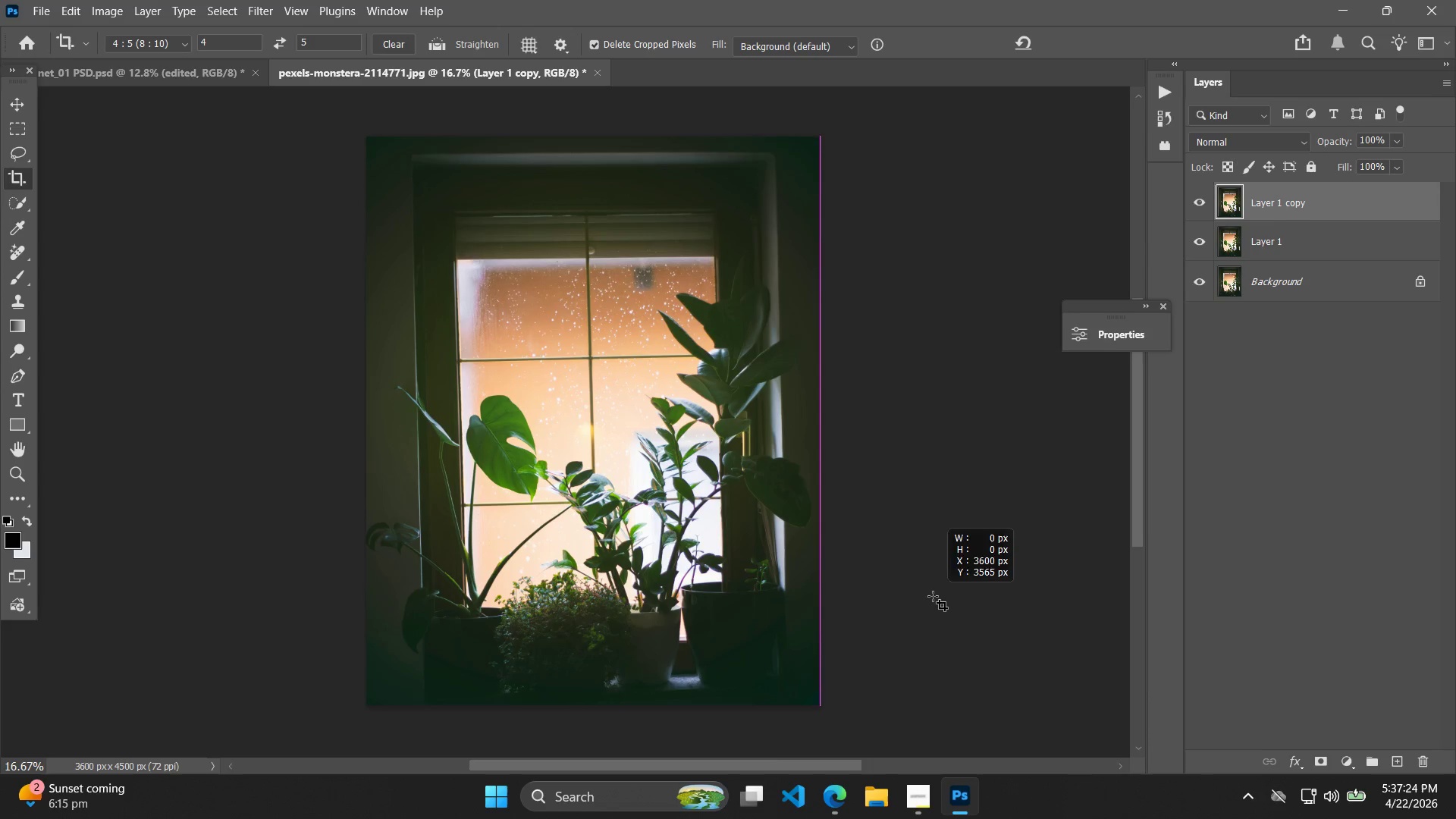 
left_click_drag(start_coordinate=[943, 545], to_coordinate=[933, 596])
 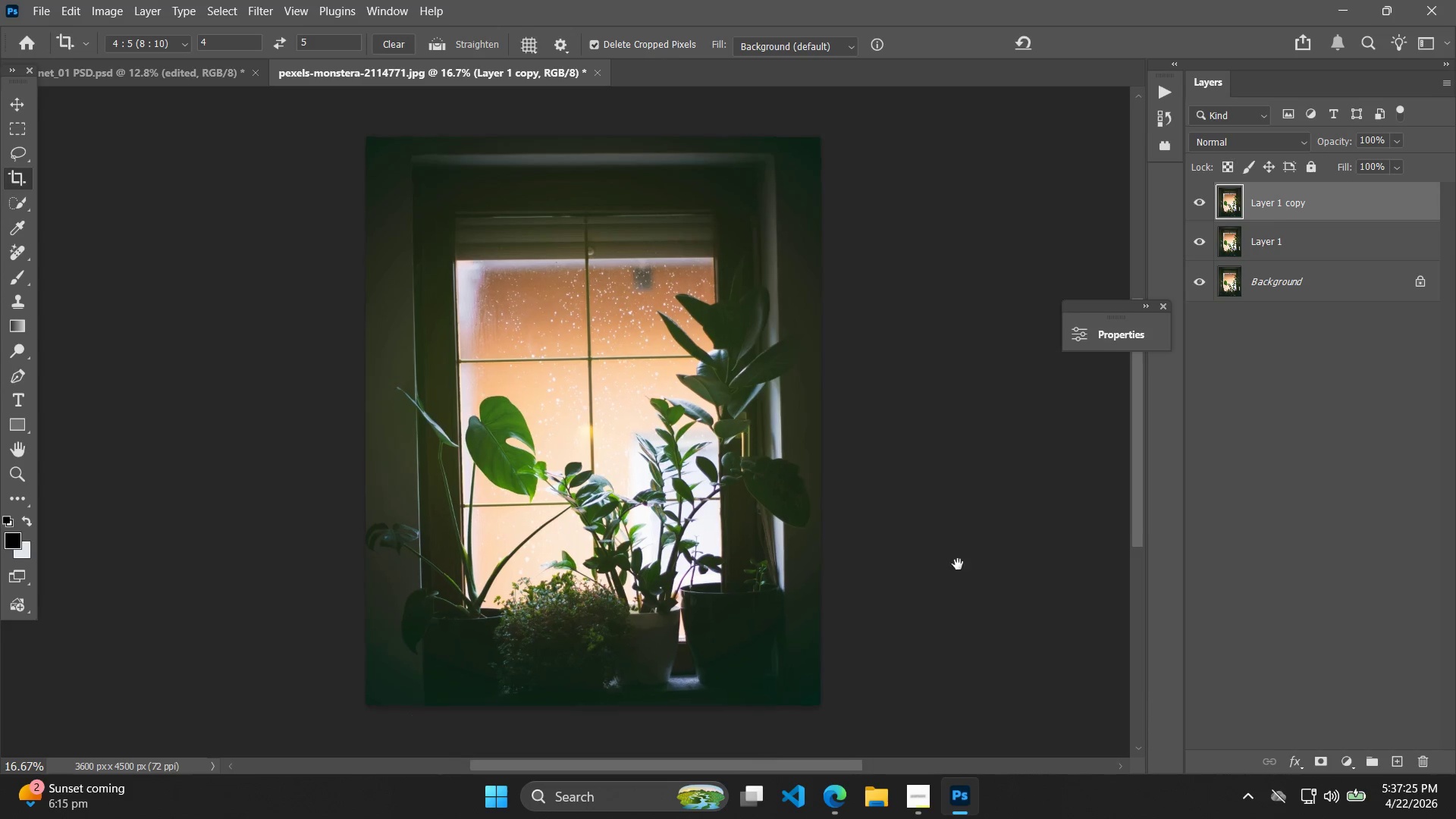 
hold_key(key=Space, duration=0.34)
 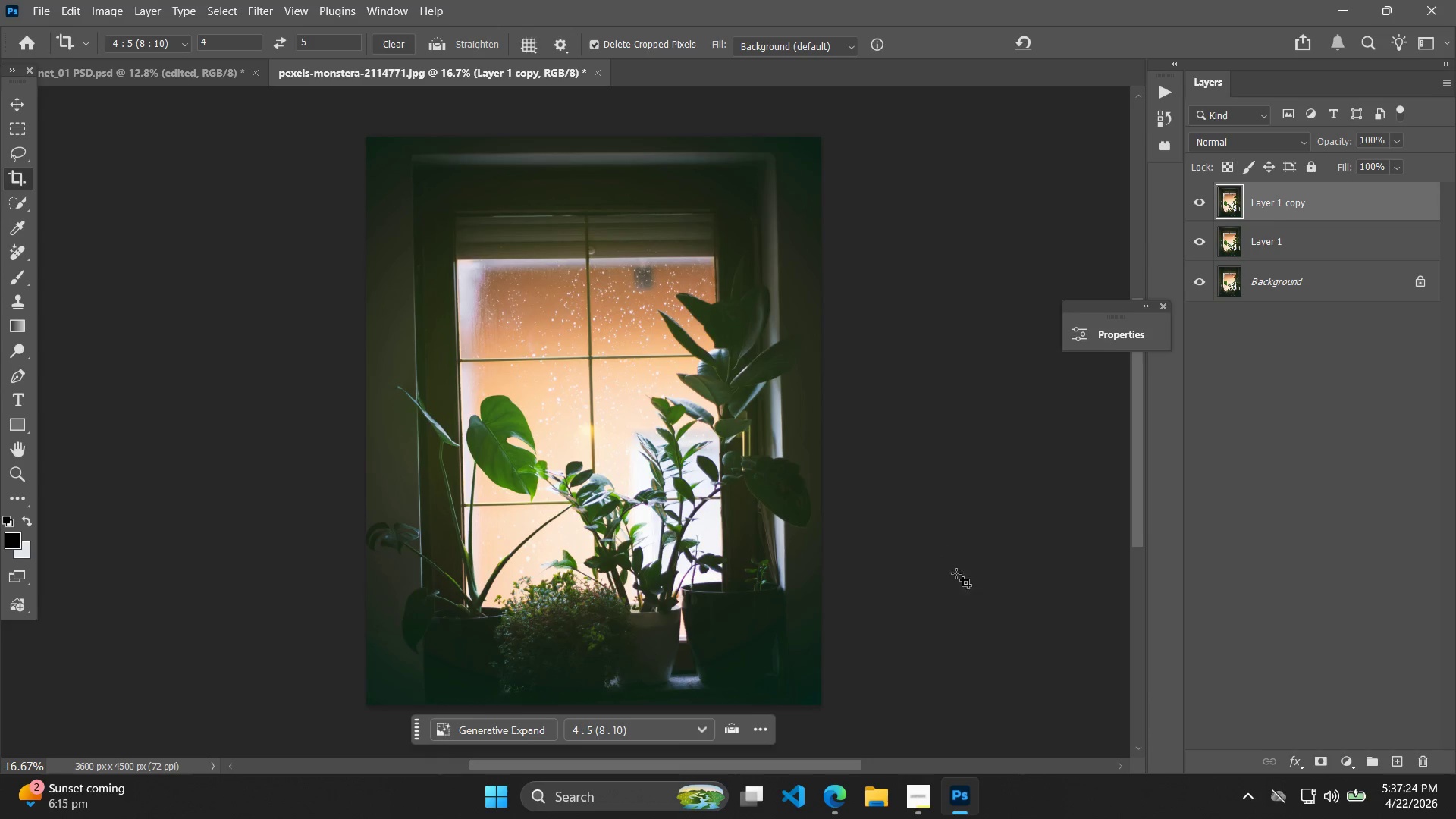 
scroll: coordinate [826, 621], scroll_direction: up, amount: 5.0
 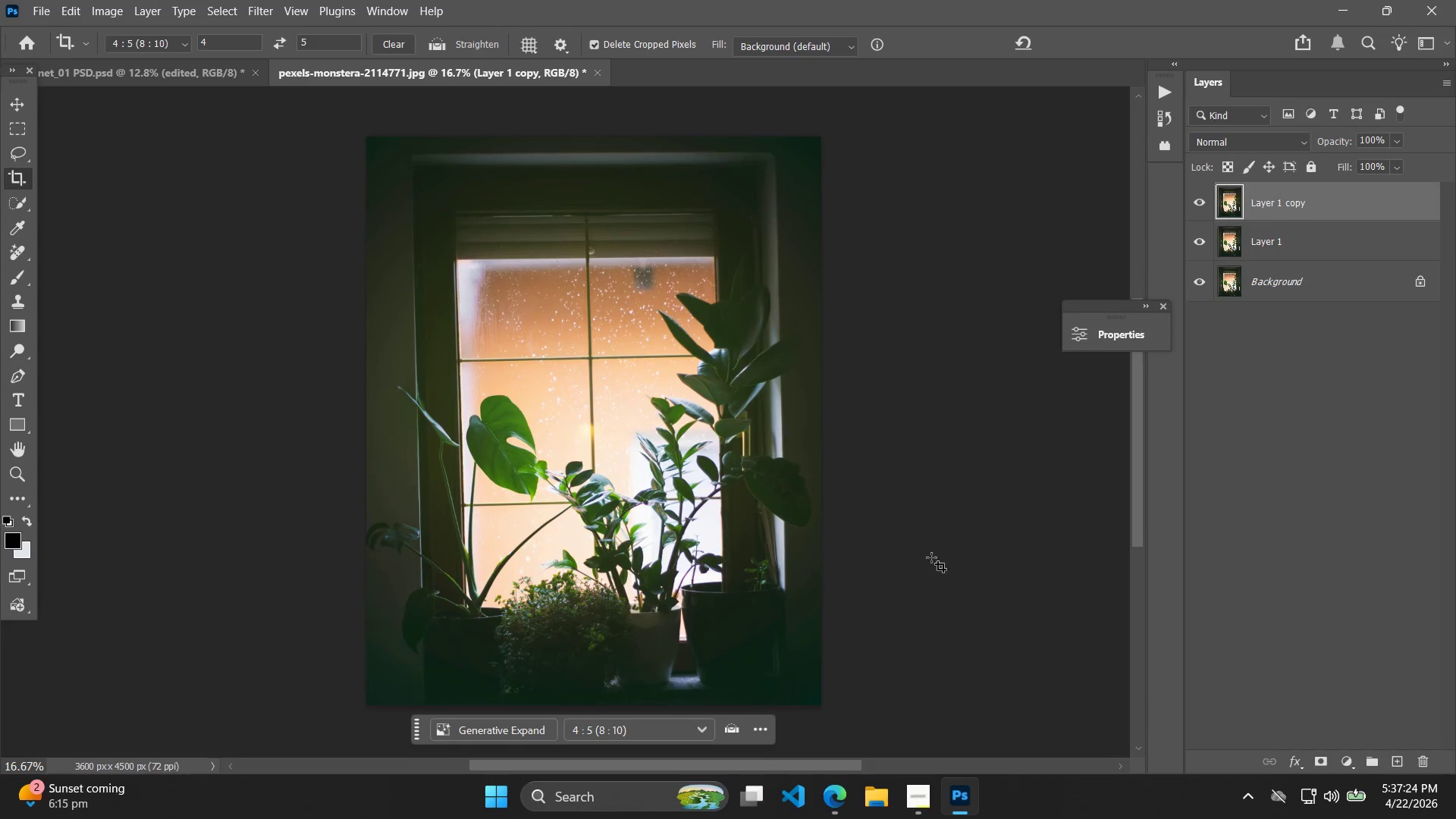 
hold_key(key=Space, duration=0.8)
 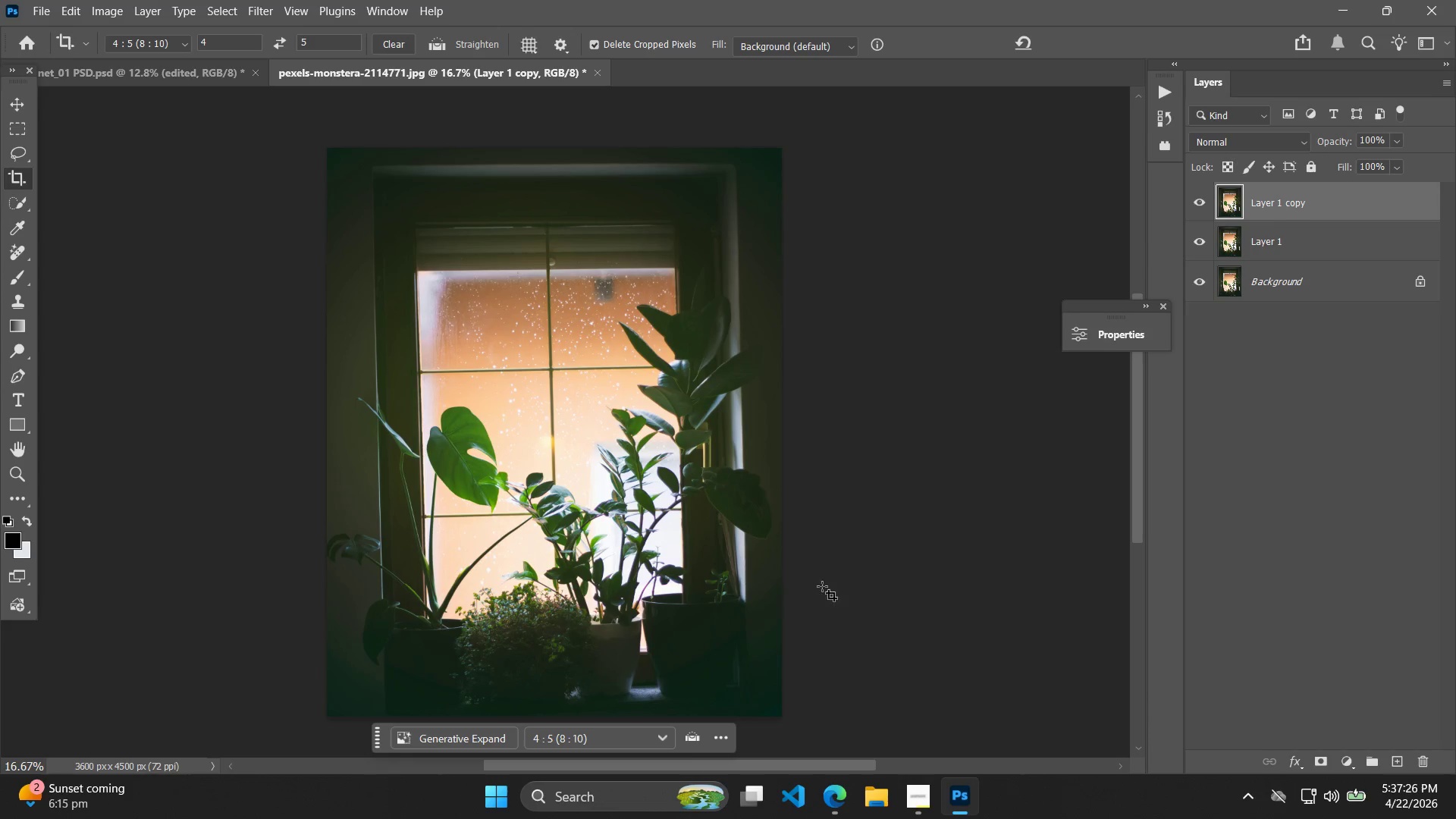 
left_click_drag(start_coordinate=[963, 560], to_coordinate=[924, 571])
 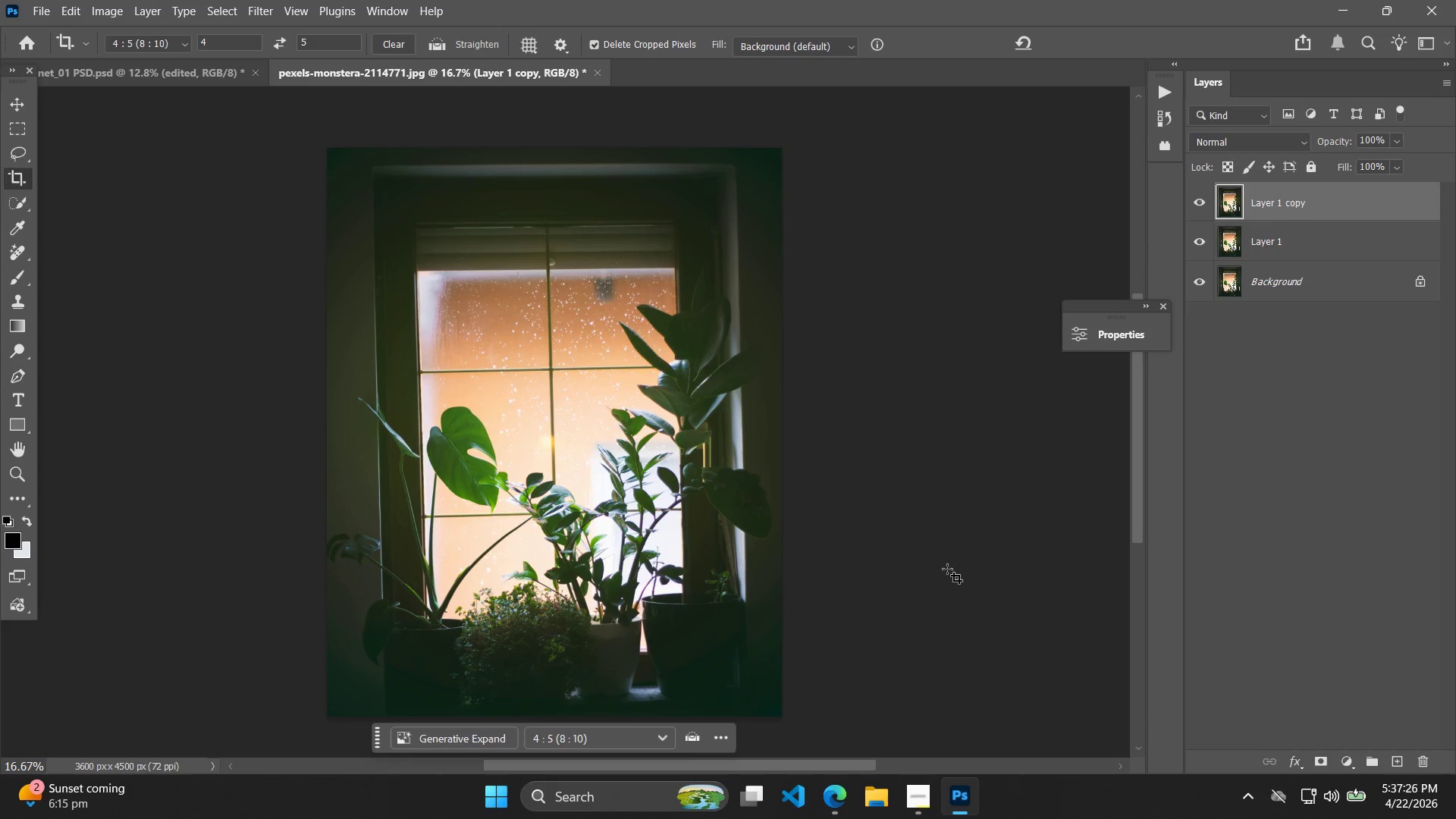 
key(C)
 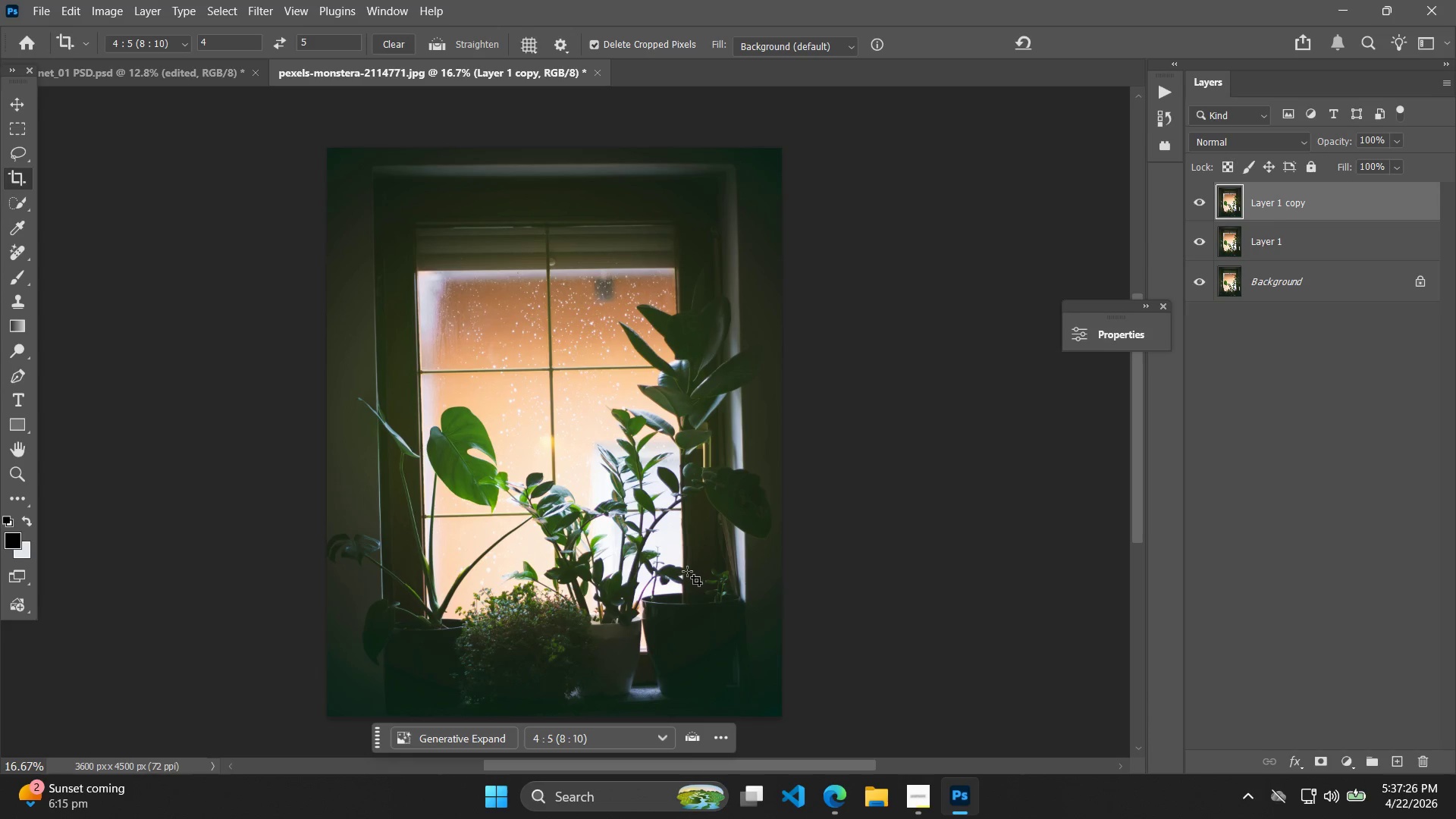 
left_click([687, 571])
 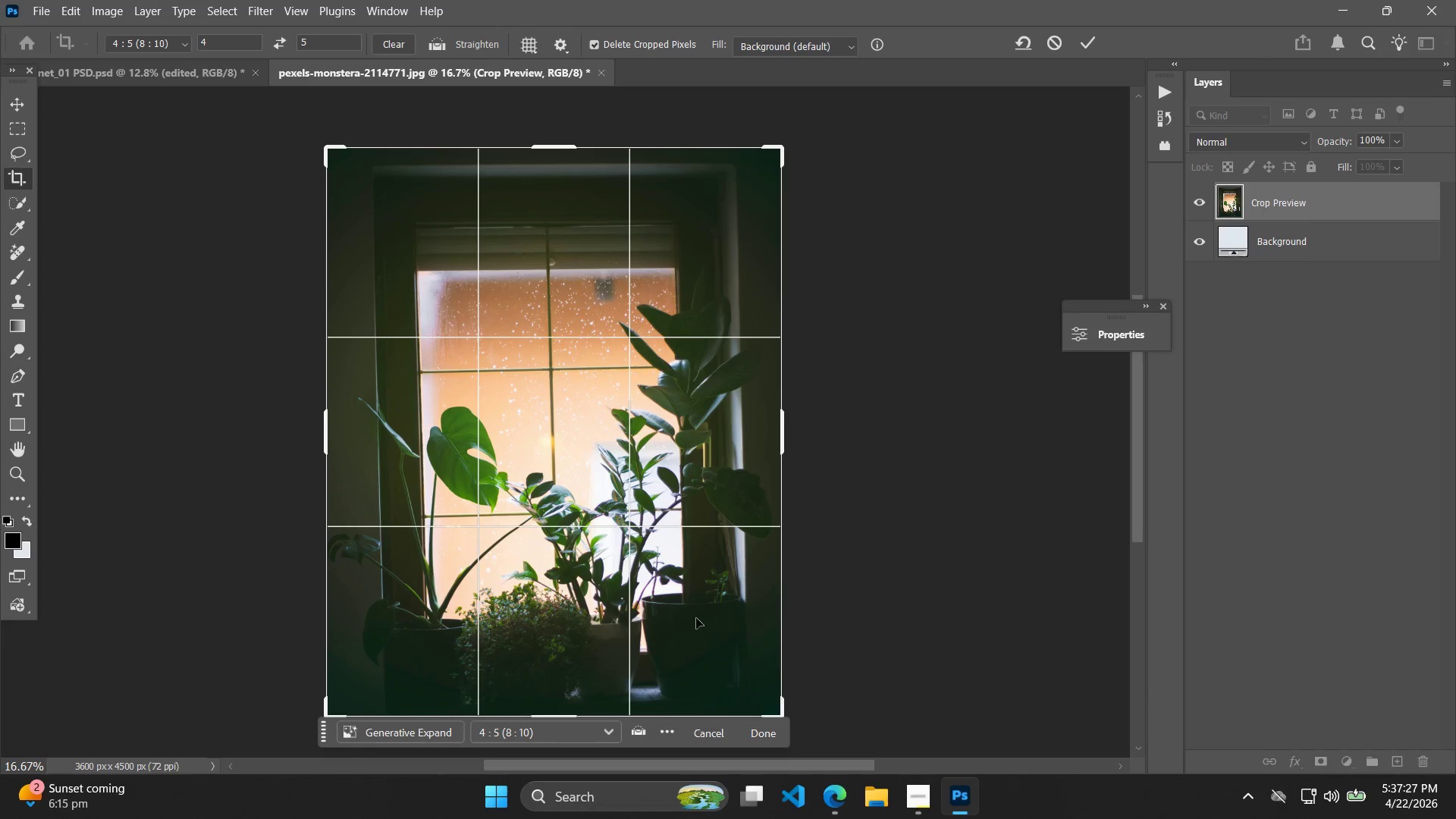 
hold_key(key=AltLeft, duration=0.56)
scroll: coordinate [698, 617], scroll_direction: down, amount: 1.0
 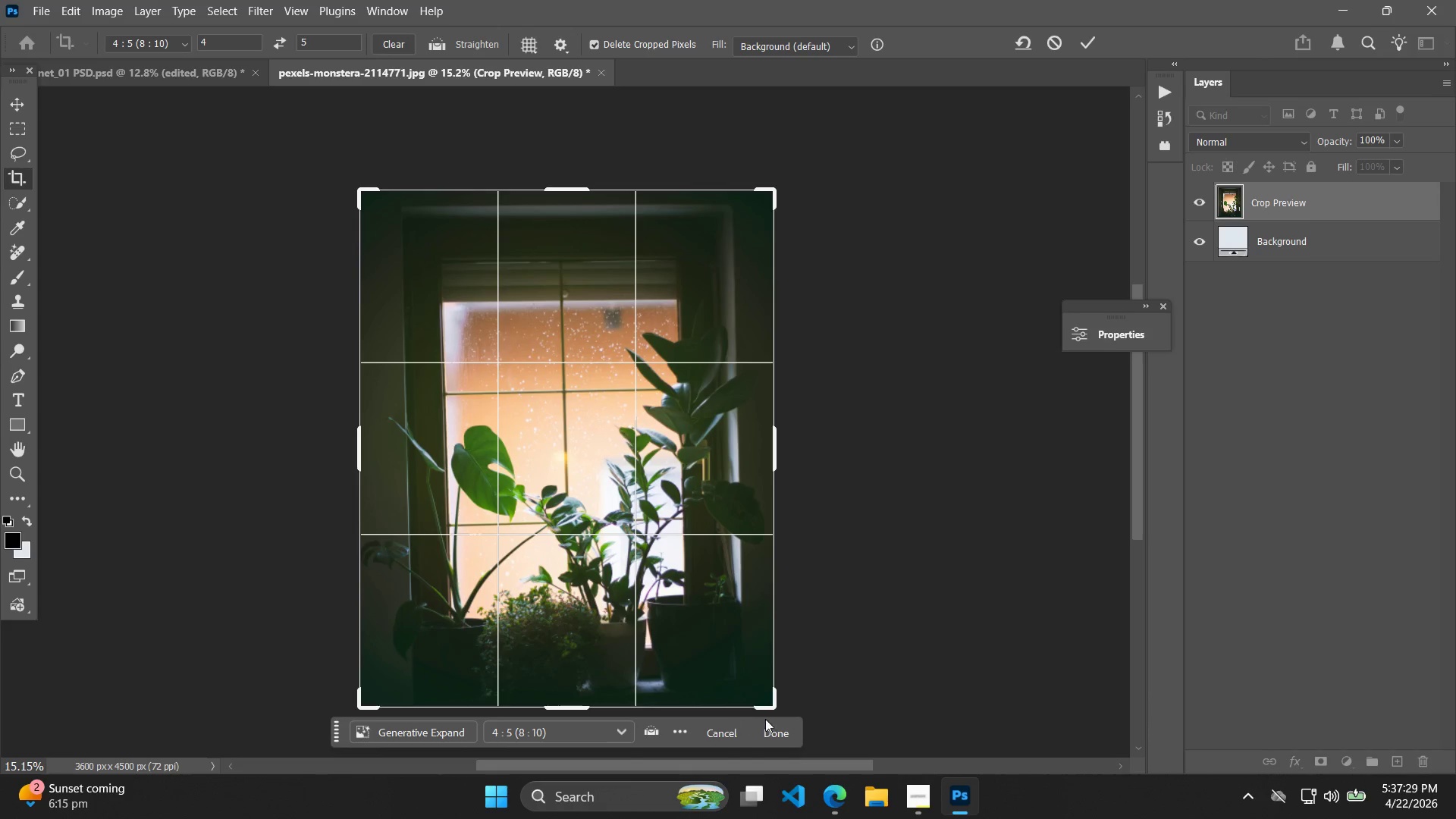 
hold_key(key=AltLeft, duration=0.7)
 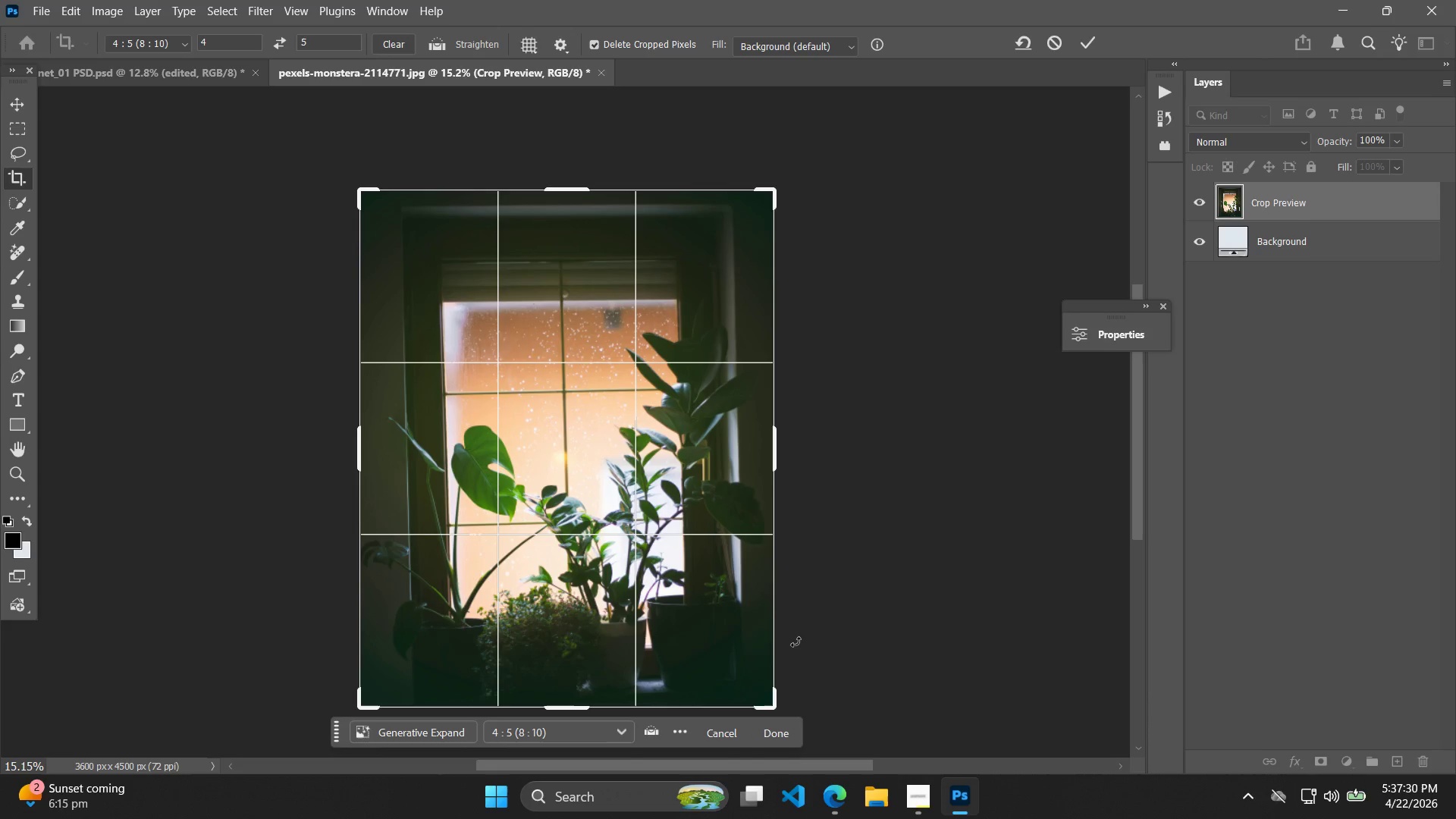 
hold_key(key=Space, duration=0.44)
 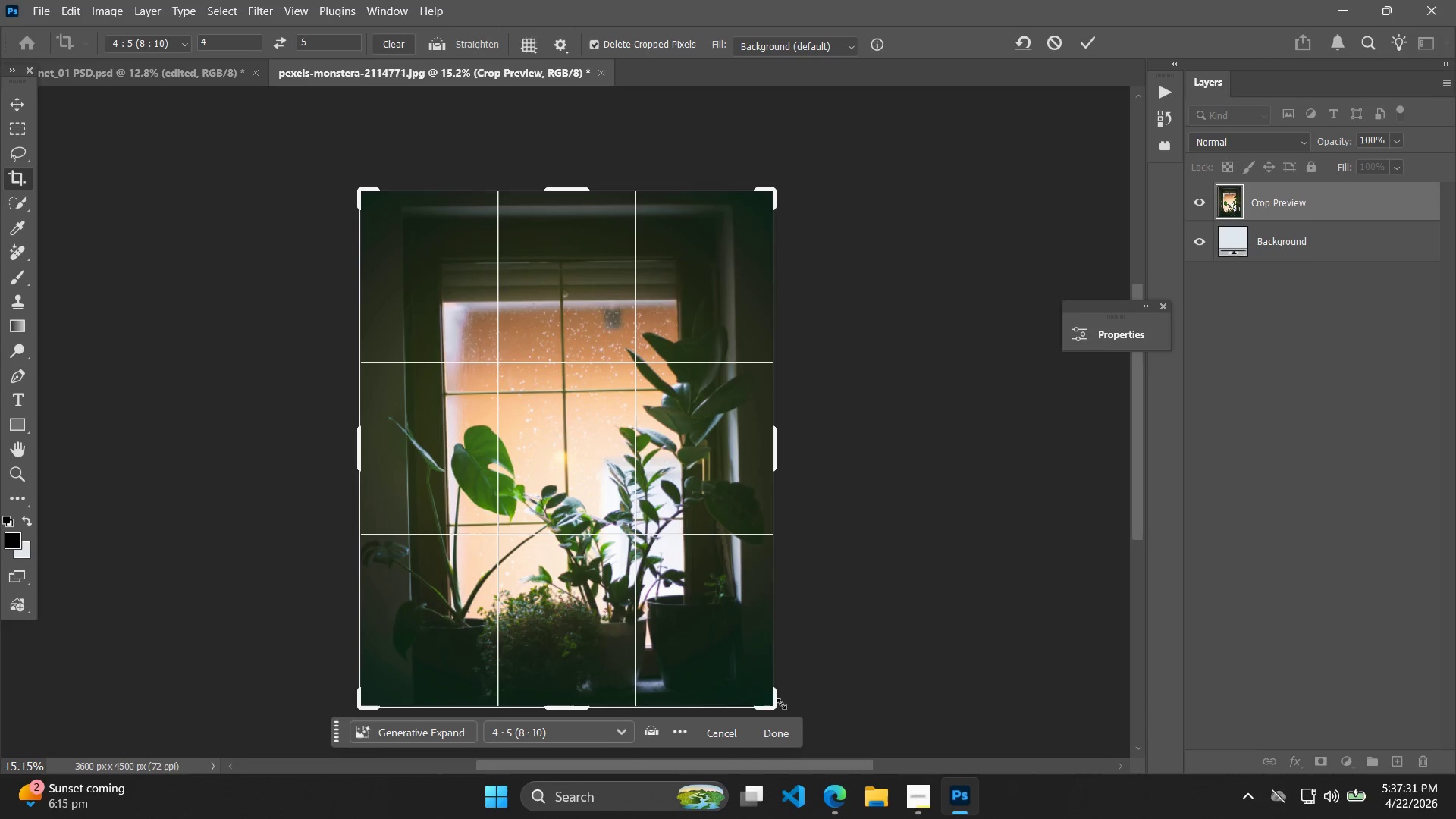 
left_click_drag(start_coordinate=[798, 689], to_coordinate=[795, 638])
 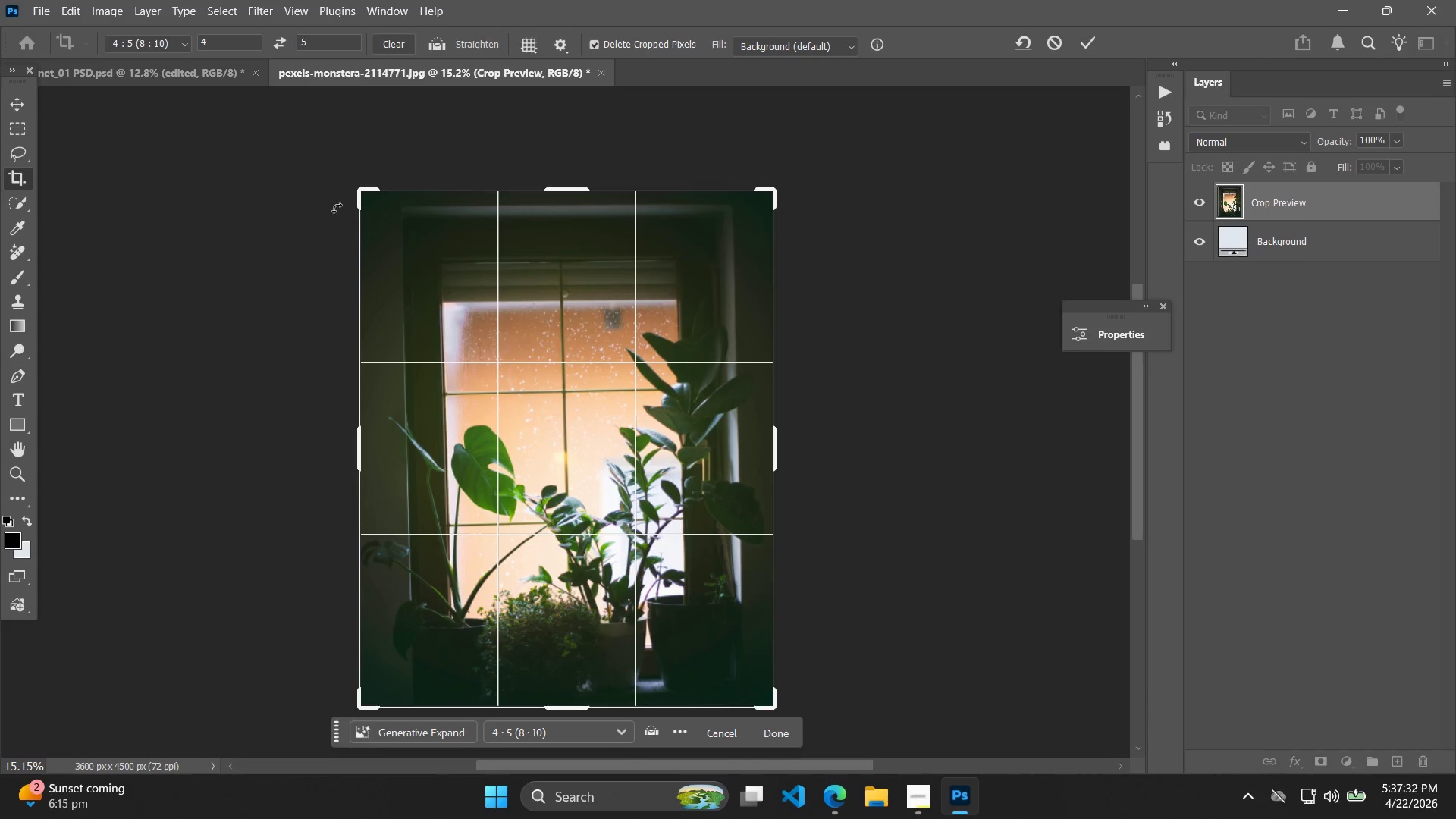 
scroll: coordinate [784, 711], scroll_direction: down, amount: 5.0
 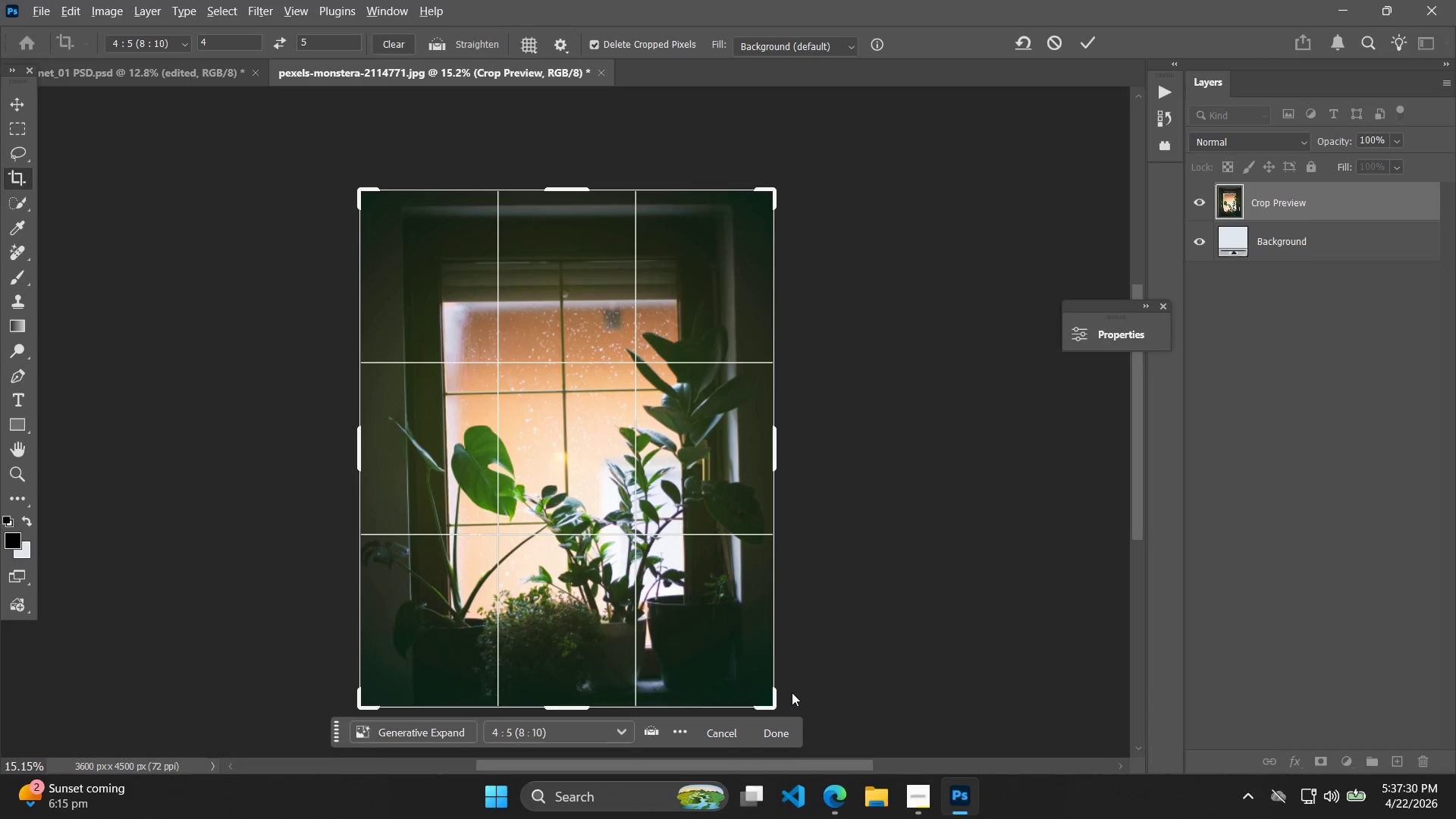 
left_click_drag(start_coordinate=[346, 168], to_coordinate=[356, 169])
 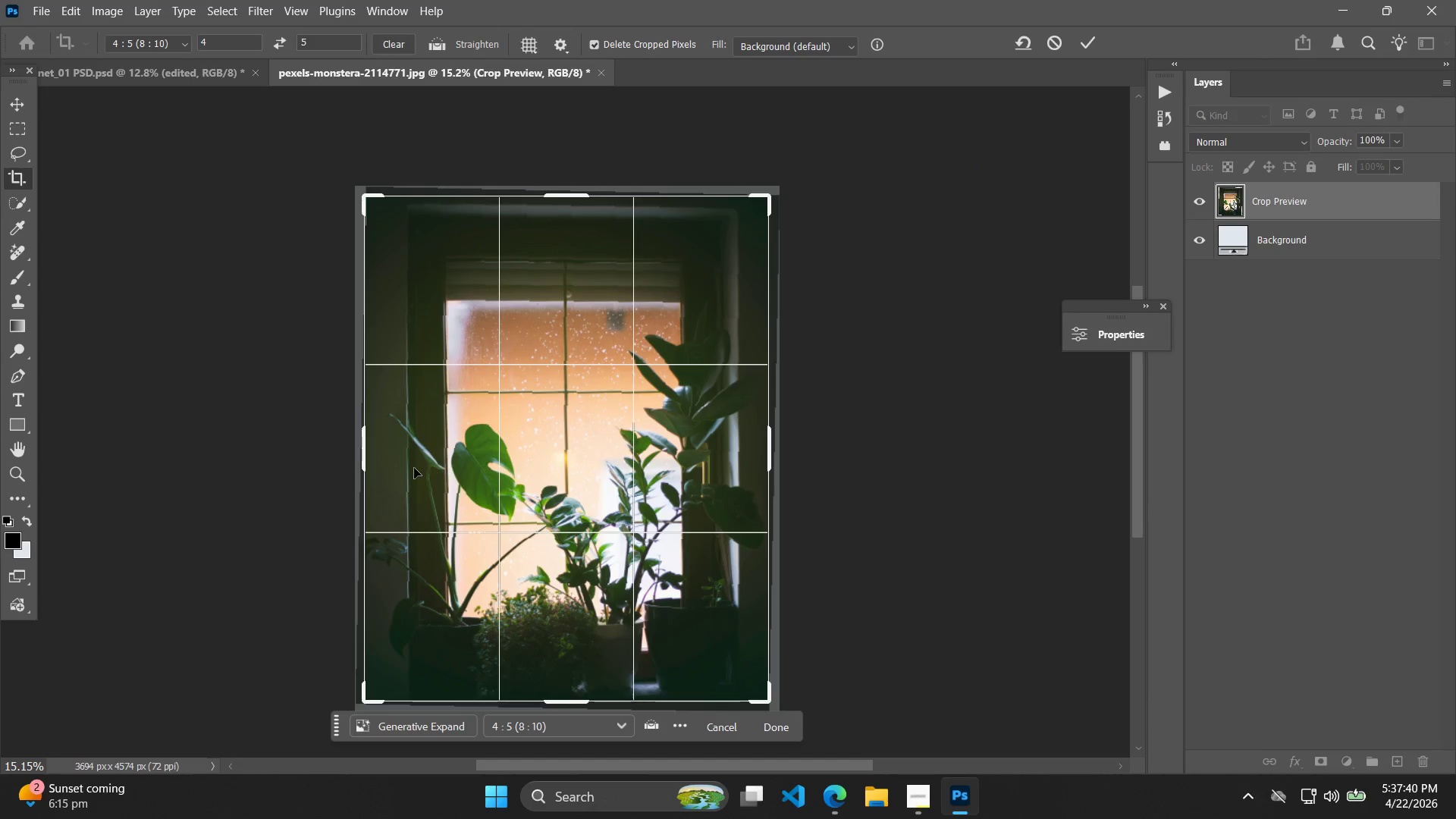 
left_click([1099, 36])
 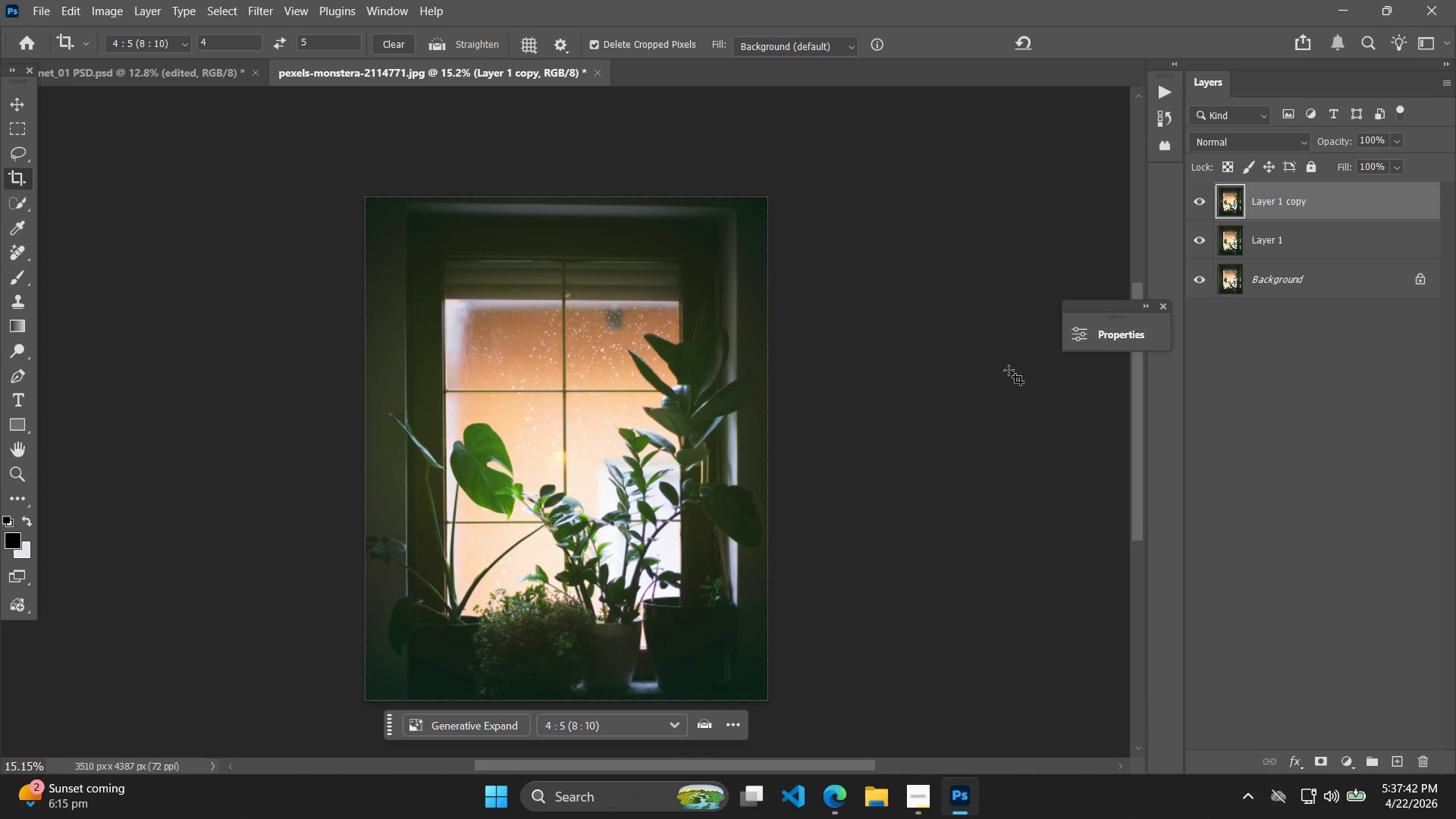 
hold_key(key=Space, duration=1.5)
 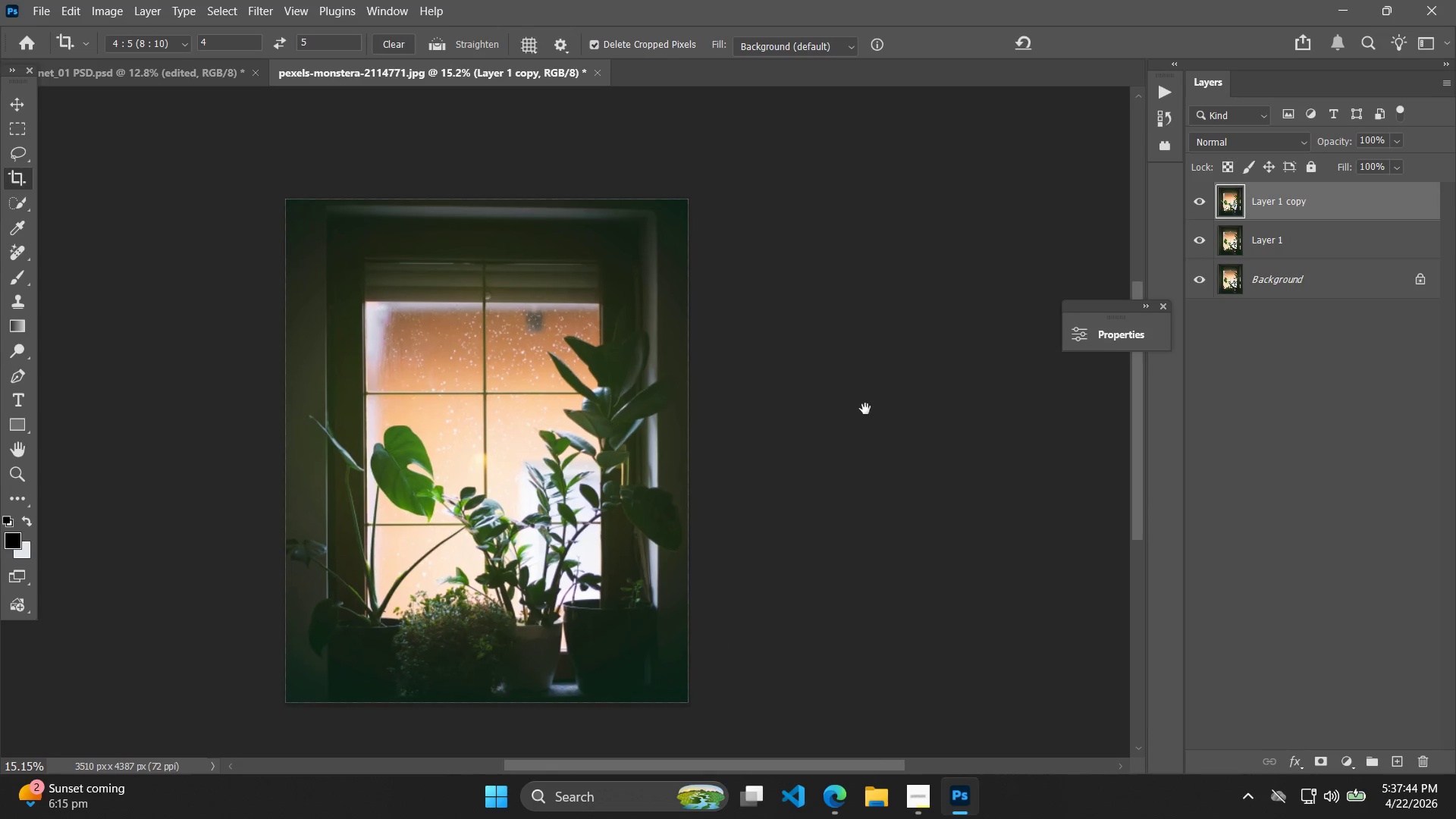 
left_click_drag(start_coordinate=[954, 406], to_coordinate=[859, 409])
 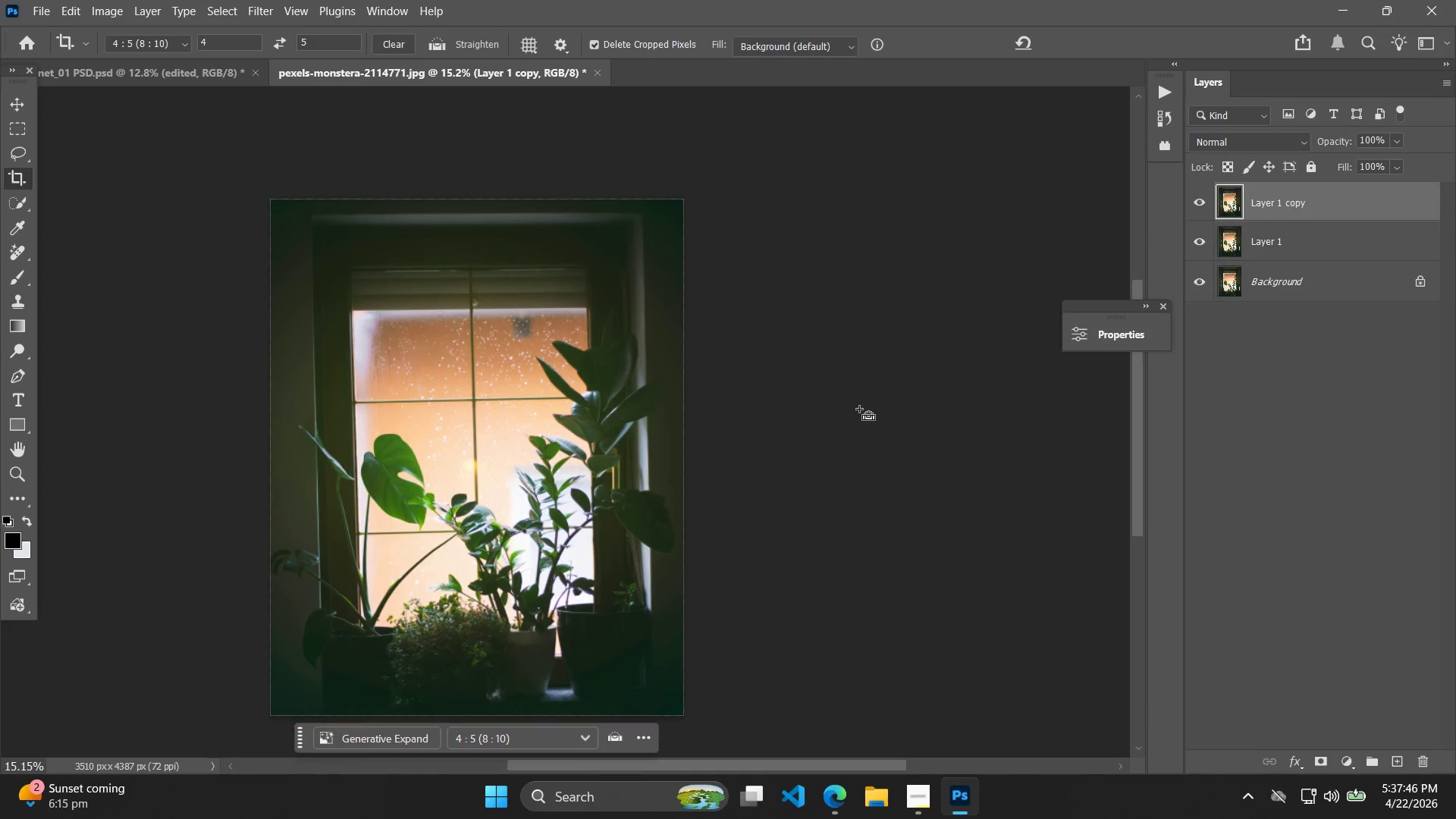 
hold_key(key=Space, duration=1.5)
 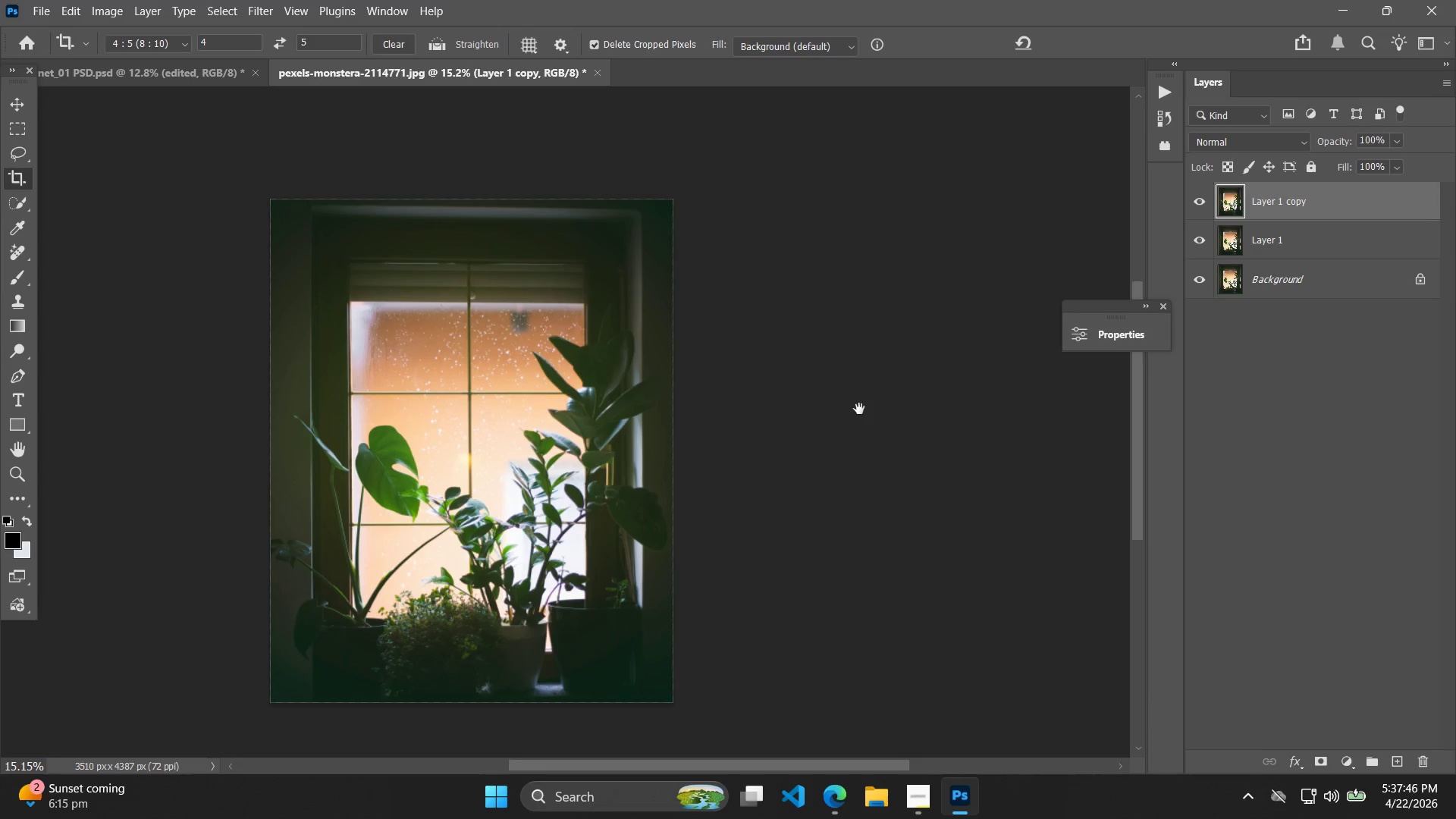 
hold_key(key=Space, duration=0.64)
 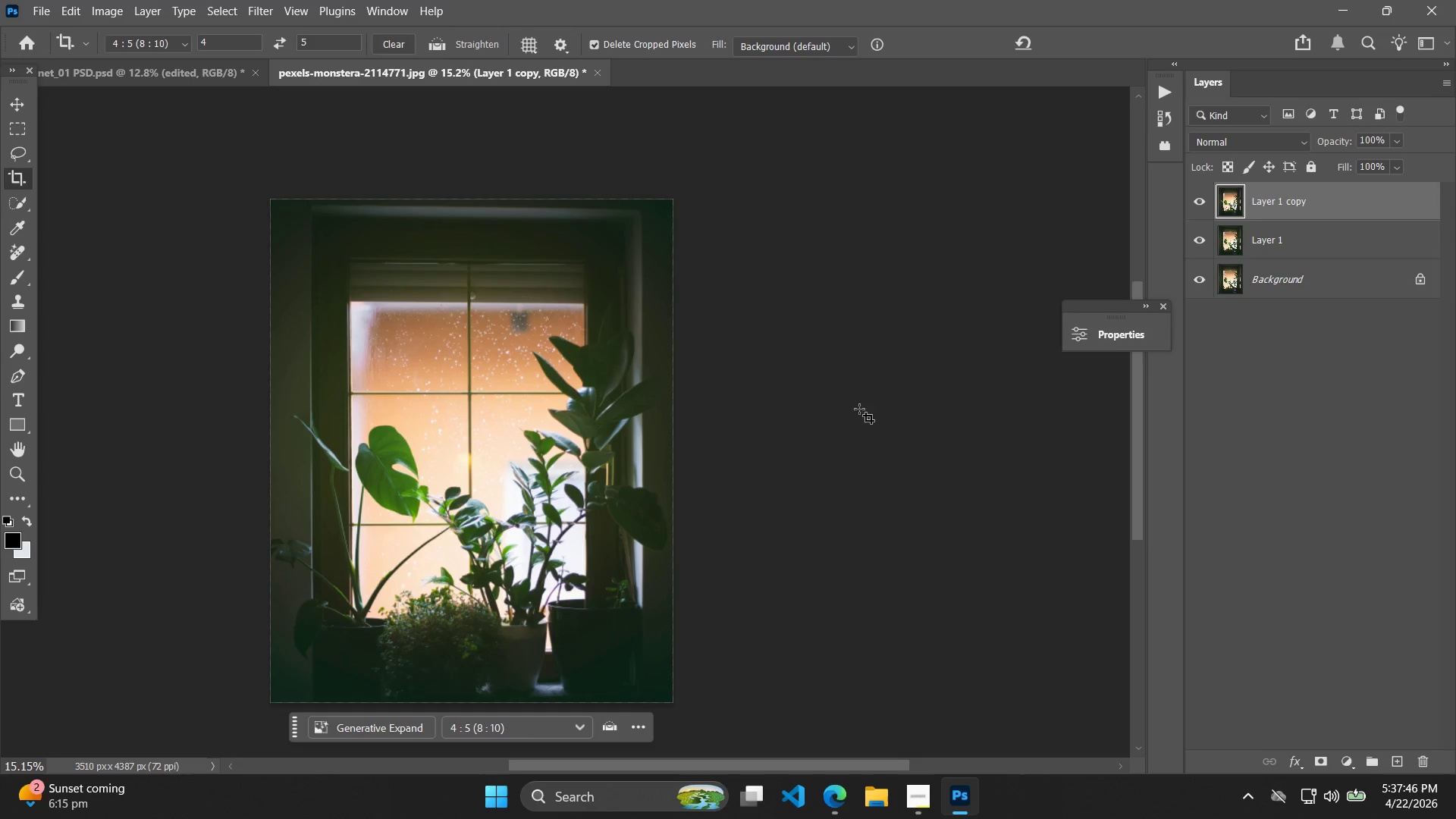 
key(Control+Z)
 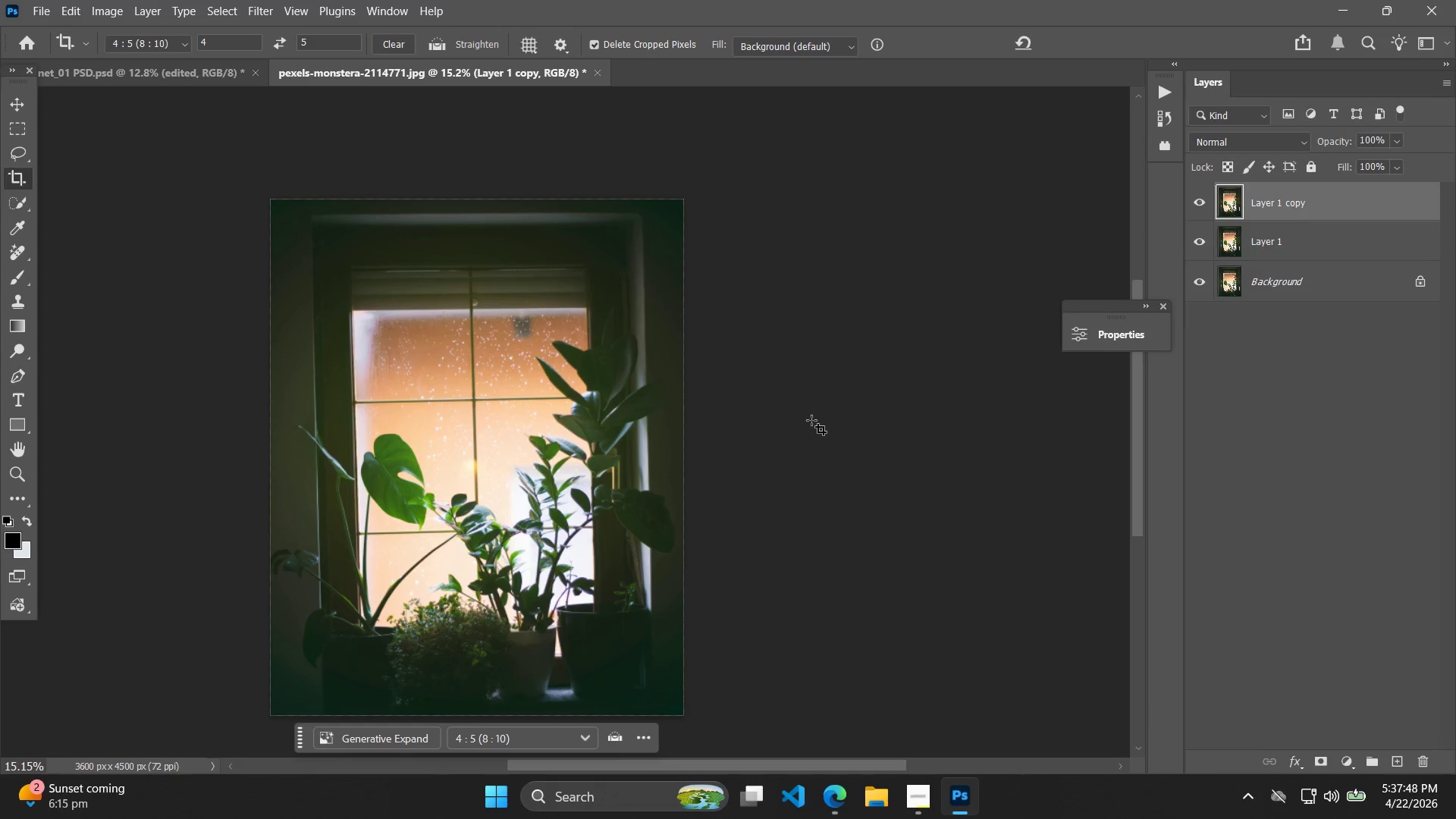 
key(Alt+AltLeft)
 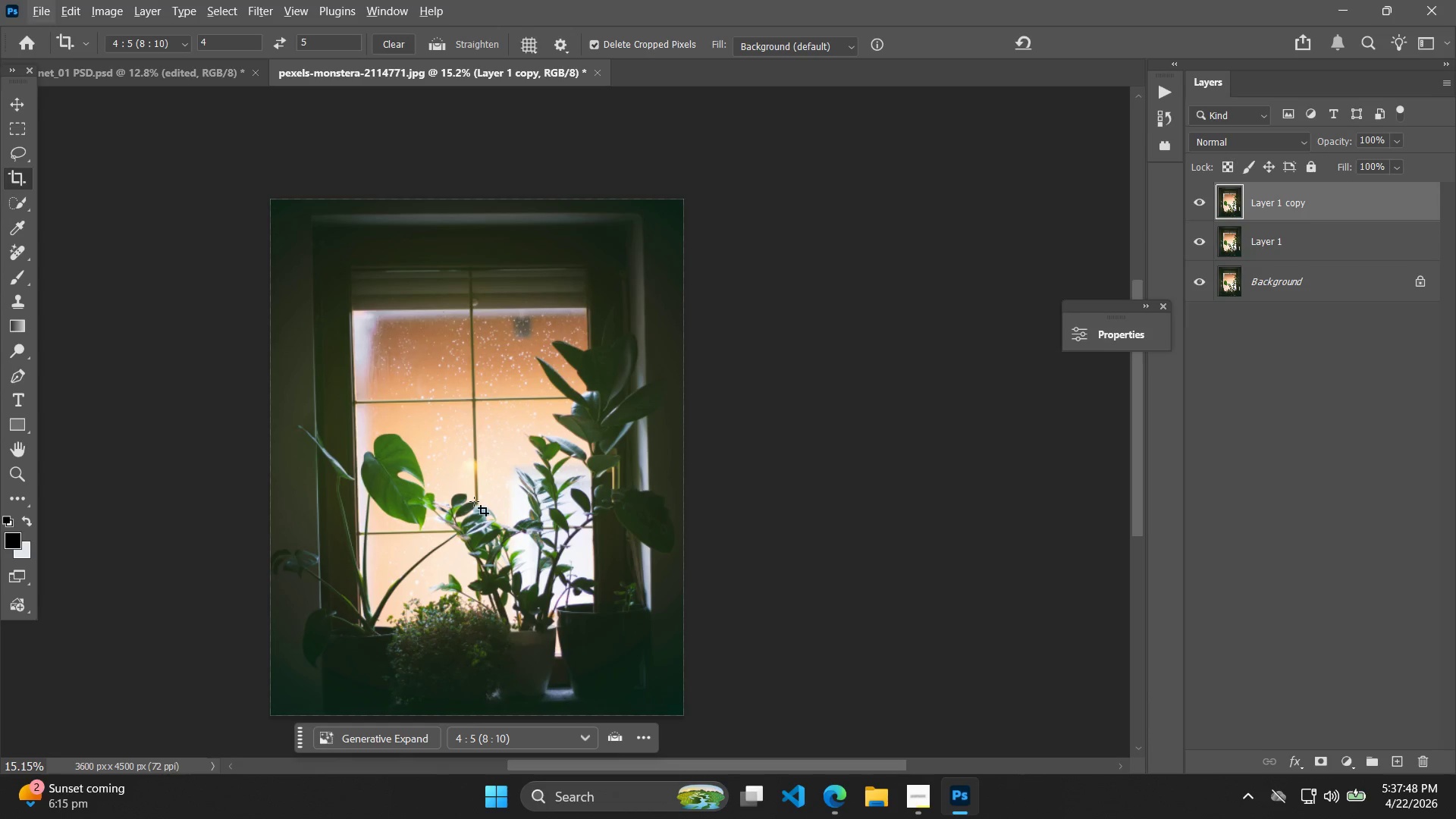 
hold_key(key=Space, duration=0.44)
 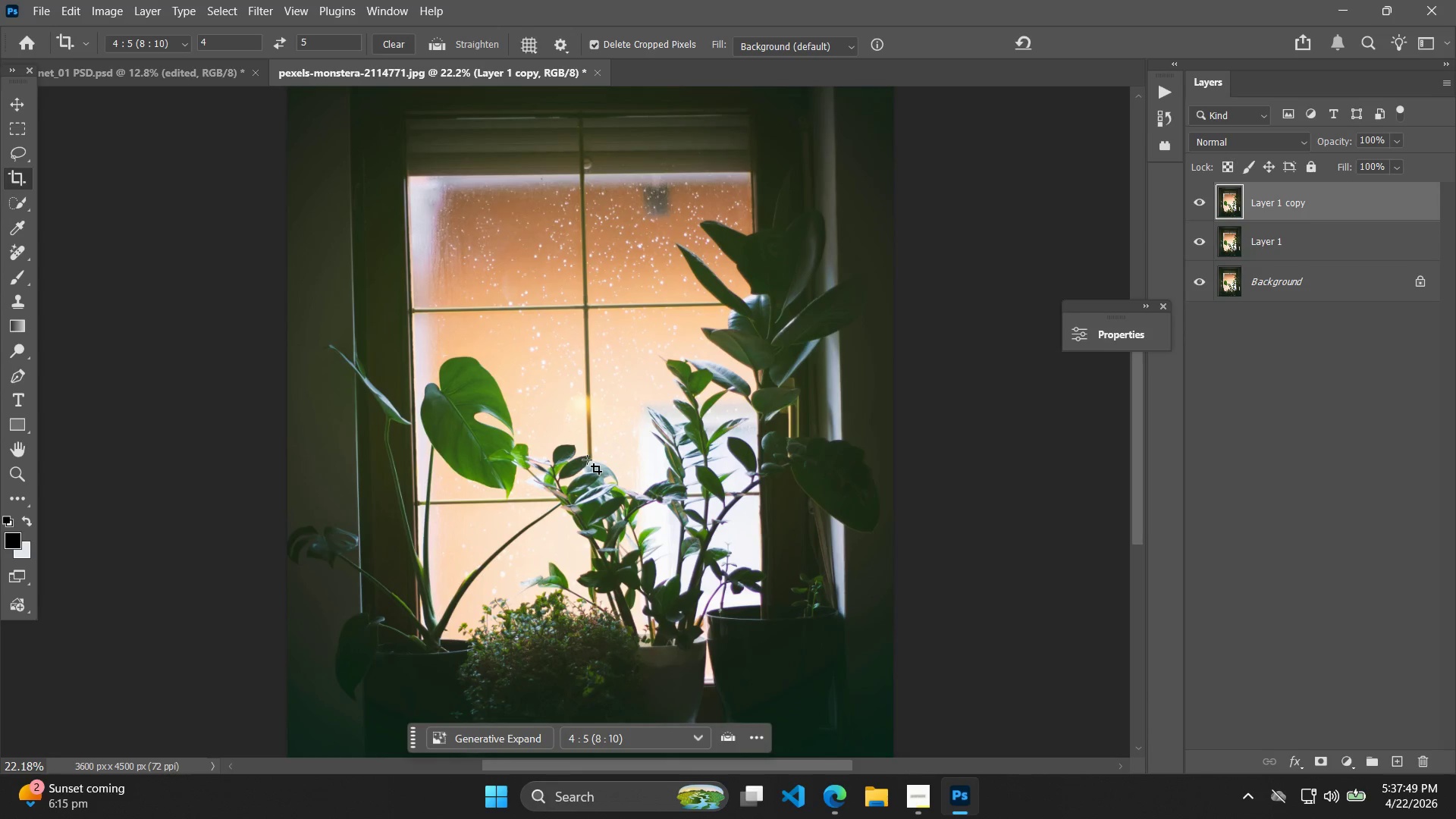 
left_click_drag(start_coordinate=[471, 503], to_coordinate=[583, 458])
 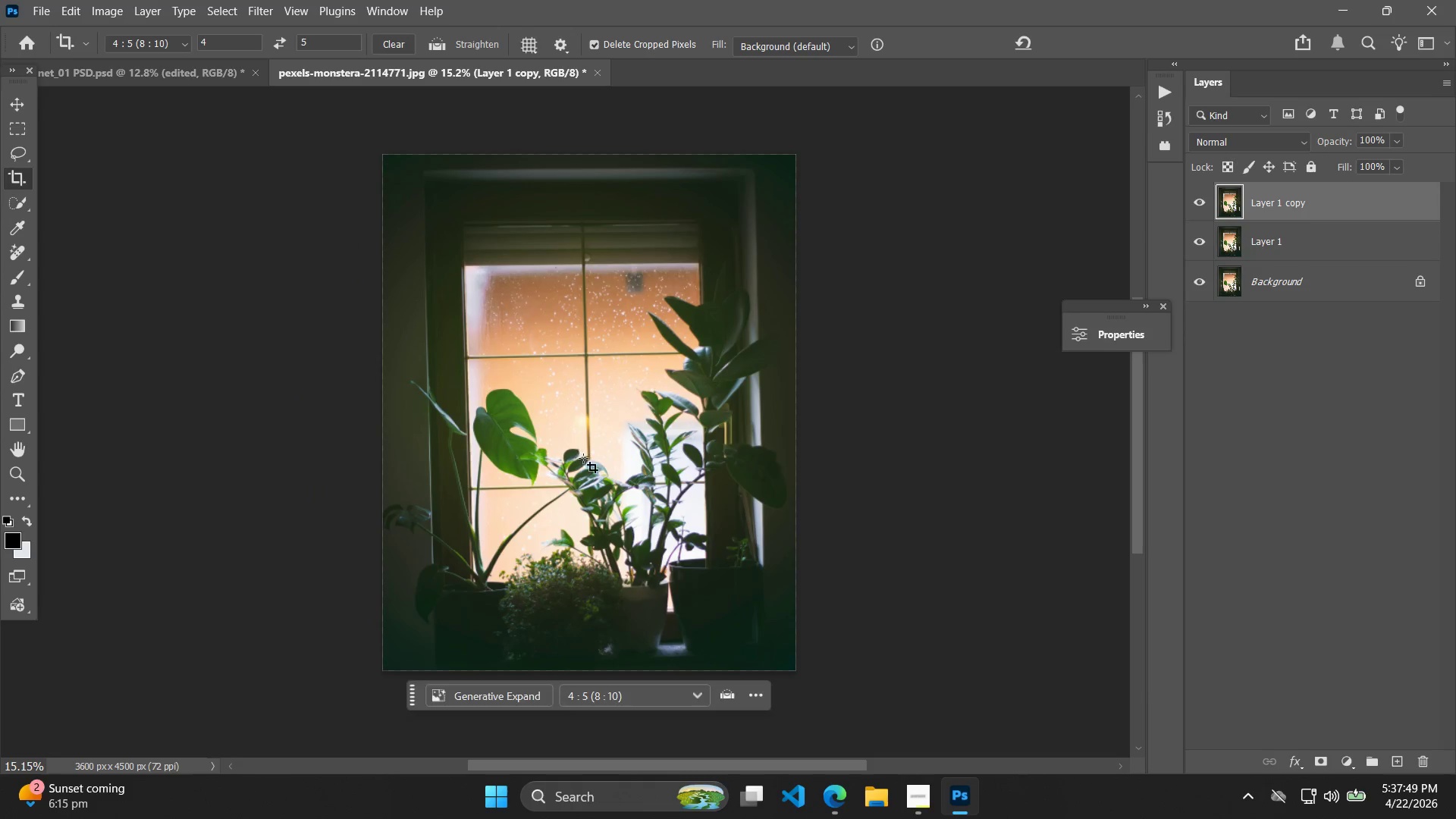 
key(Alt+AltLeft)
 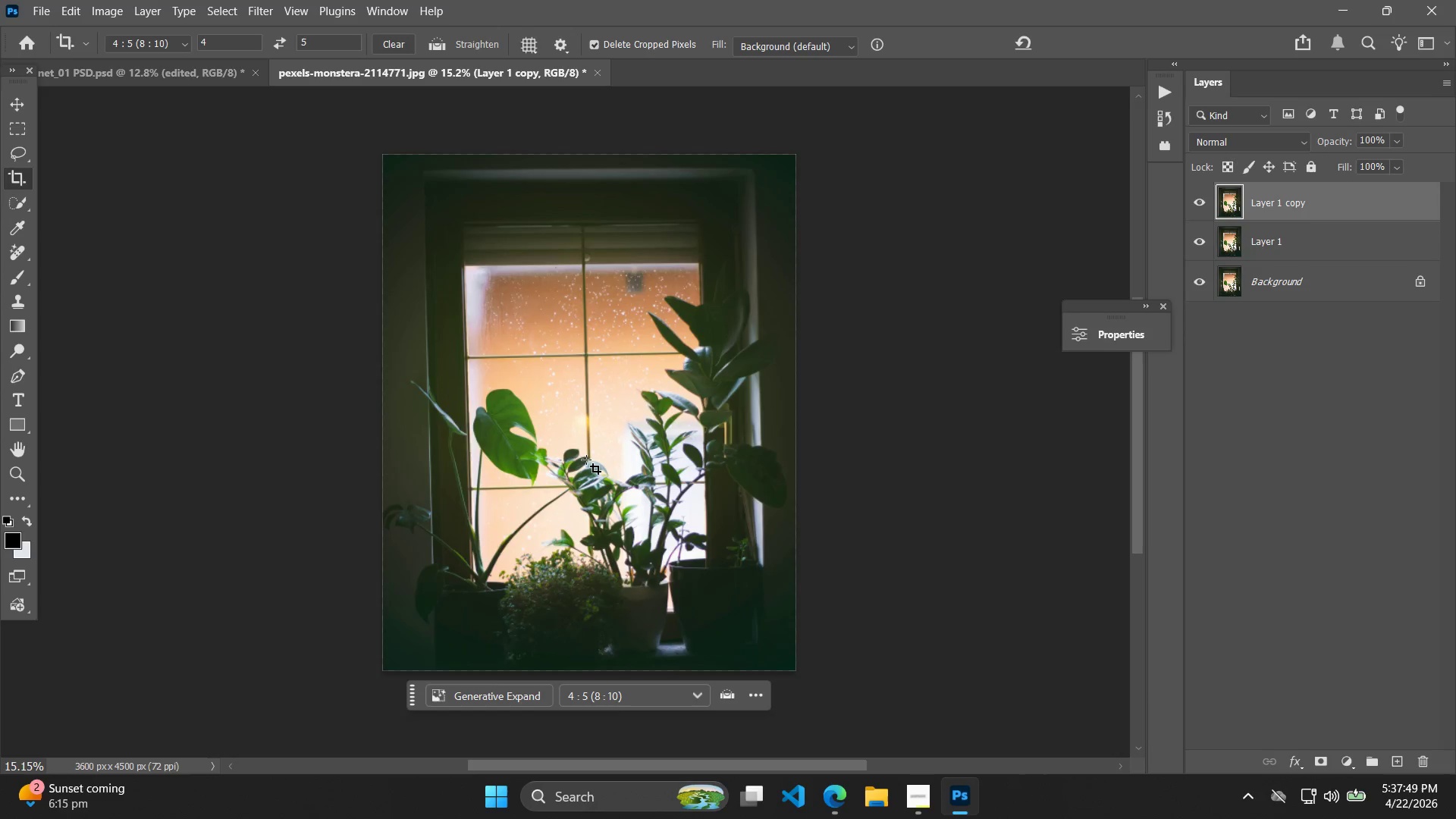 
hold_key(key=Space, duration=0.48)
 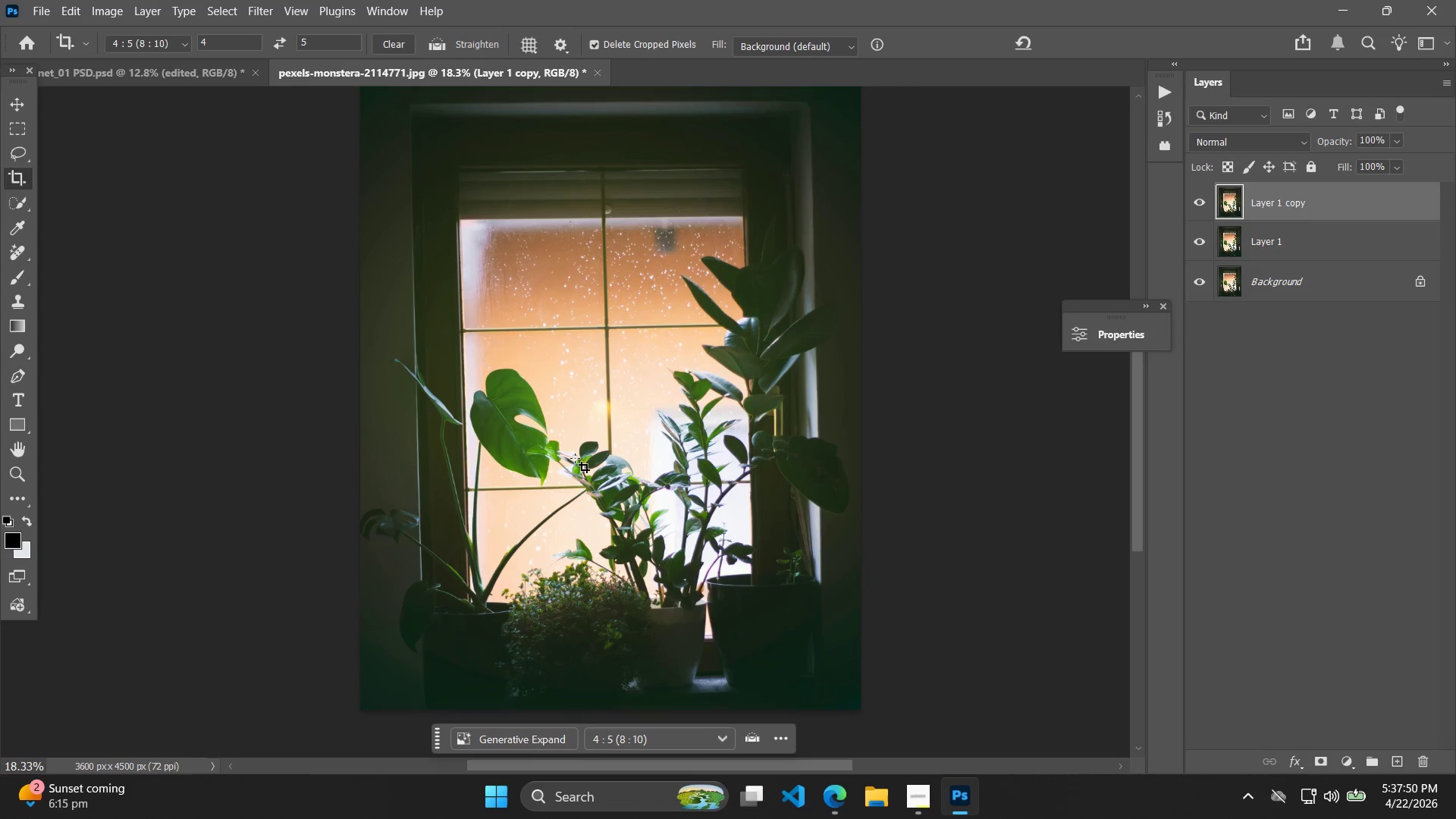 
left_click_drag(start_coordinate=[581, 464], to_coordinate=[617, 456])
 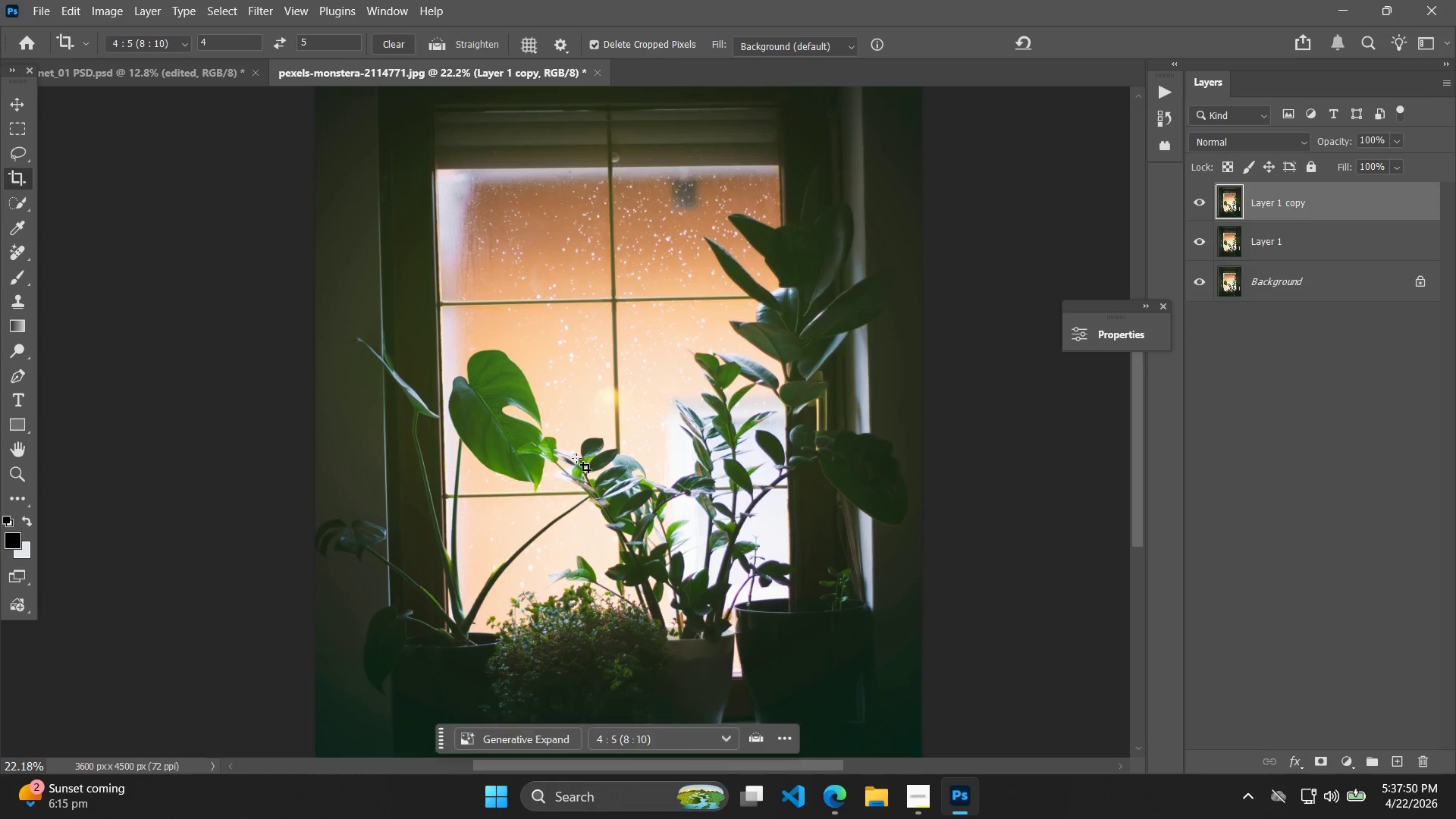 
scroll: coordinate [586, 460], scroll_direction: up, amount: 4.0
 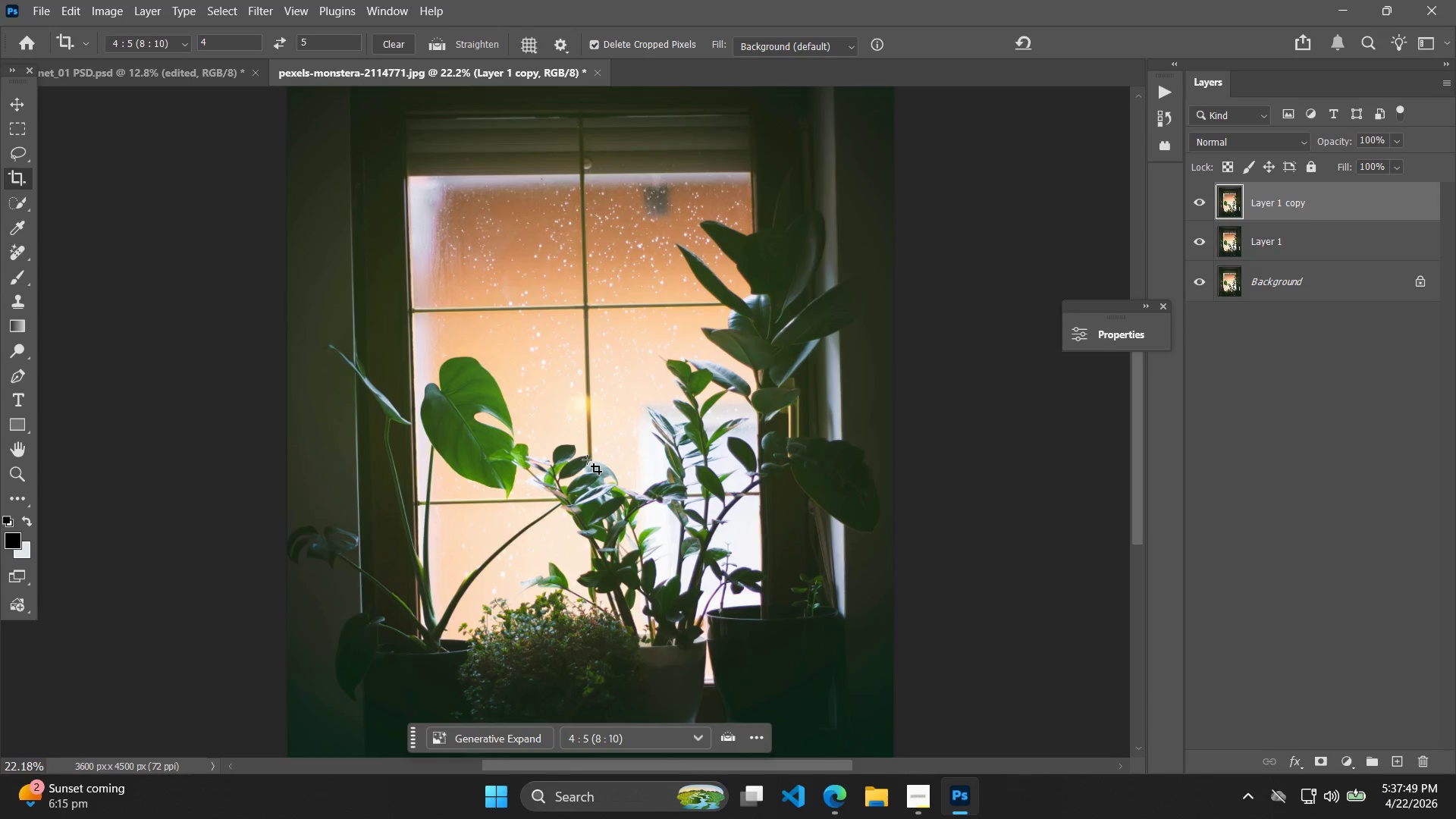 
hold_key(key=AltLeft, duration=1.56)
scroll: coordinate [575, 458], scroll_direction: down, amount: 4.0
 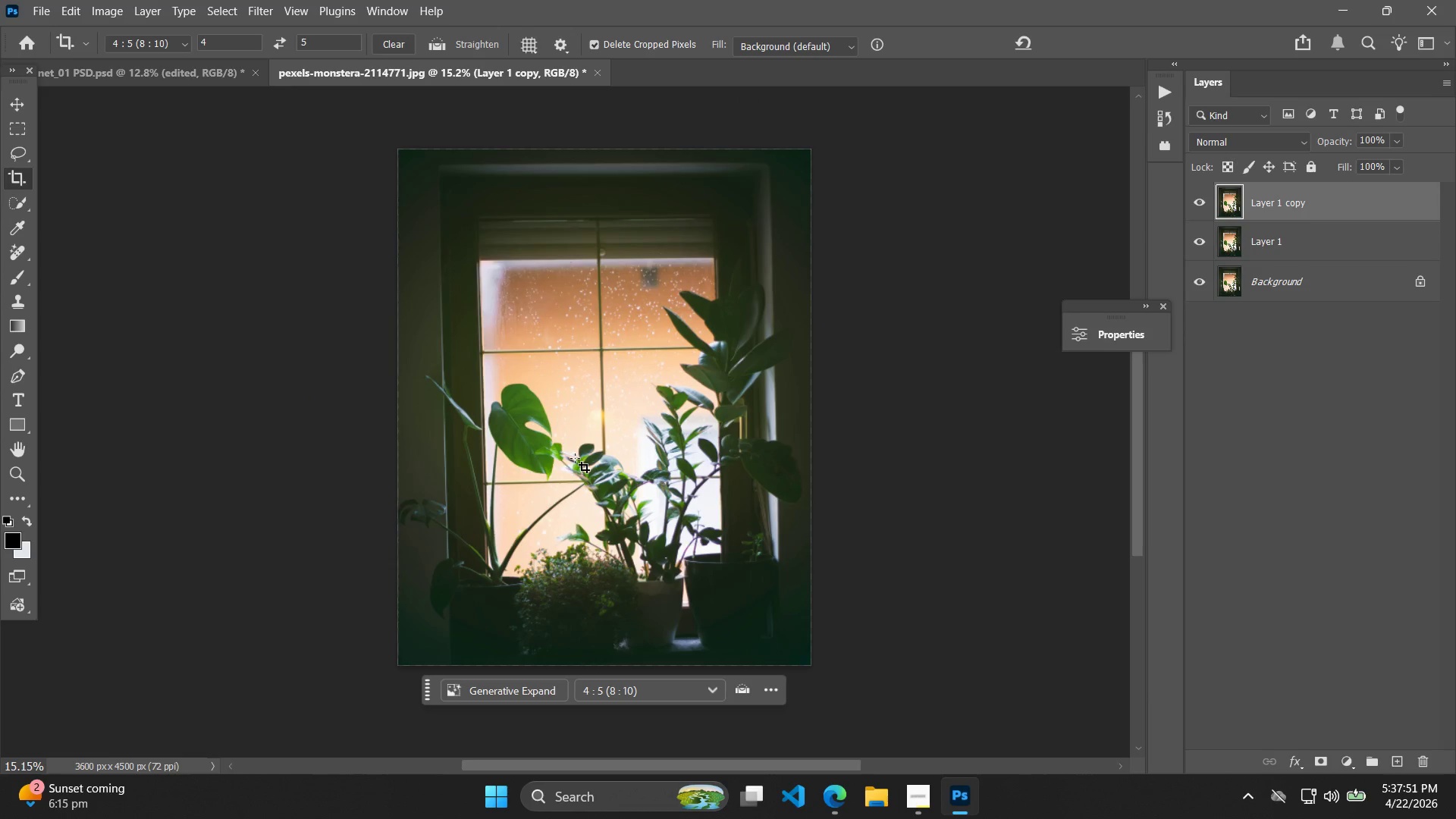 
scroll: coordinate [575, 458], scroll_direction: up, amount: 1.0
 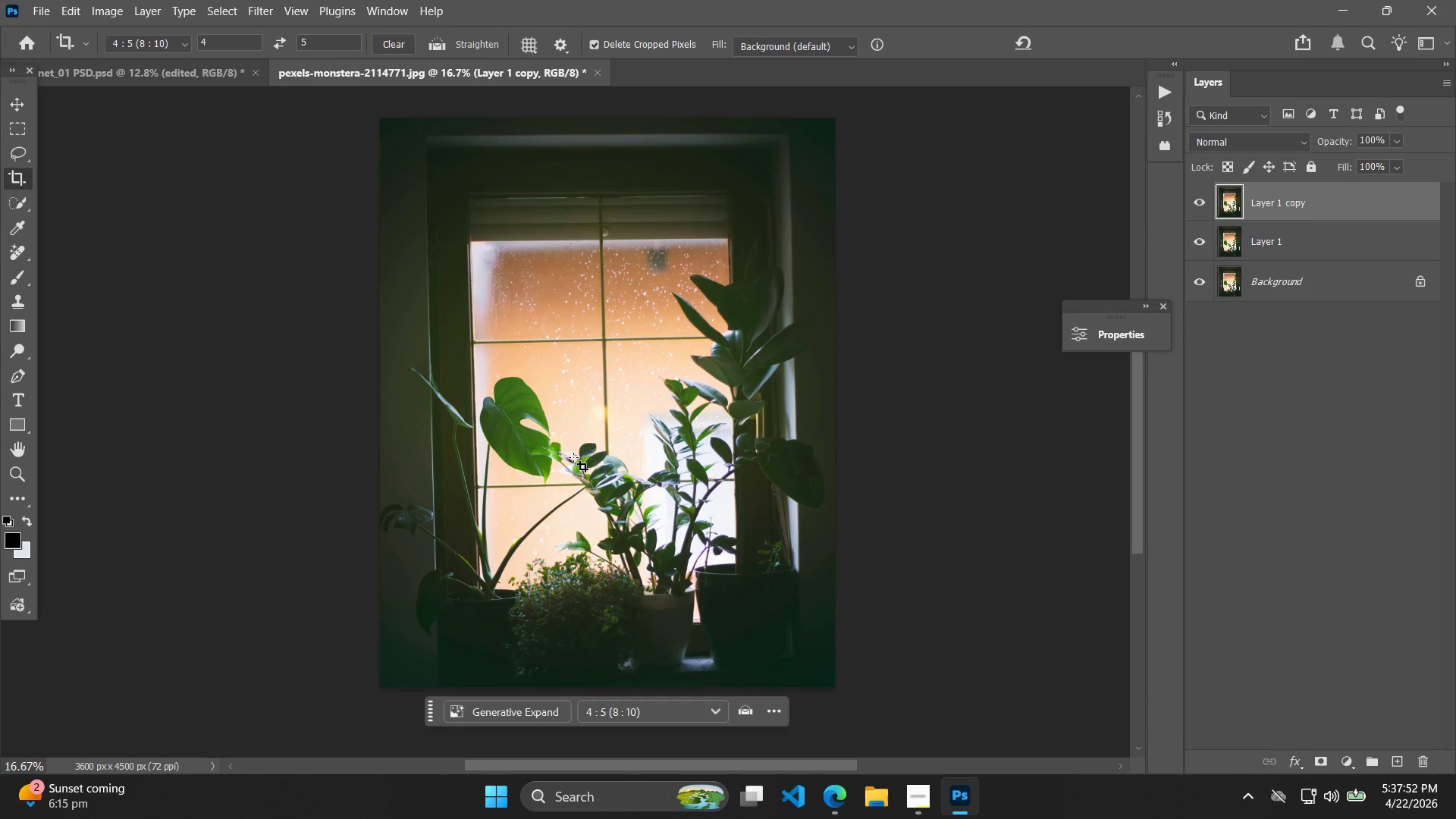 
type(CC)
 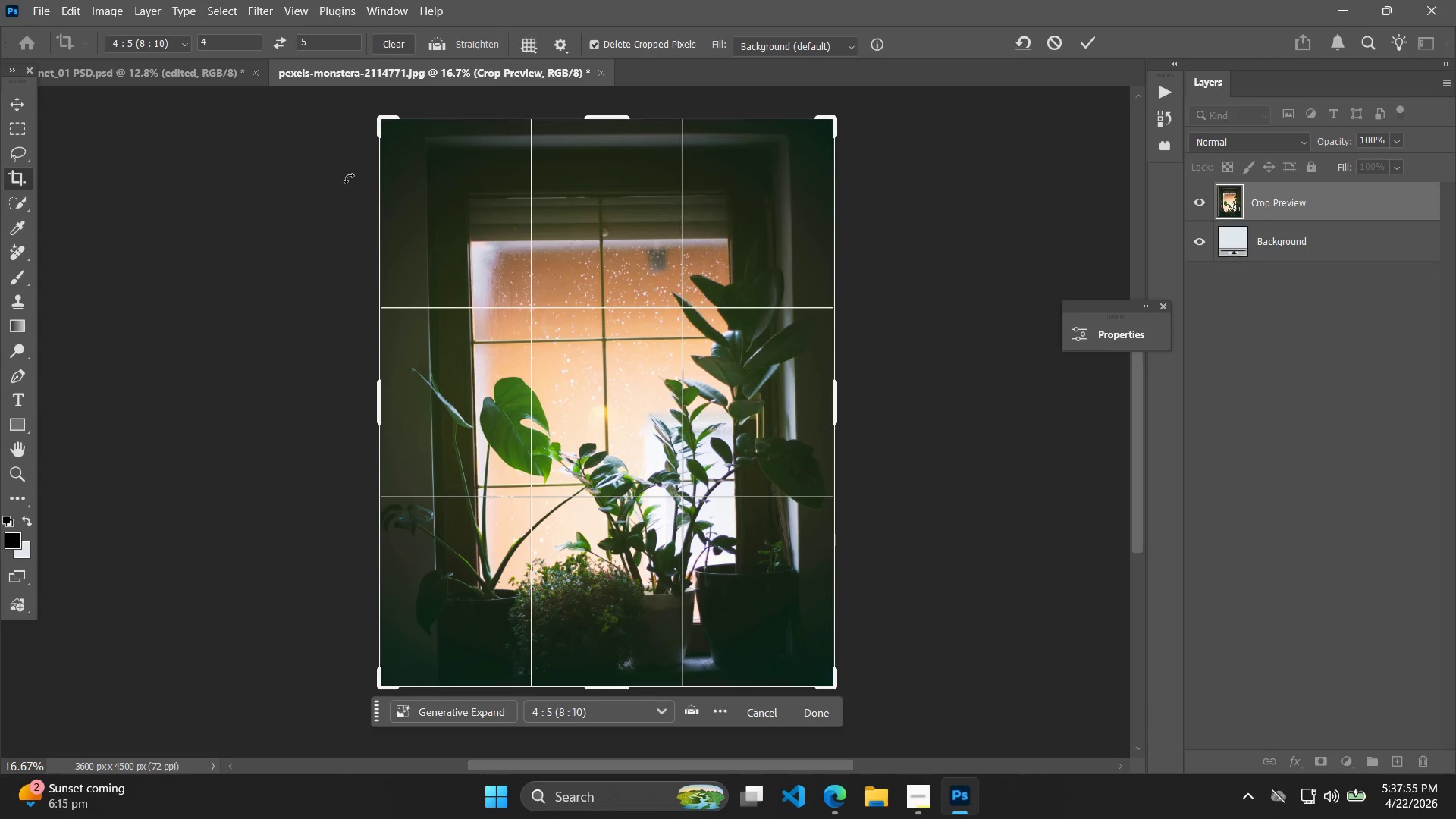 
left_click_drag(start_coordinate=[352, 113], to_coordinate=[360, 115])
 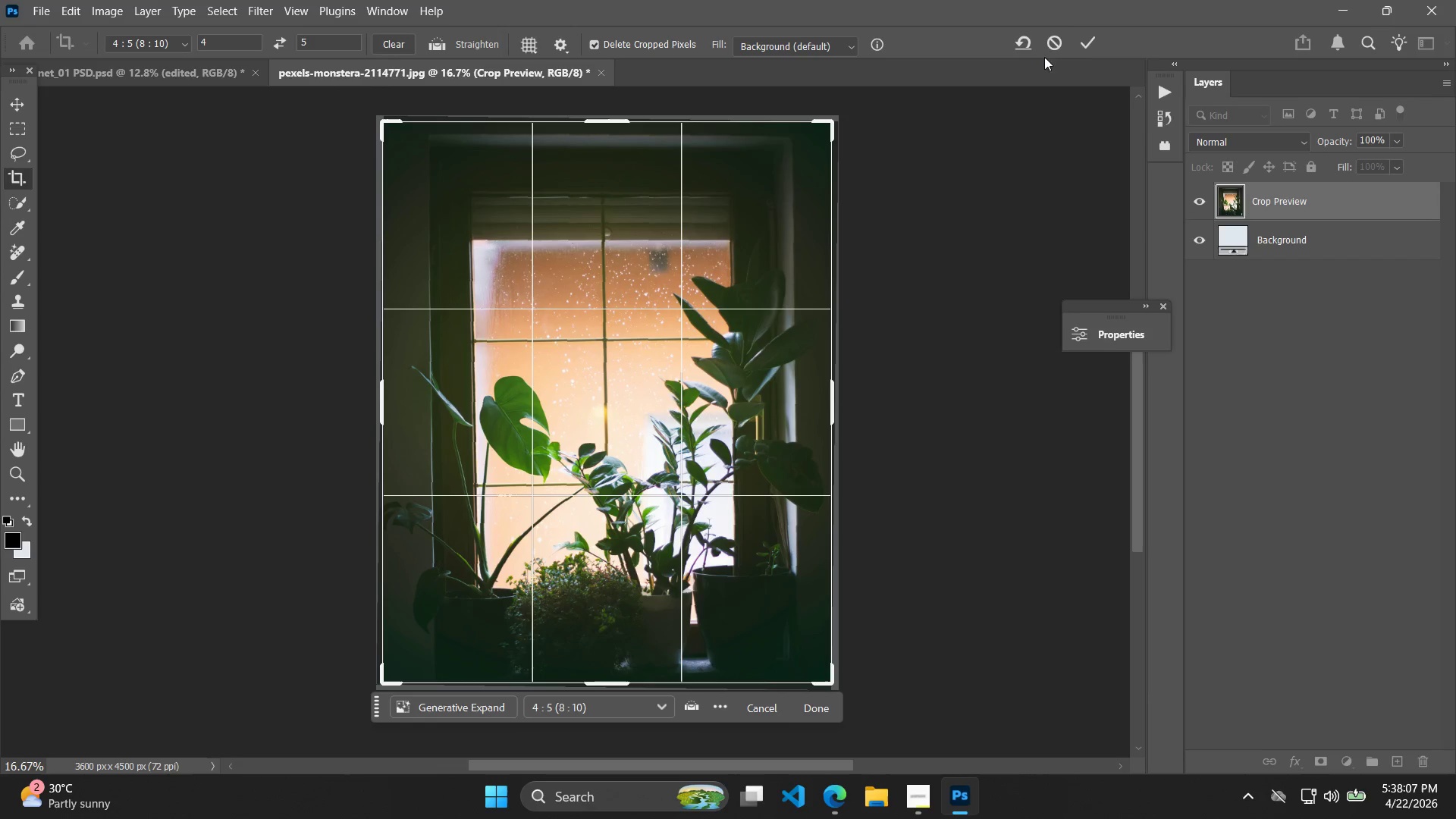 
left_click([1083, 41])
 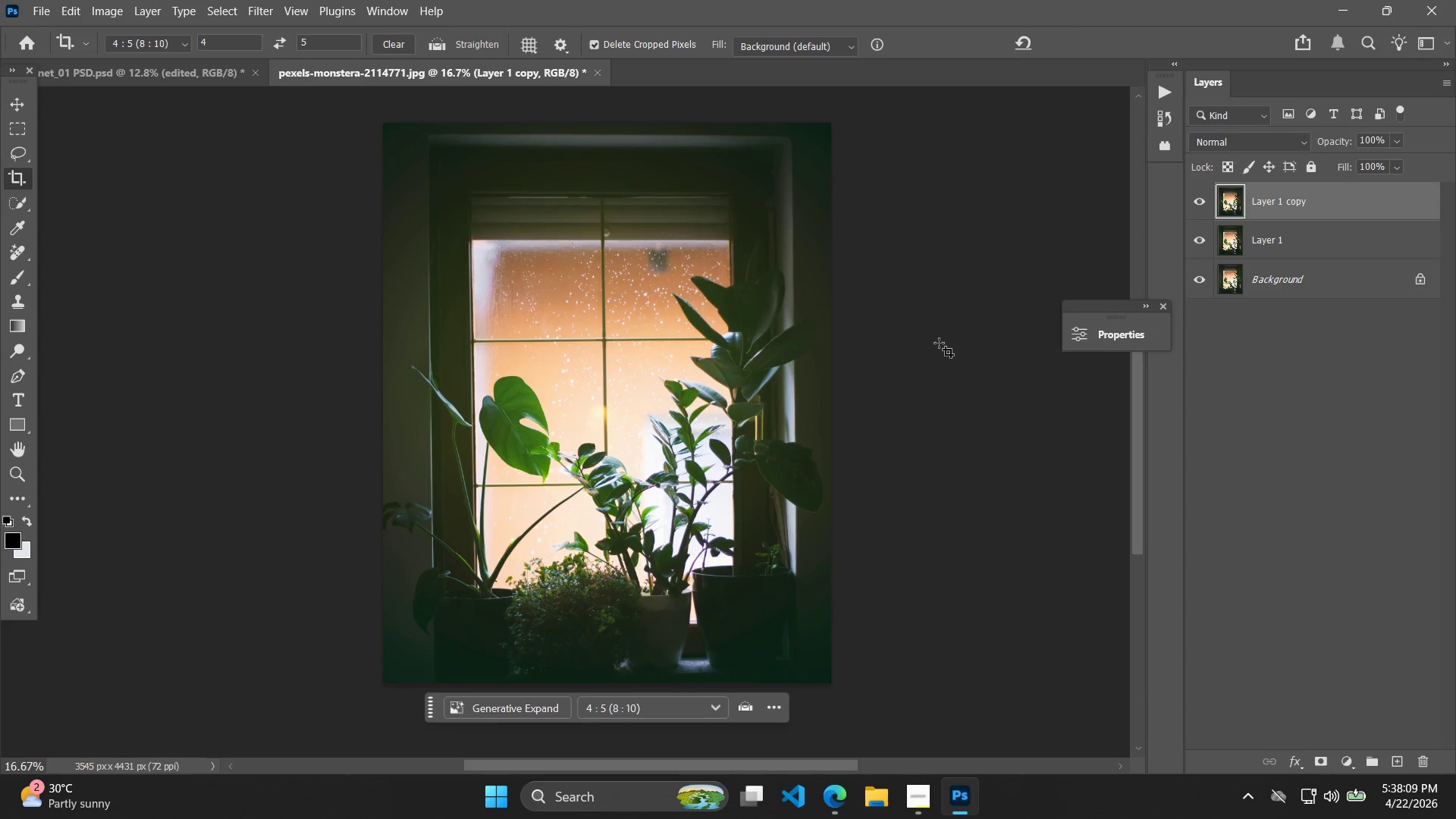 
hold_key(key=AltLeft, duration=0.97)
 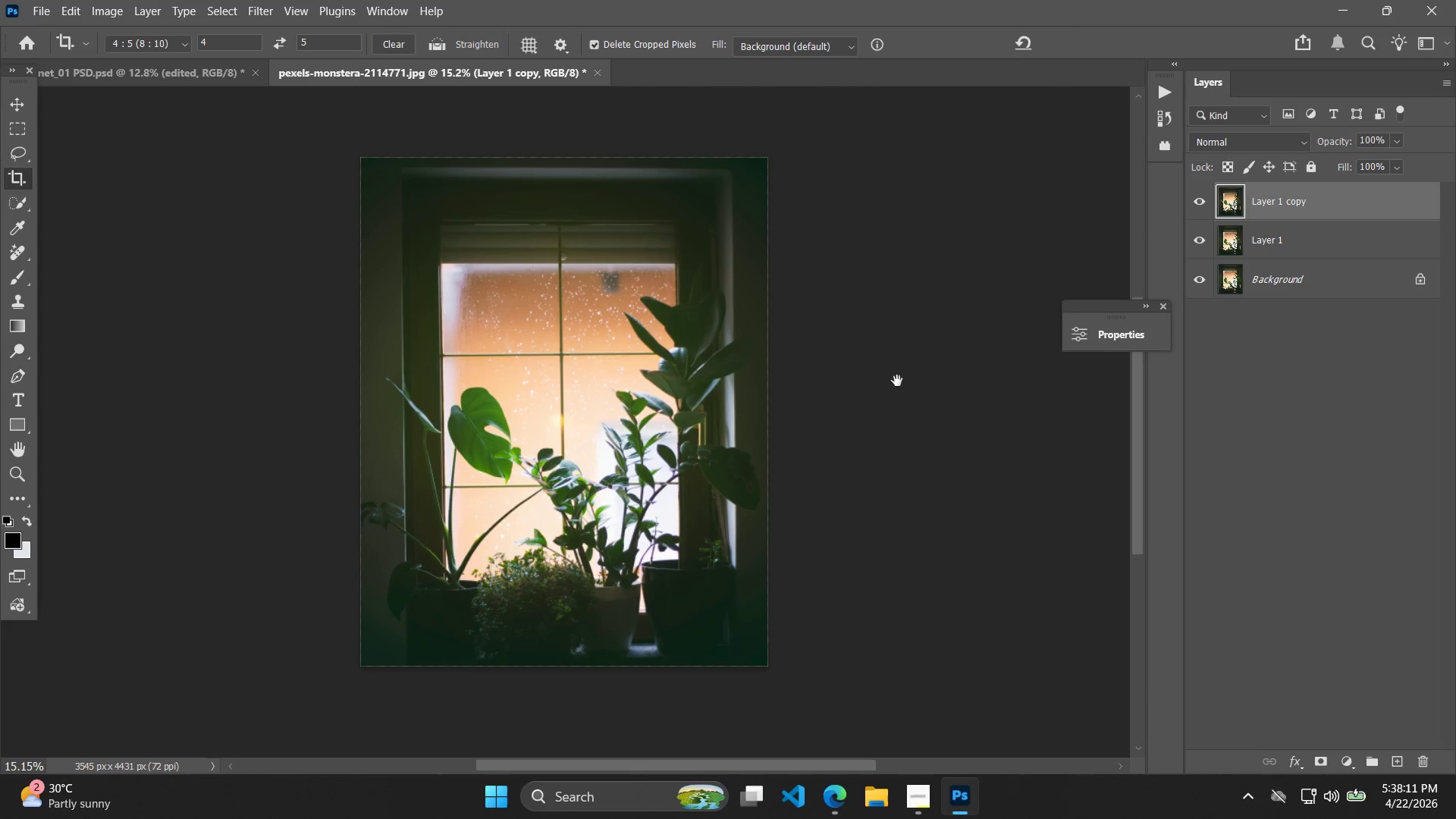 
hold_key(key=Space, duration=0.53)
 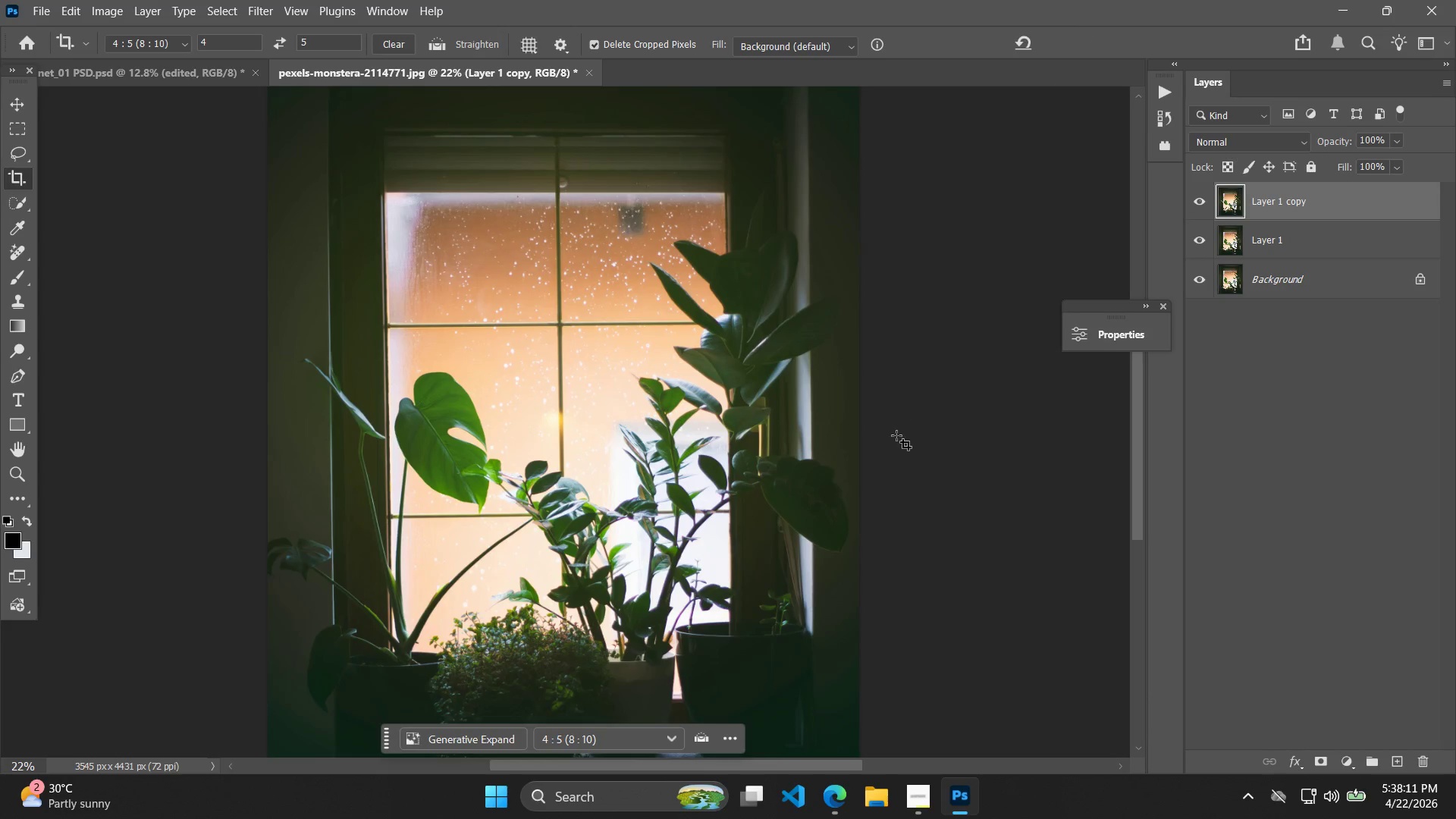 
left_click_drag(start_coordinate=[937, 374], to_coordinate=[897, 381])
 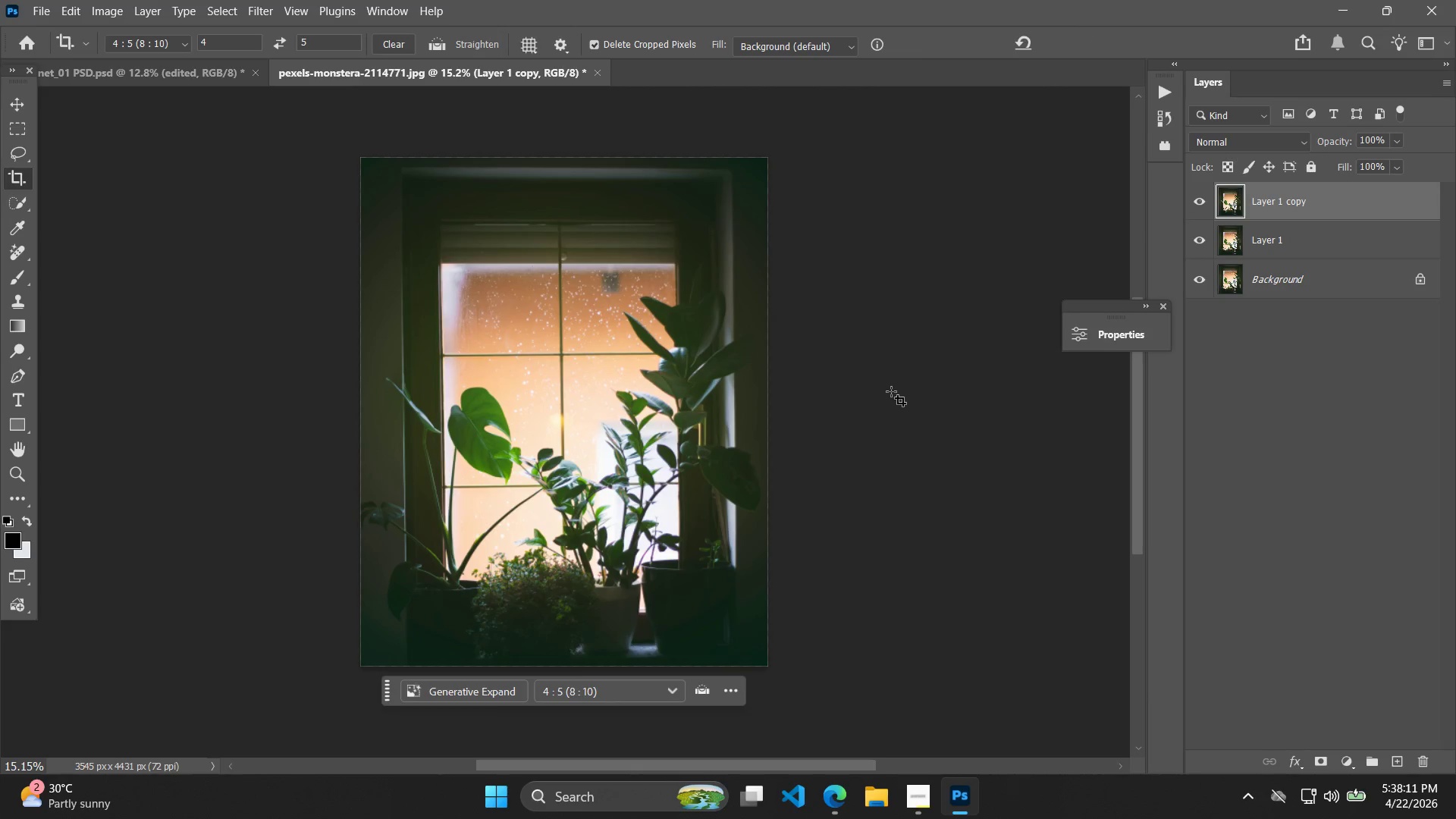 
scroll: coordinate [937, 374], scroll_direction: down, amount: 1.0
 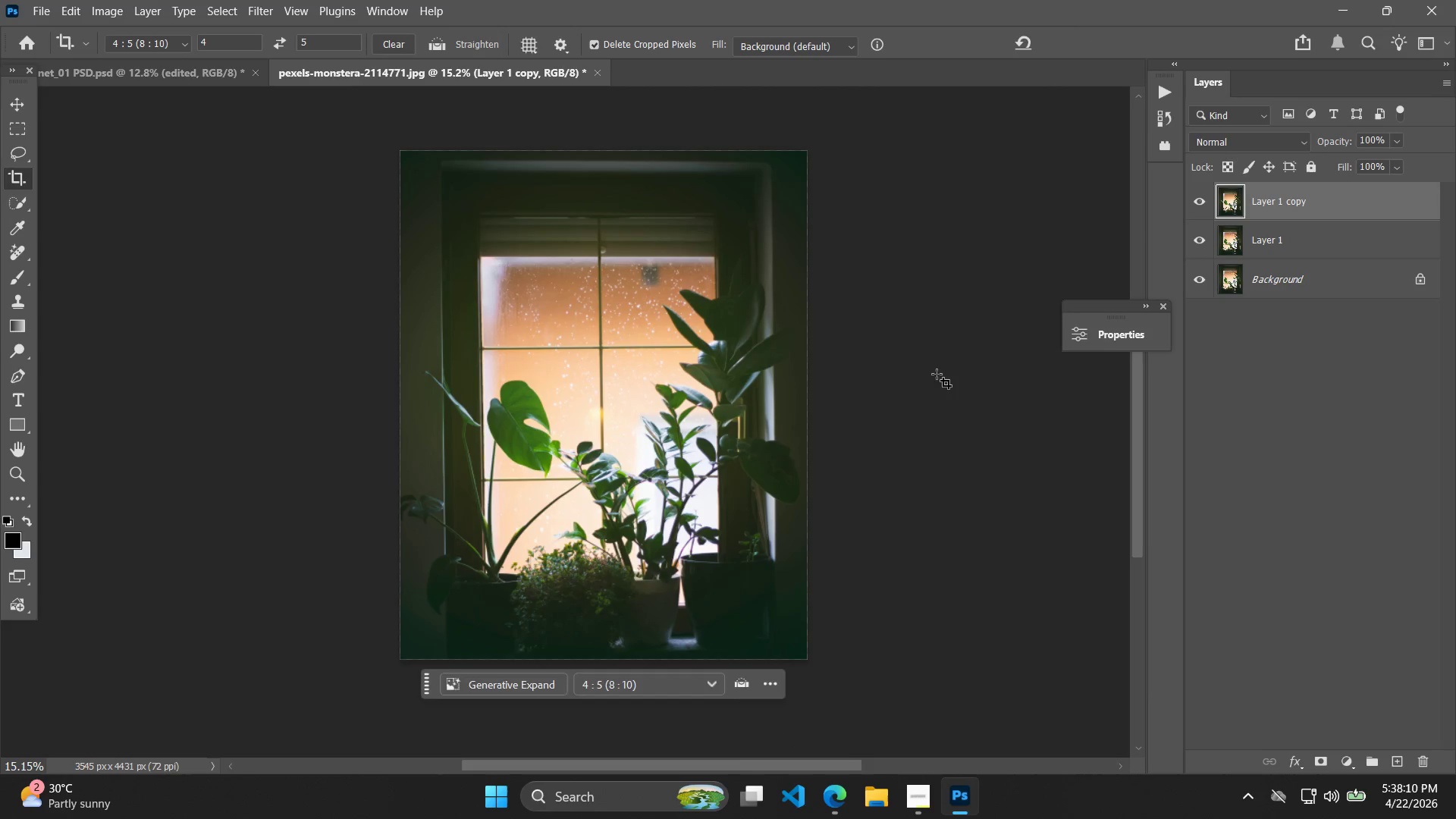 
key(Alt+AltLeft)
 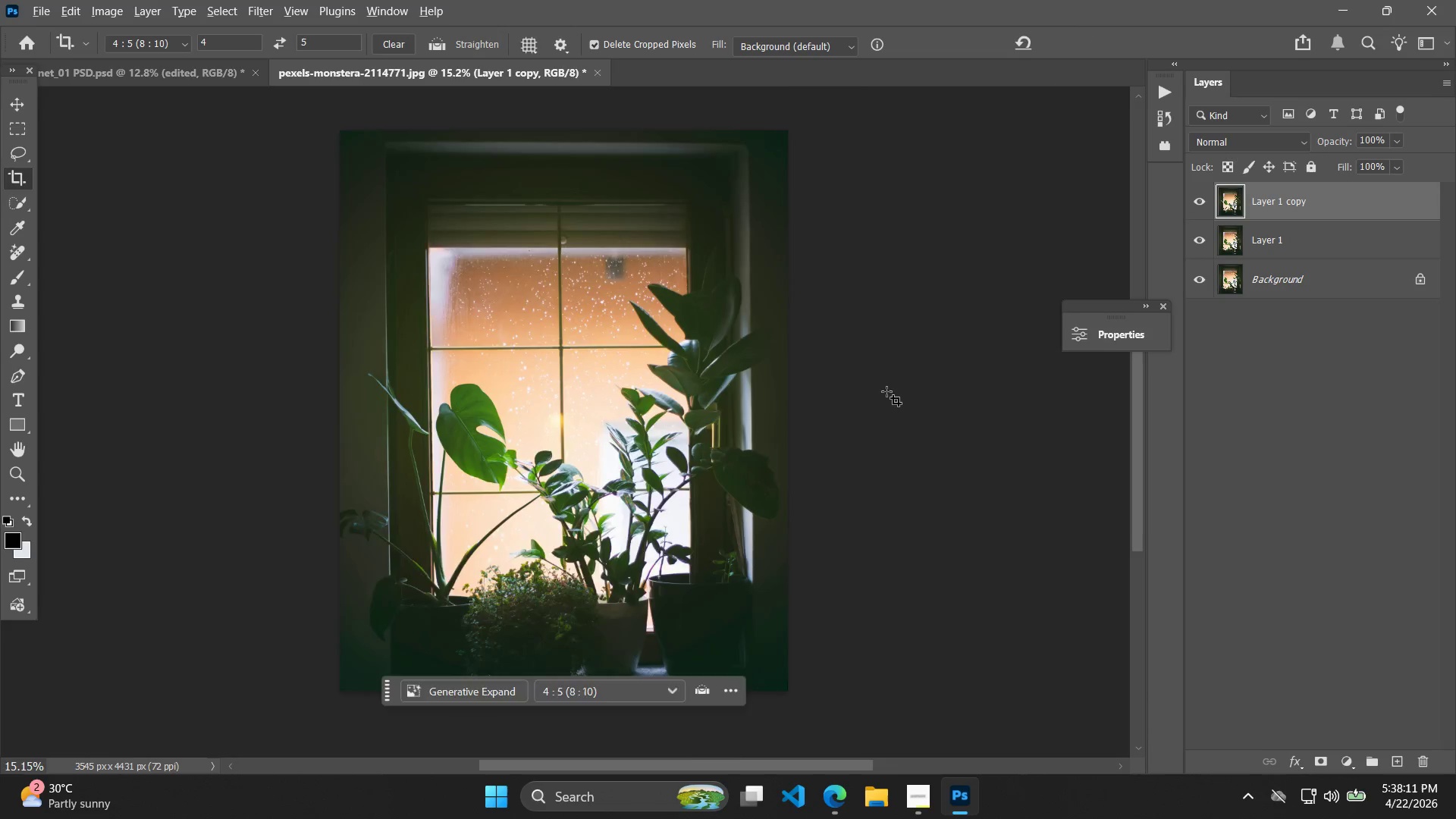 
hold_key(key=Space, duration=0.45)
 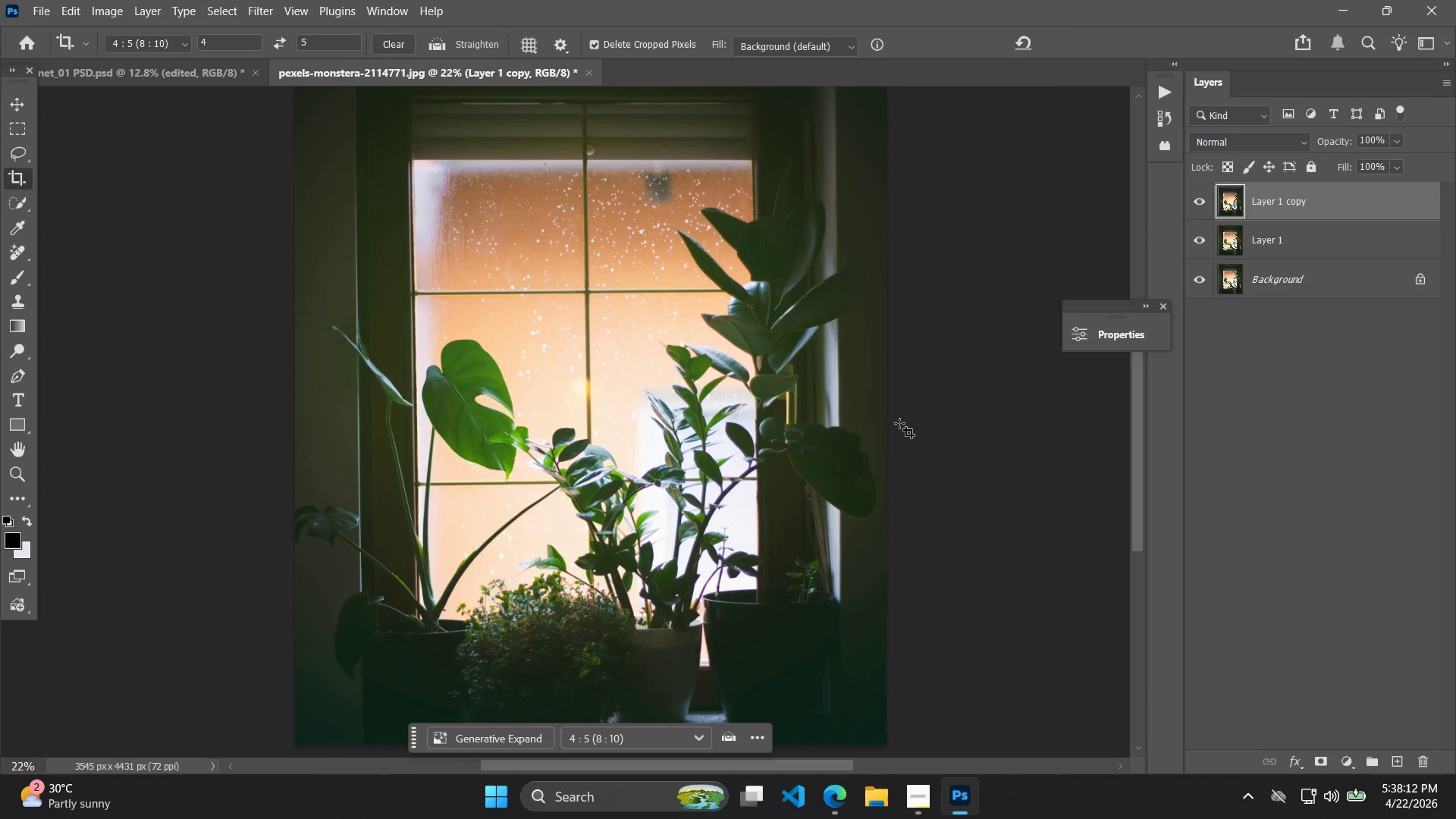 
left_click_drag(start_coordinate=[896, 435], to_coordinate=[923, 402])
 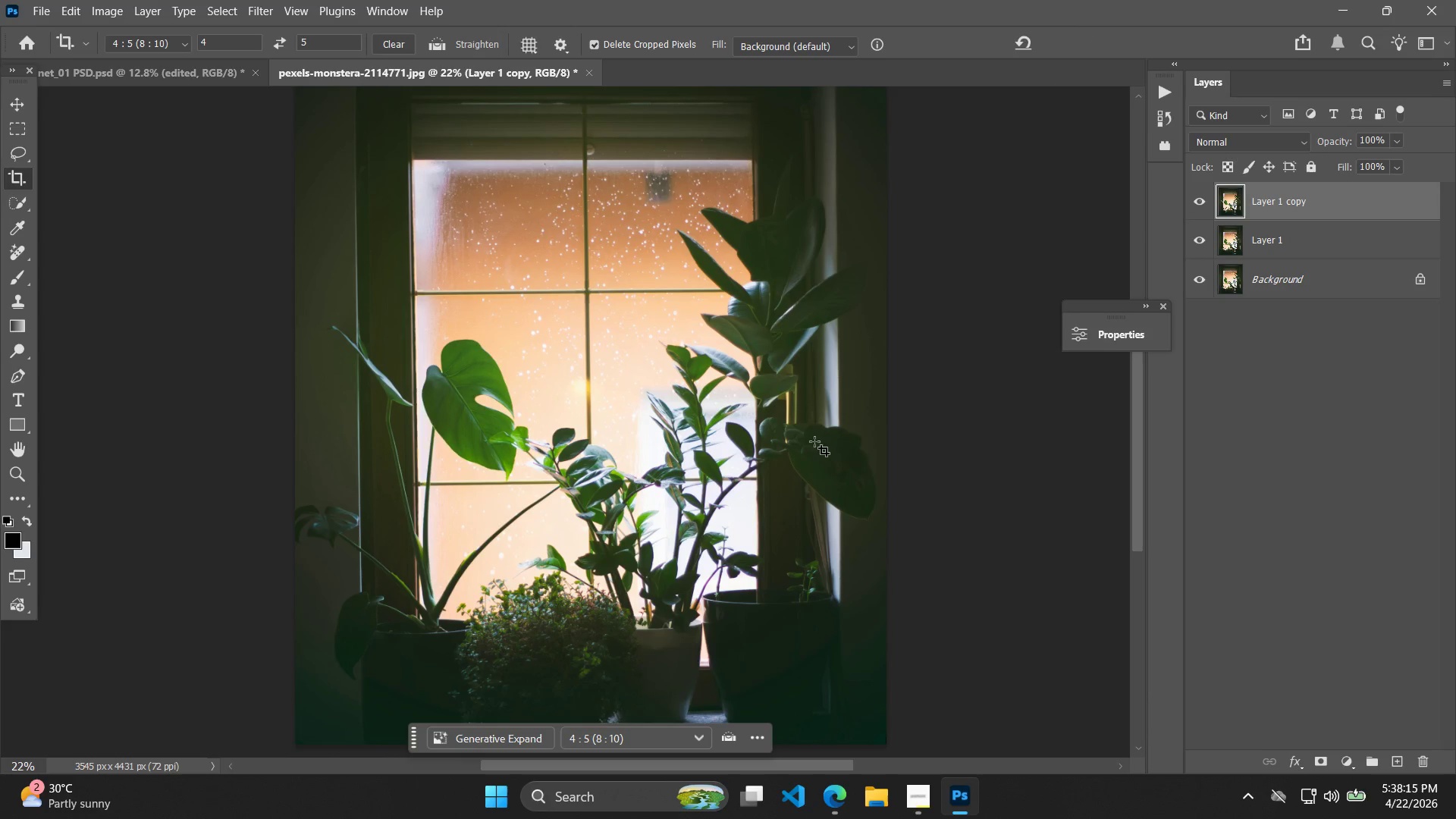 
scroll: coordinate [886, 391], scroll_direction: up, amount: 4.0
 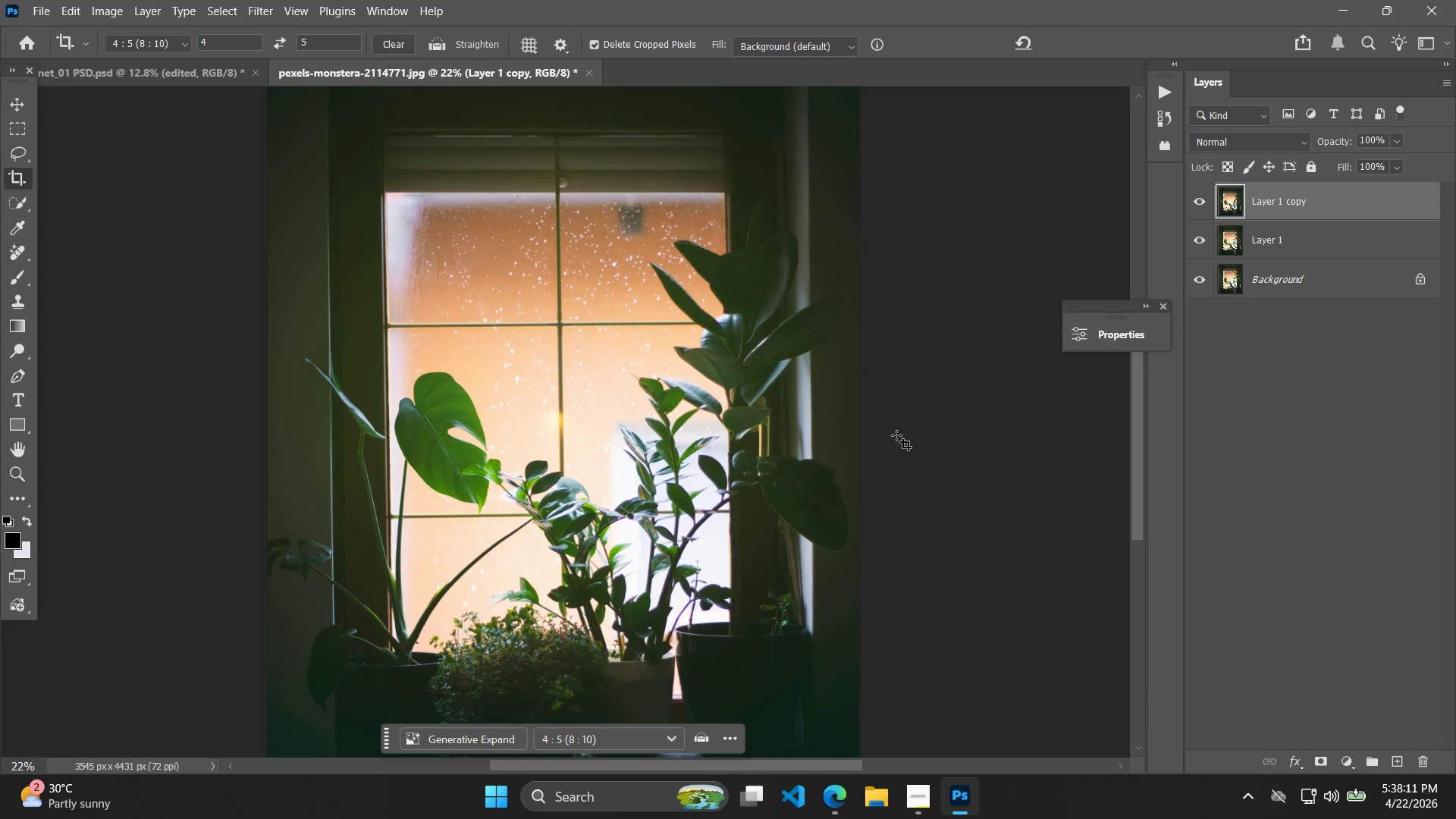 
left_click([1257, 232])
 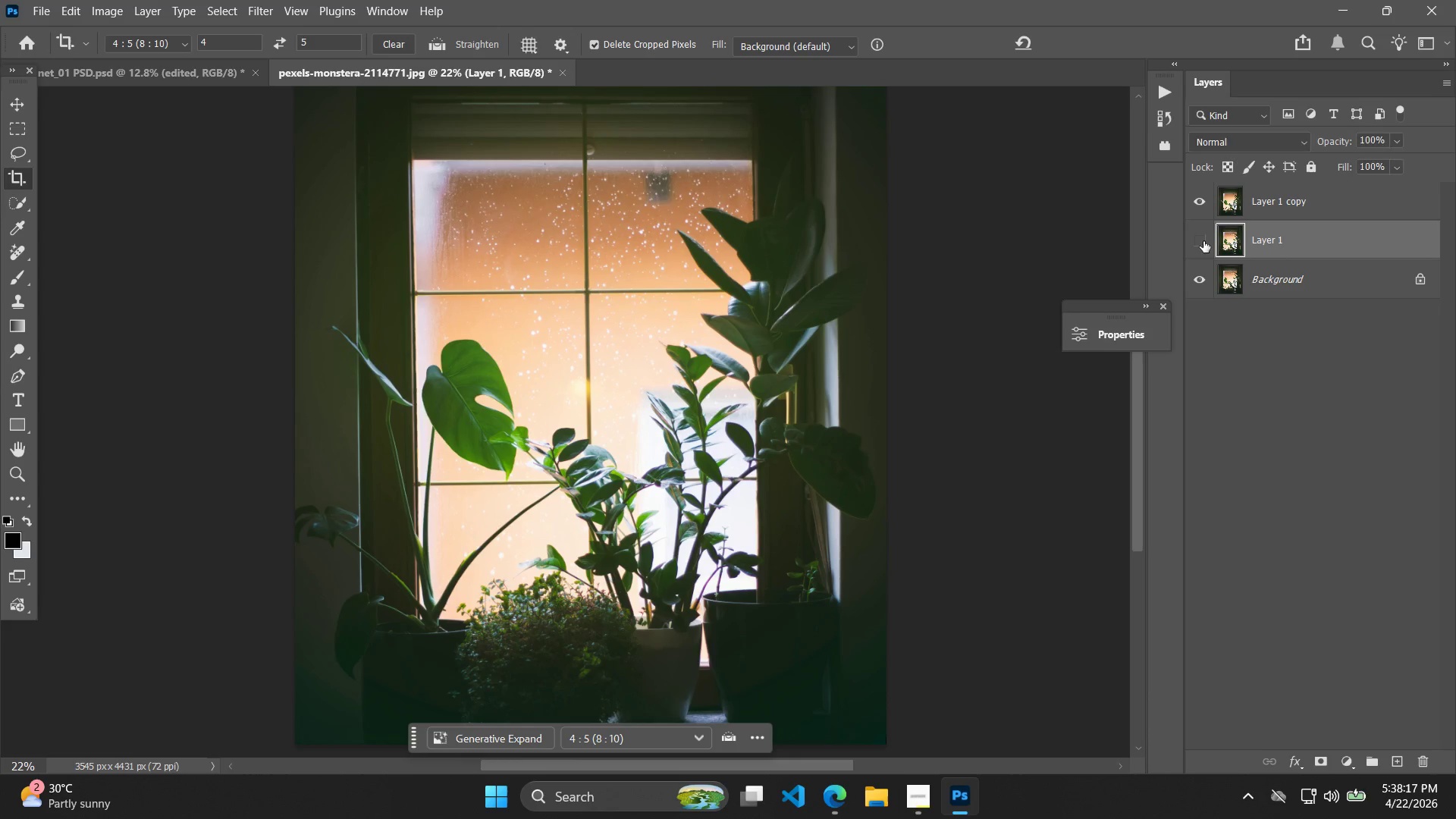 
double_click([1201, 205])
 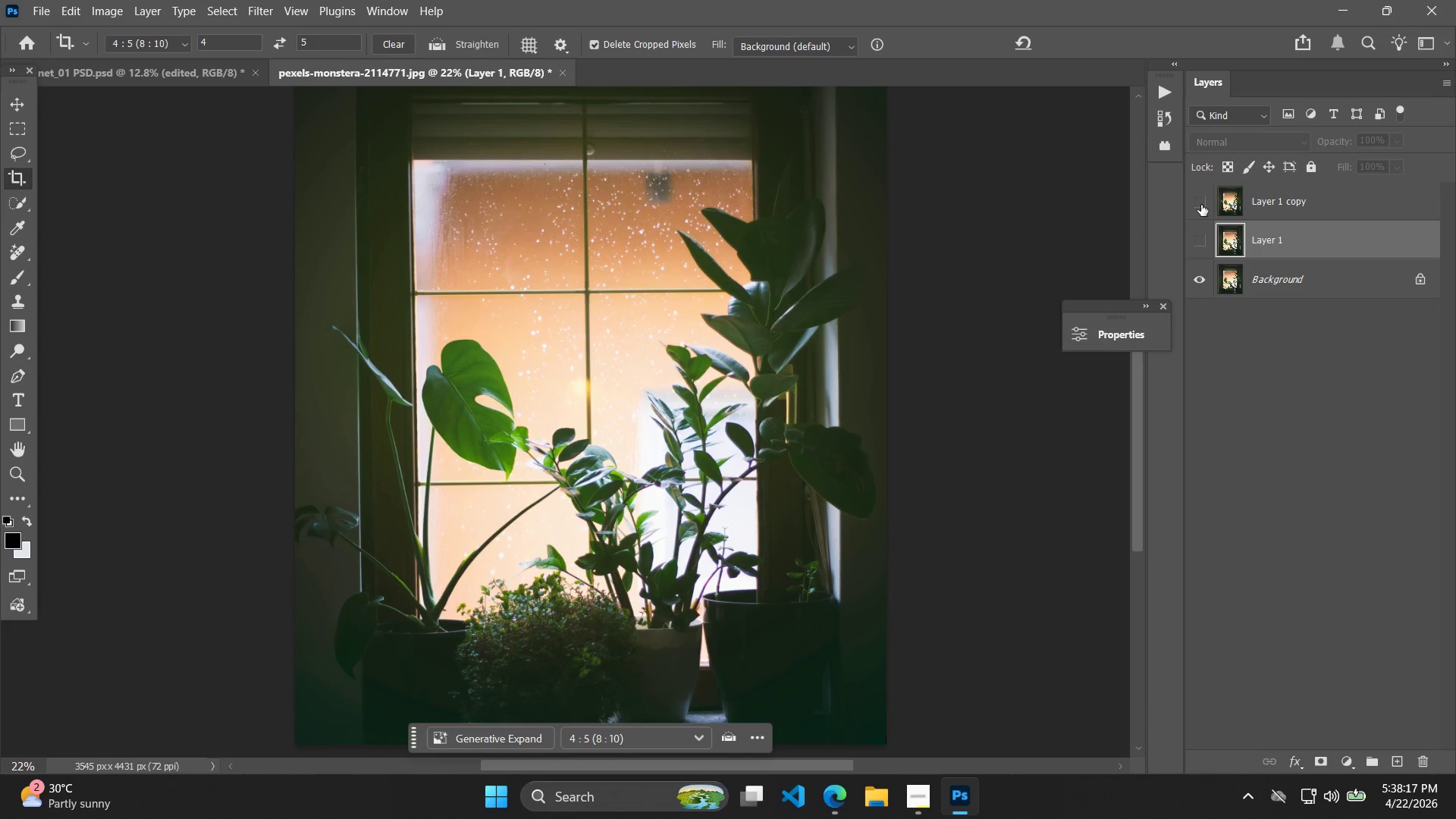 
triple_click([1201, 205])
 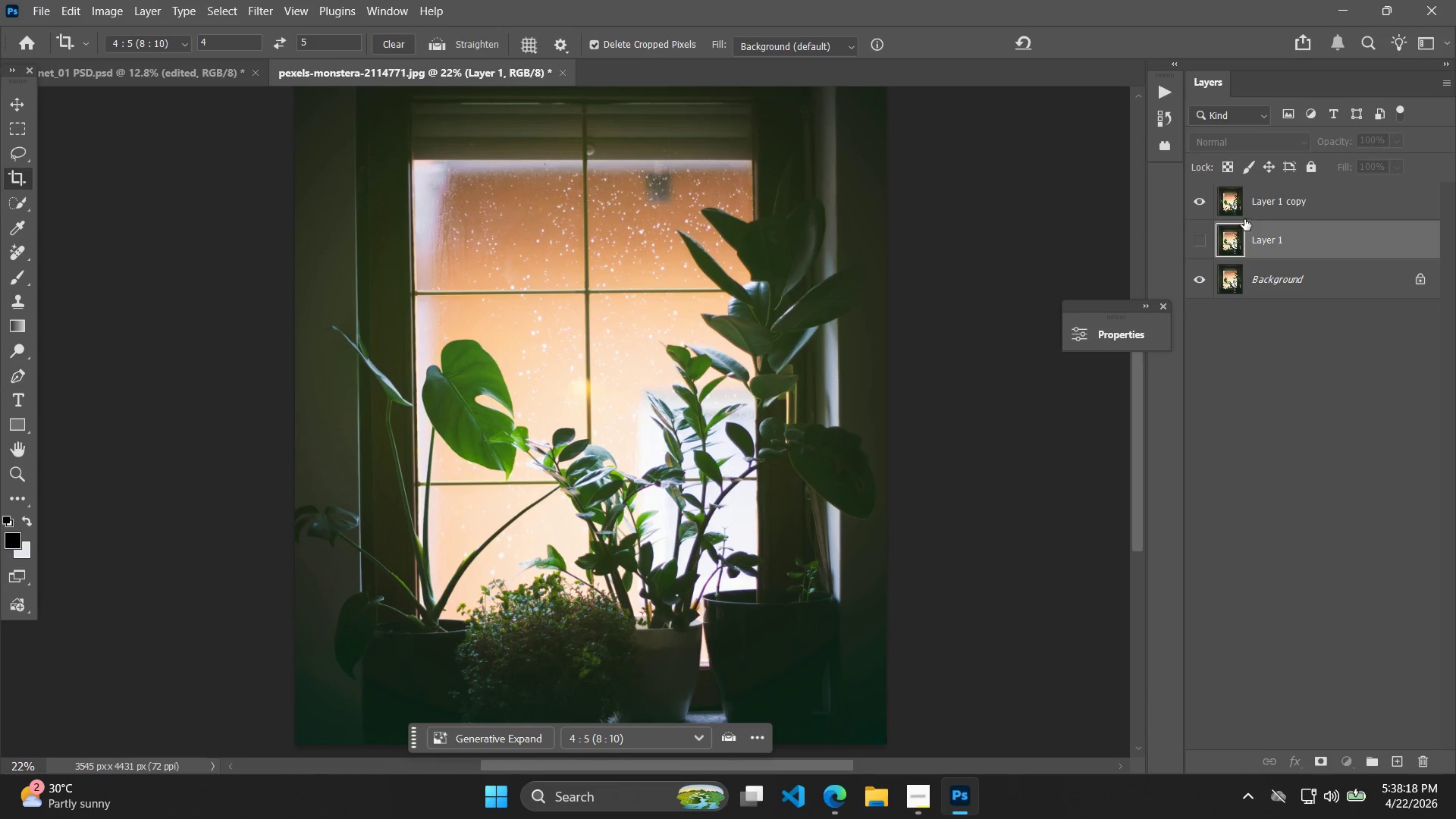 
triple_click([1260, 209])
 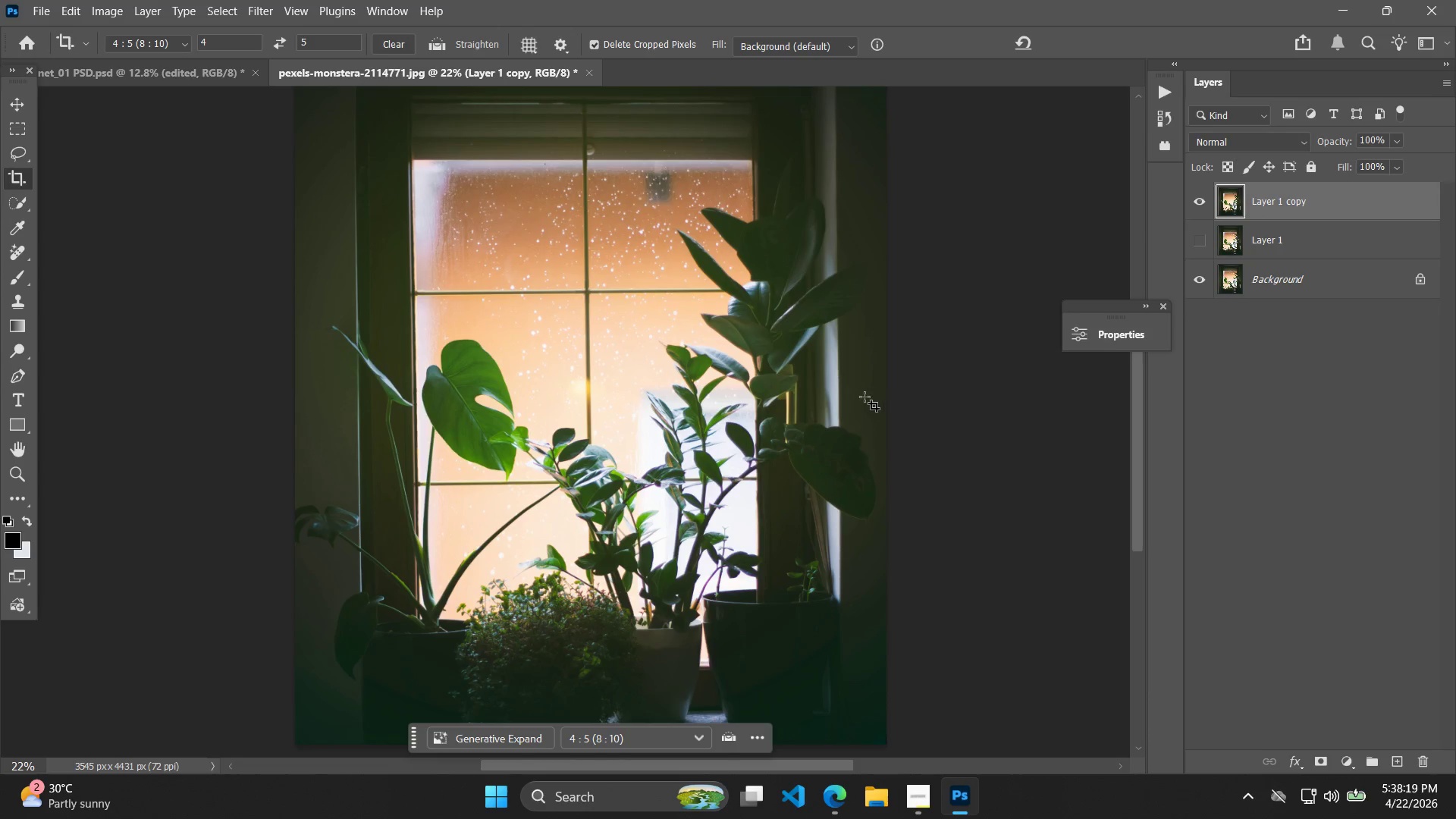 
hold_key(key=AltLeft, duration=0.44)
scroll: coordinate [805, 390], scroll_direction: down, amount: 3.0
 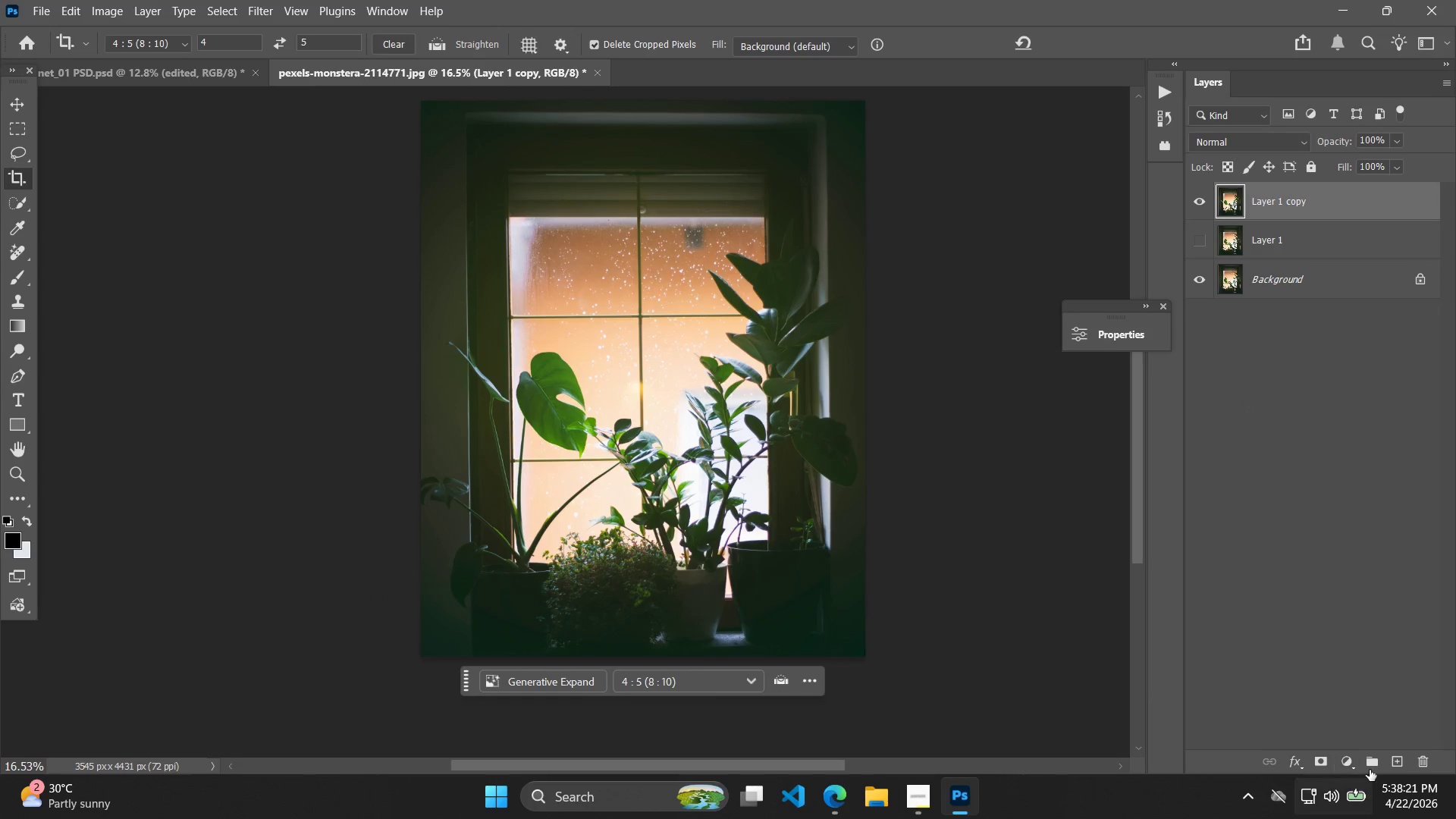 
double_click([1350, 768])
 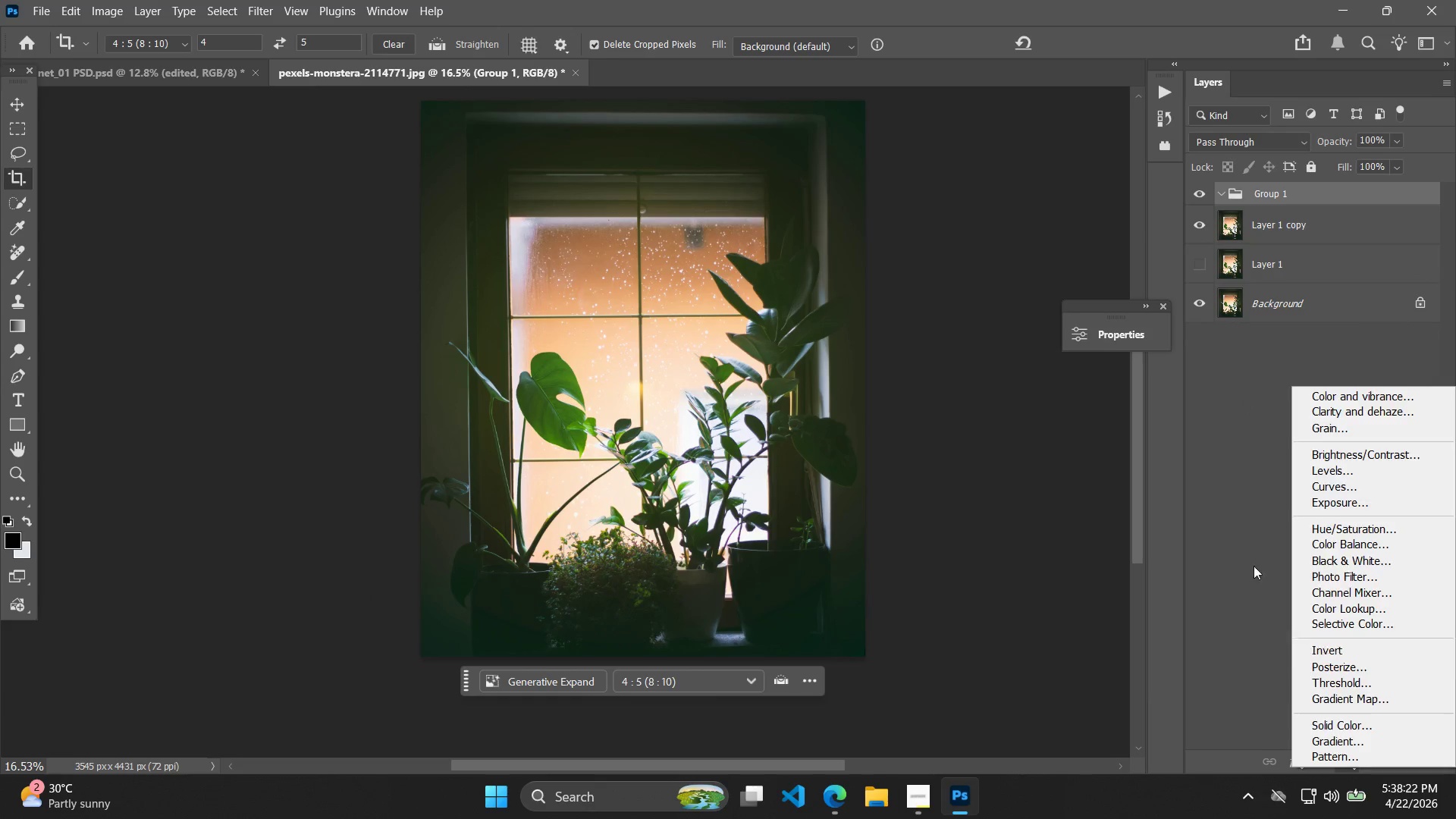 
key(Control+Z)
 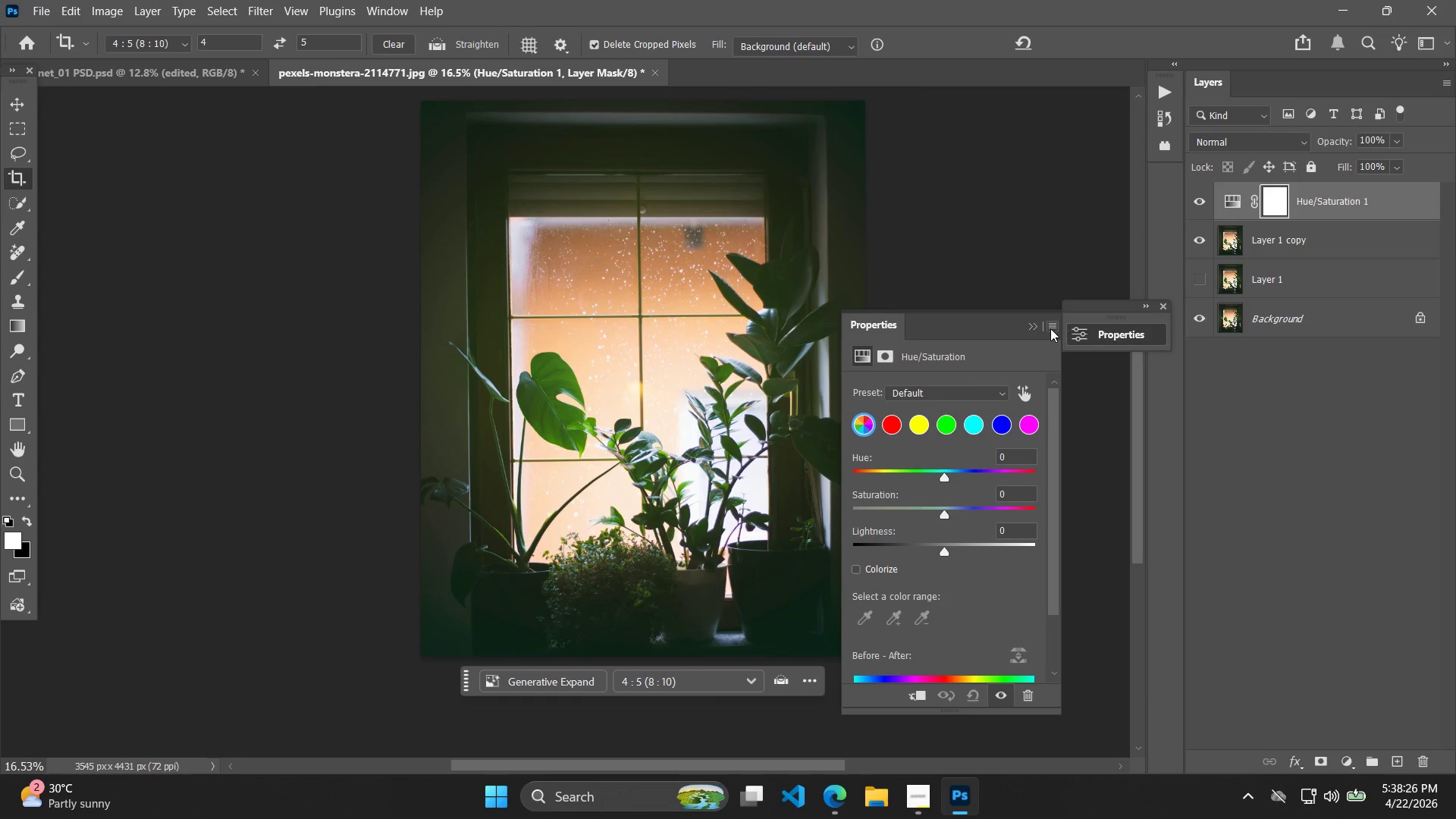 
key(Delete)
 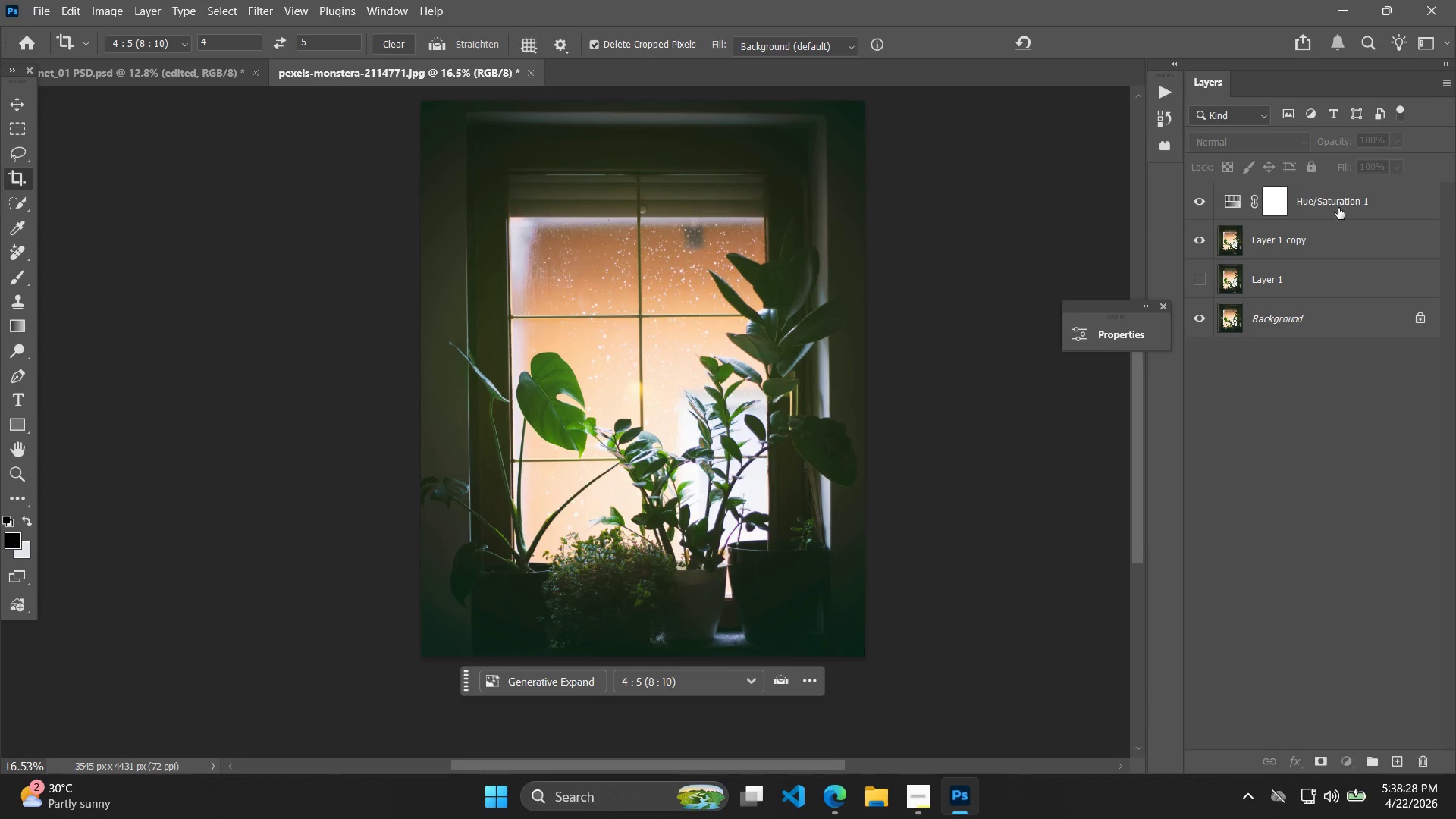 
key(Delete)
 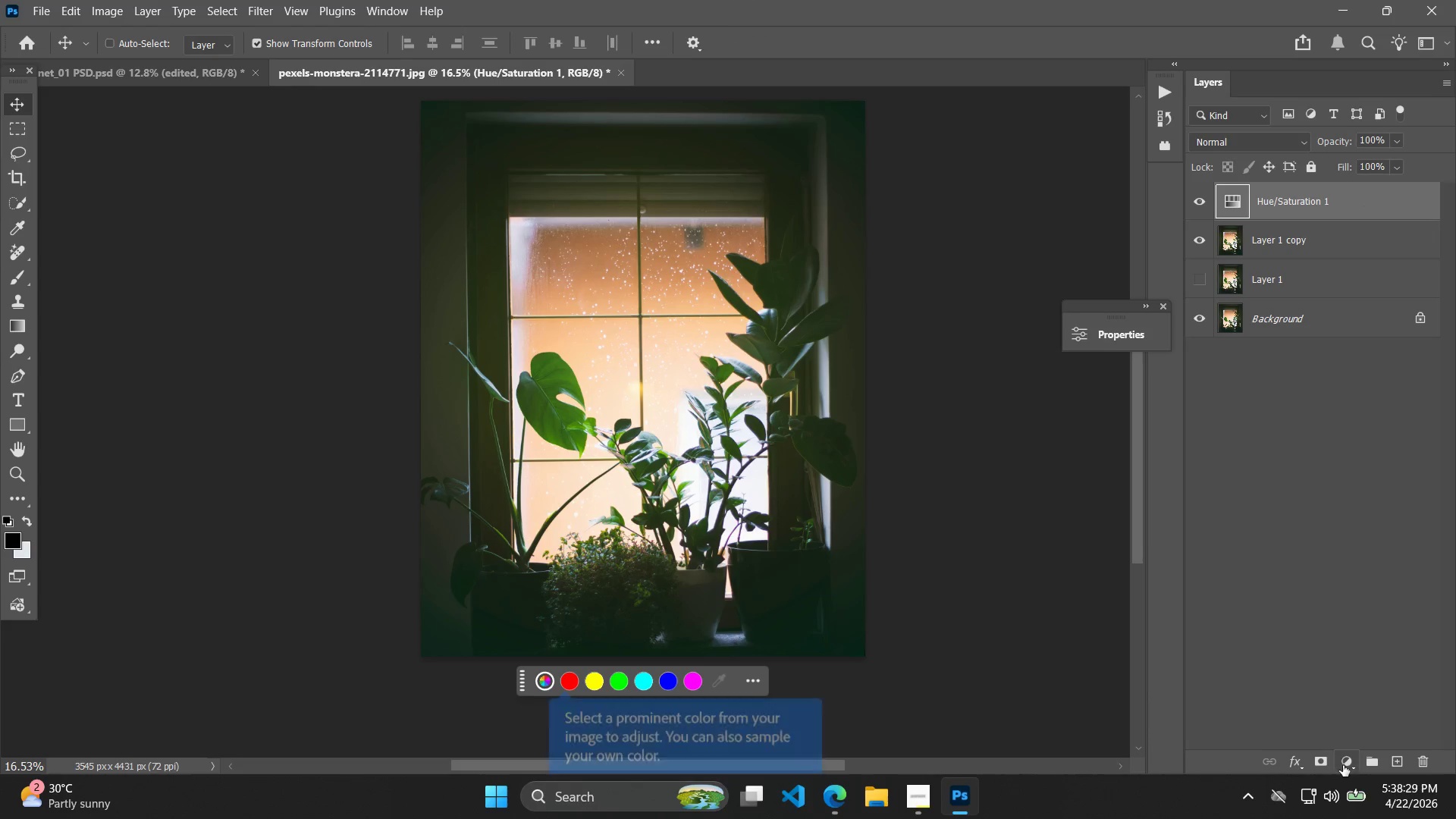 
key(Delete)
 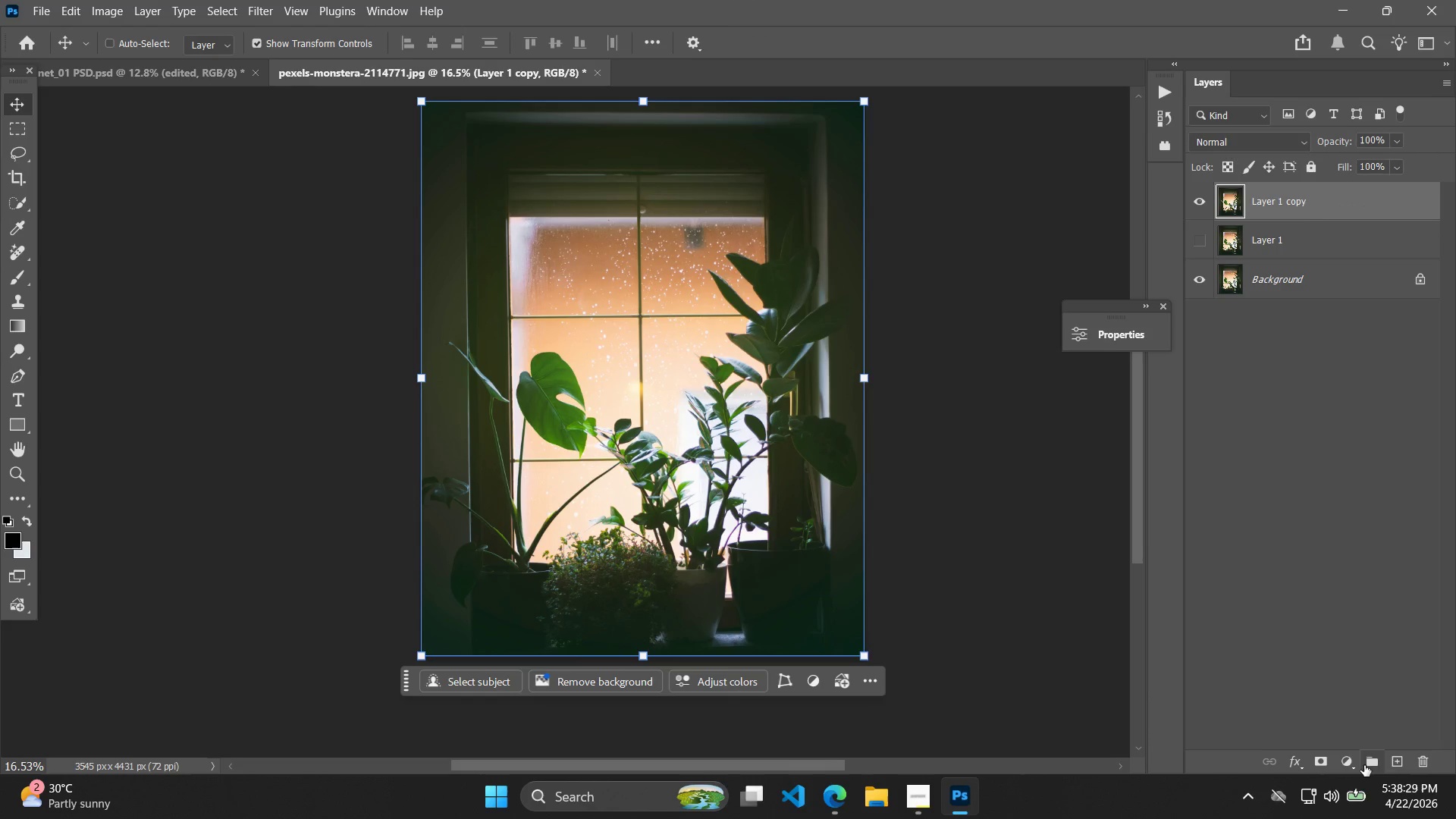 
left_click([1357, 763])
 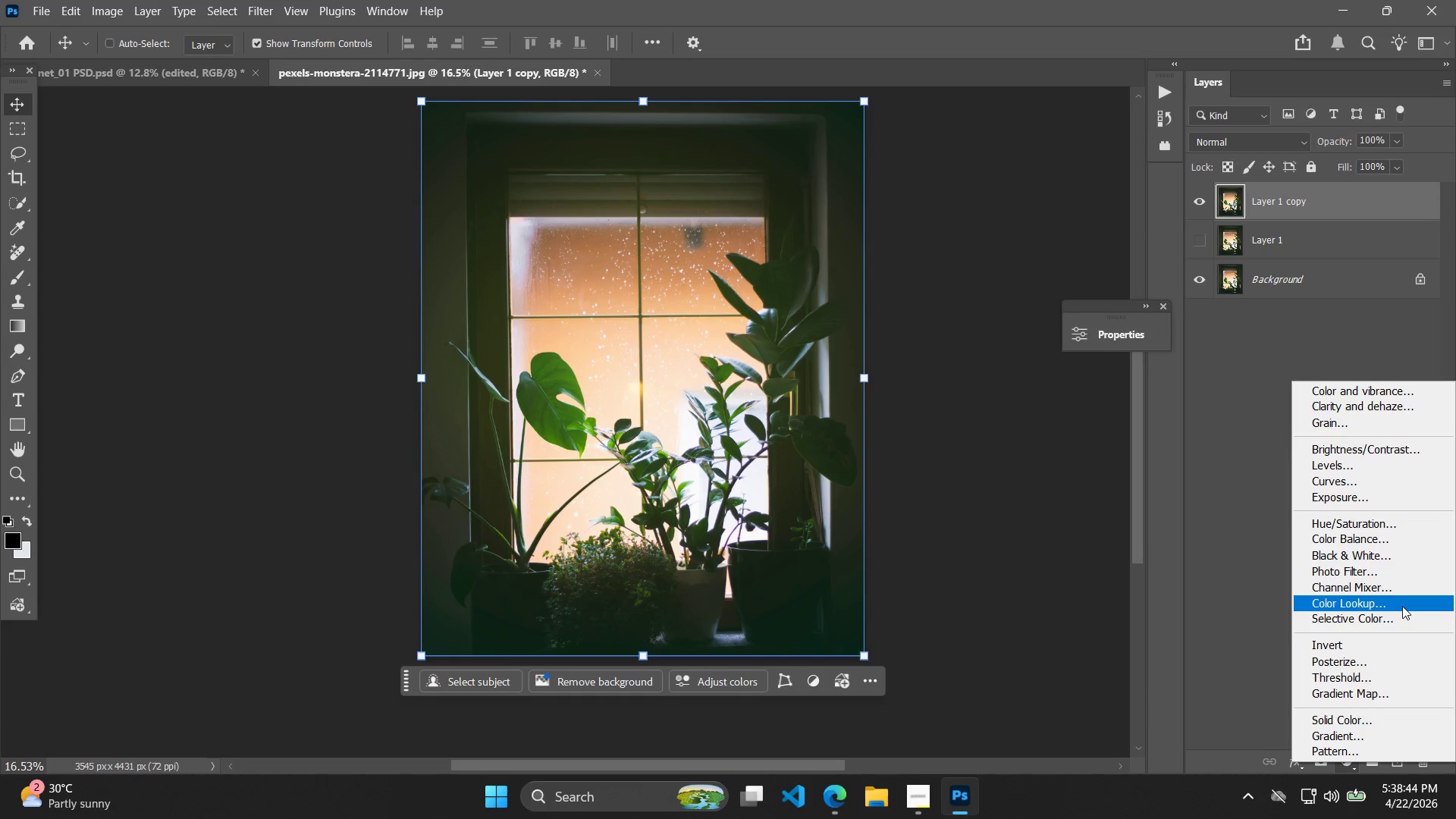 
wait(19.14)
 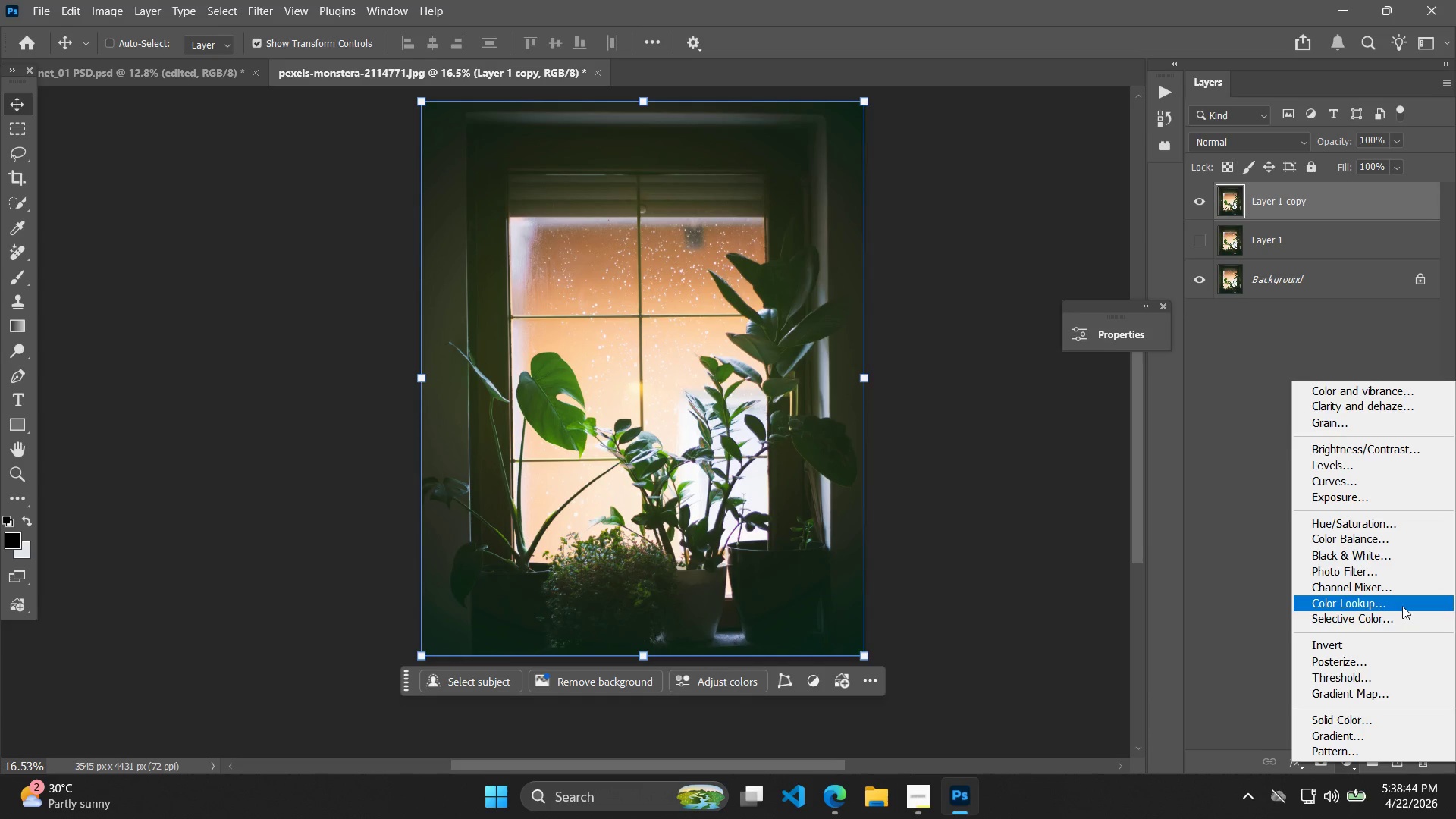 
left_click([1385, 542])
 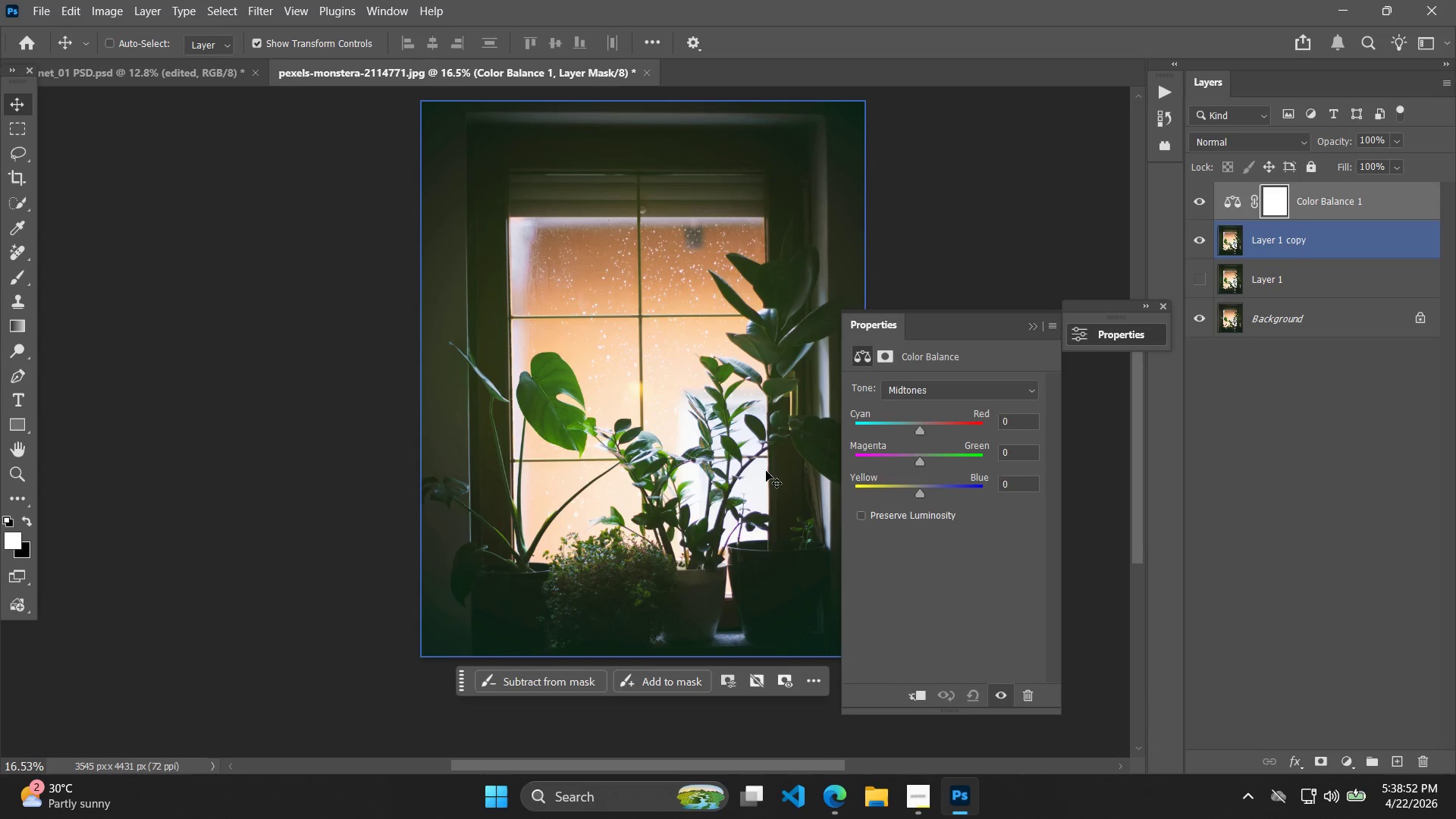 
left_click_drag(start_coordinate=[920, 488], to_coordinate=[897, 492])
 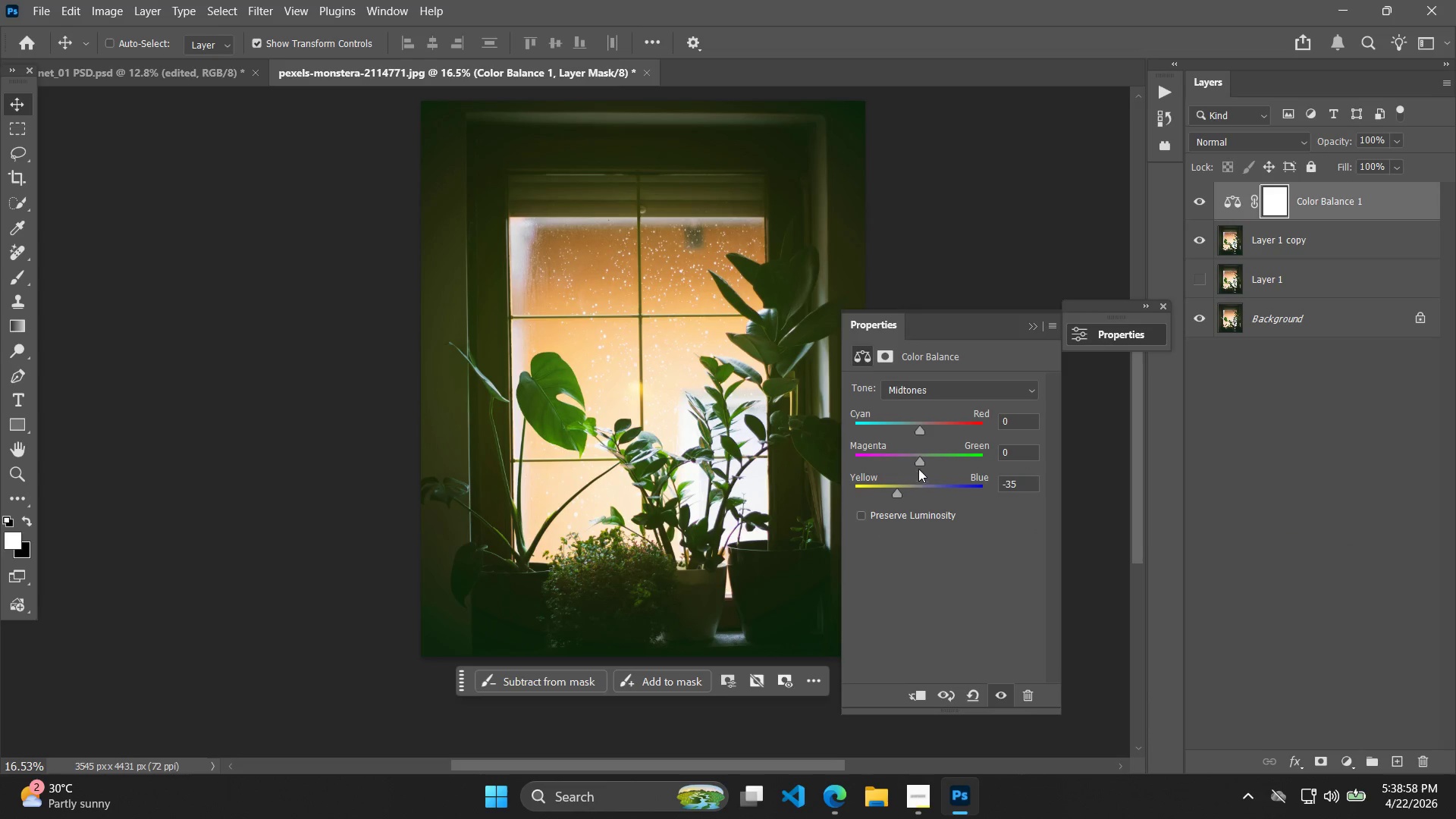 
key(Control+Z)
 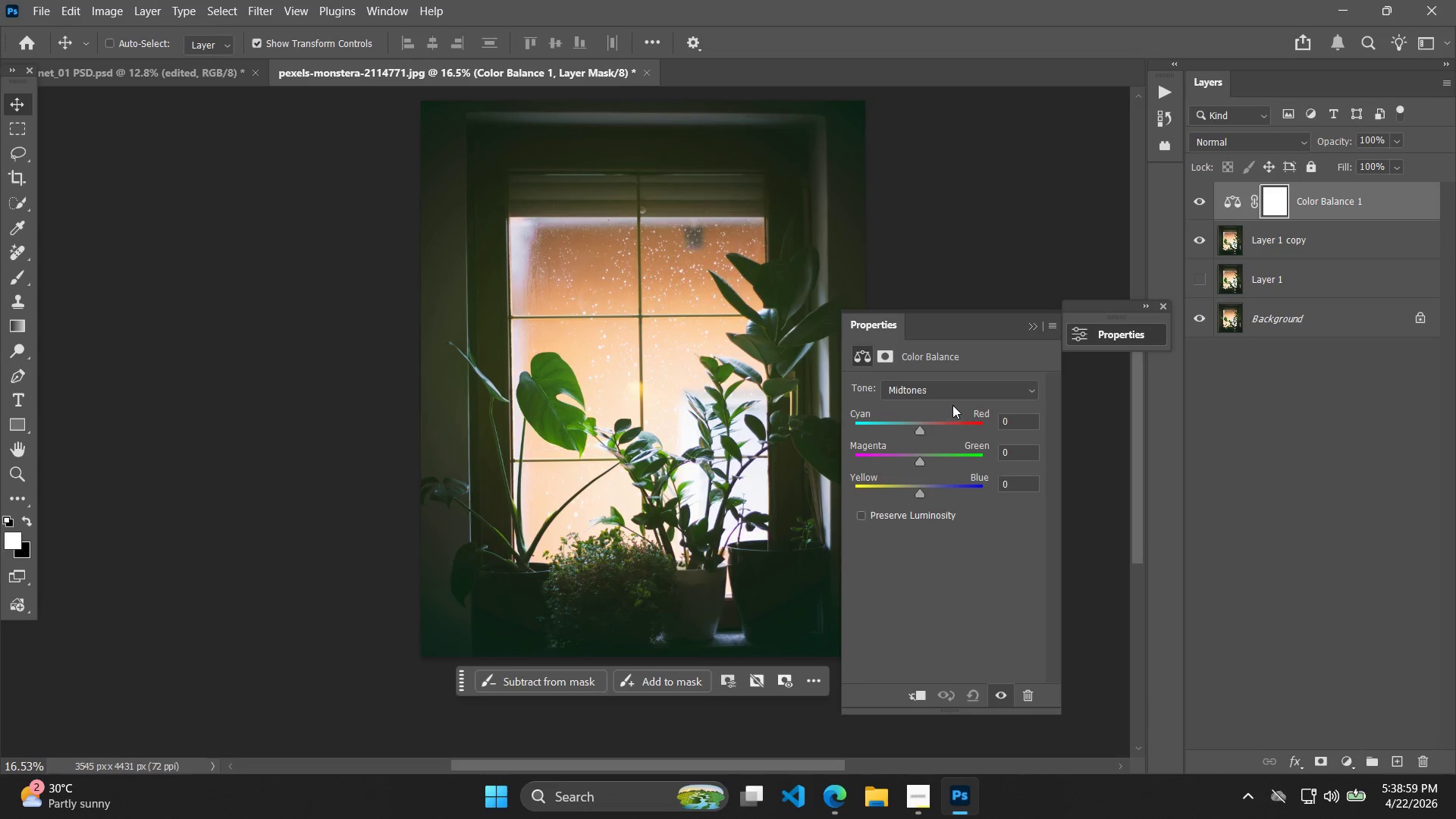 
left_click([958, 391])
 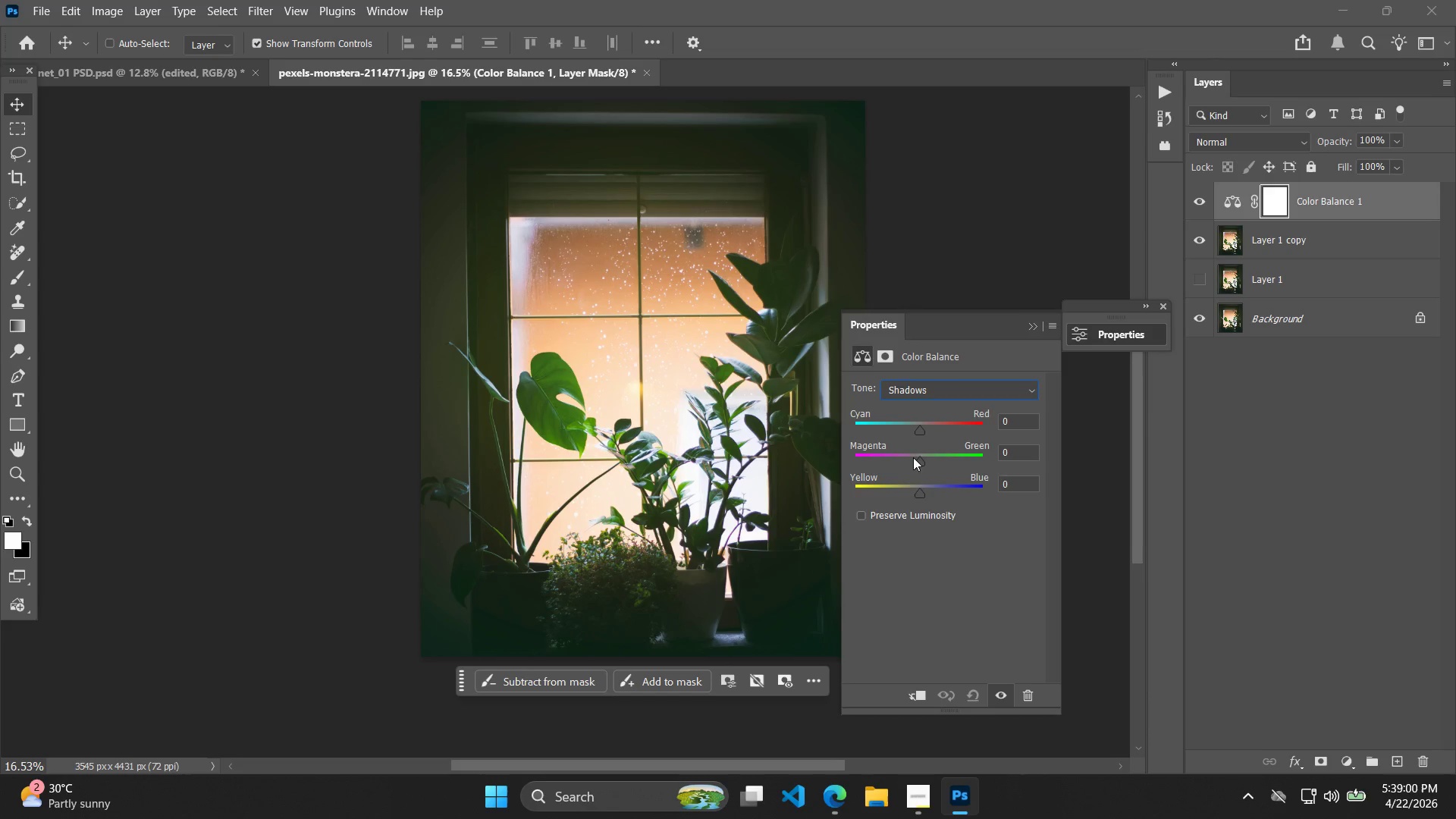 
left_click_drag(start_coordinate=[917, 488], to_coordinate=[907, 491])
 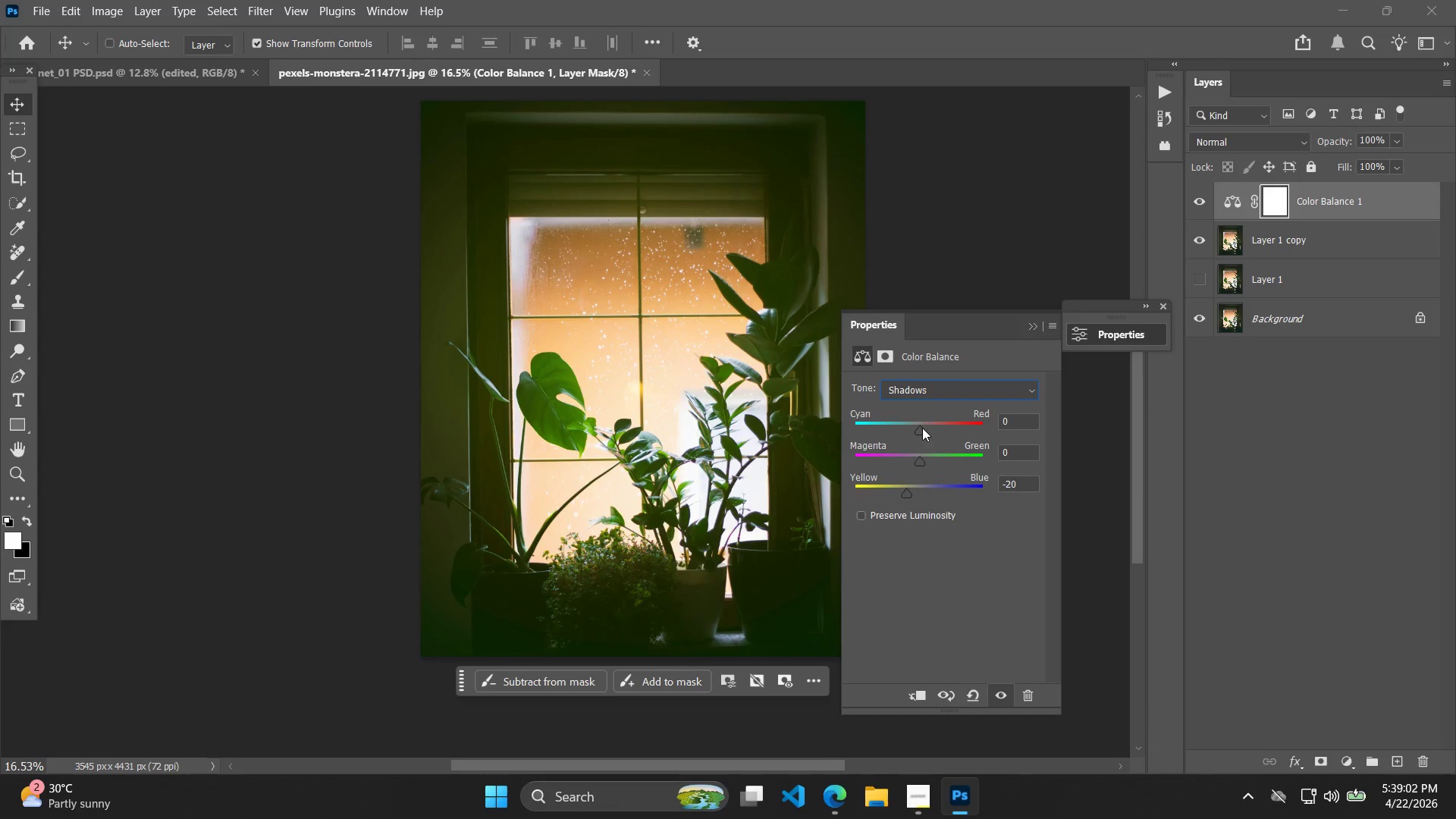 
left_click_drag(start_coordinate=[921, 427], to_coordinate=[924, 431])
 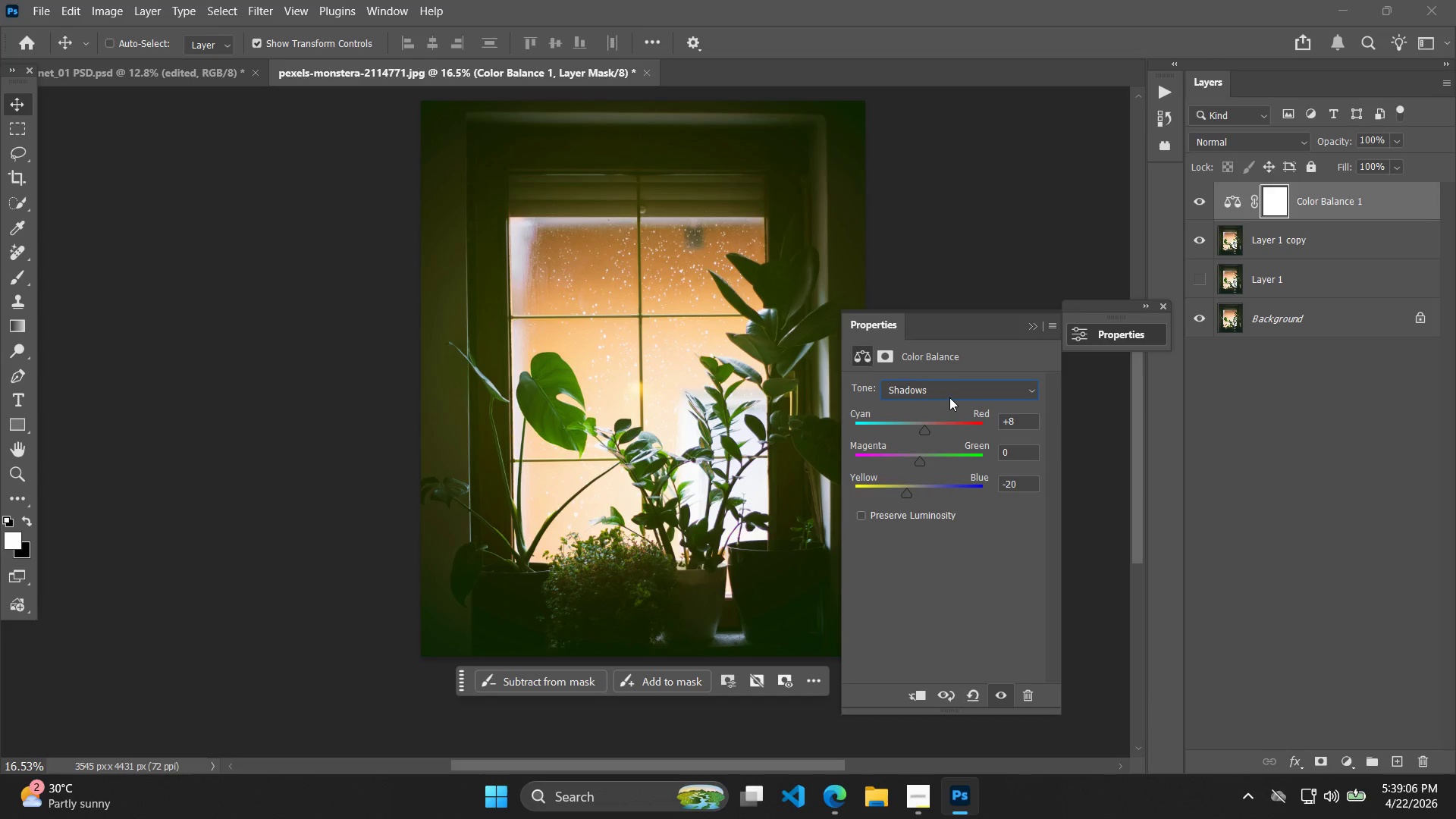 
double_click([949, 397])
 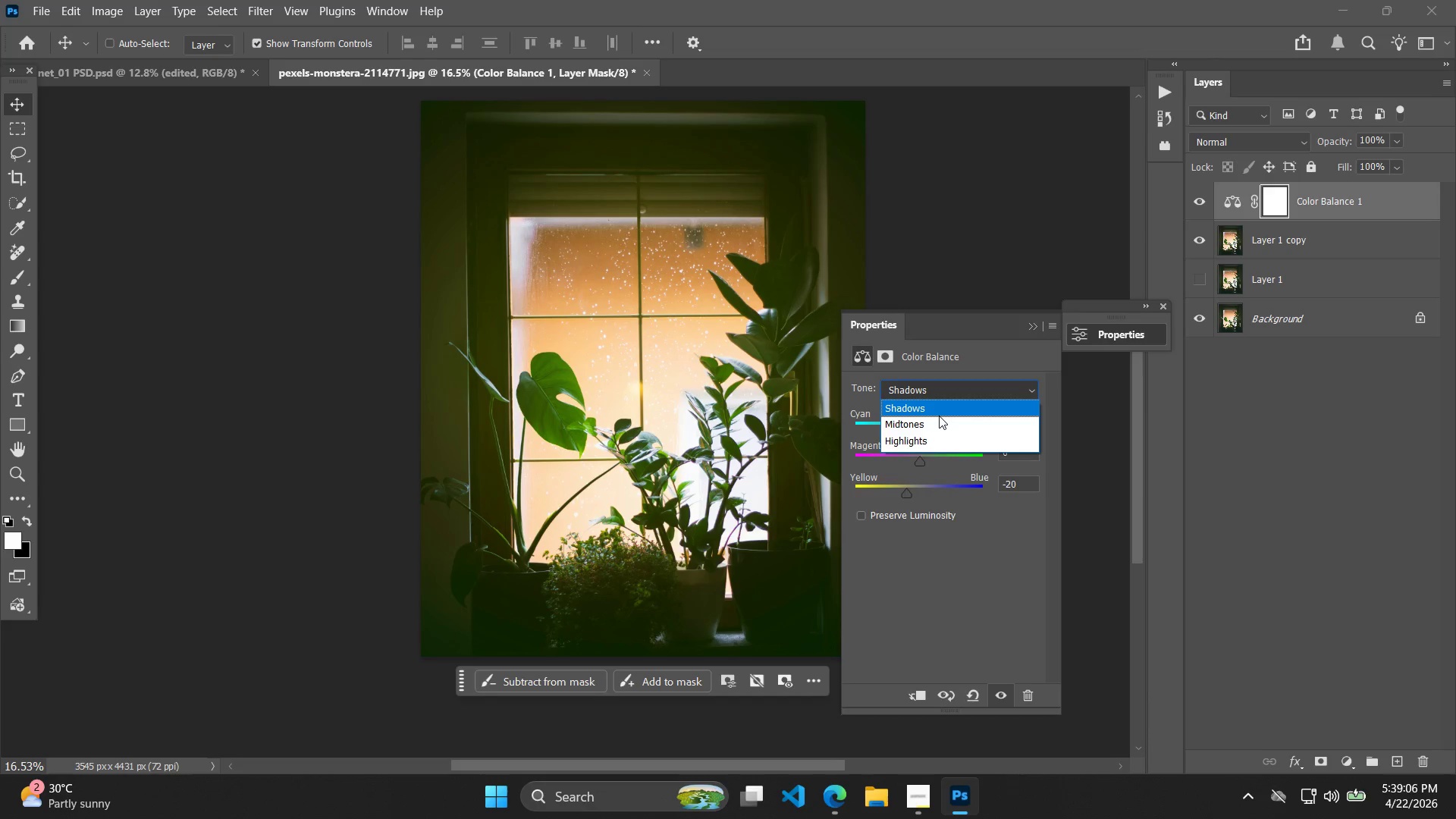 
left_click([940, 414])
 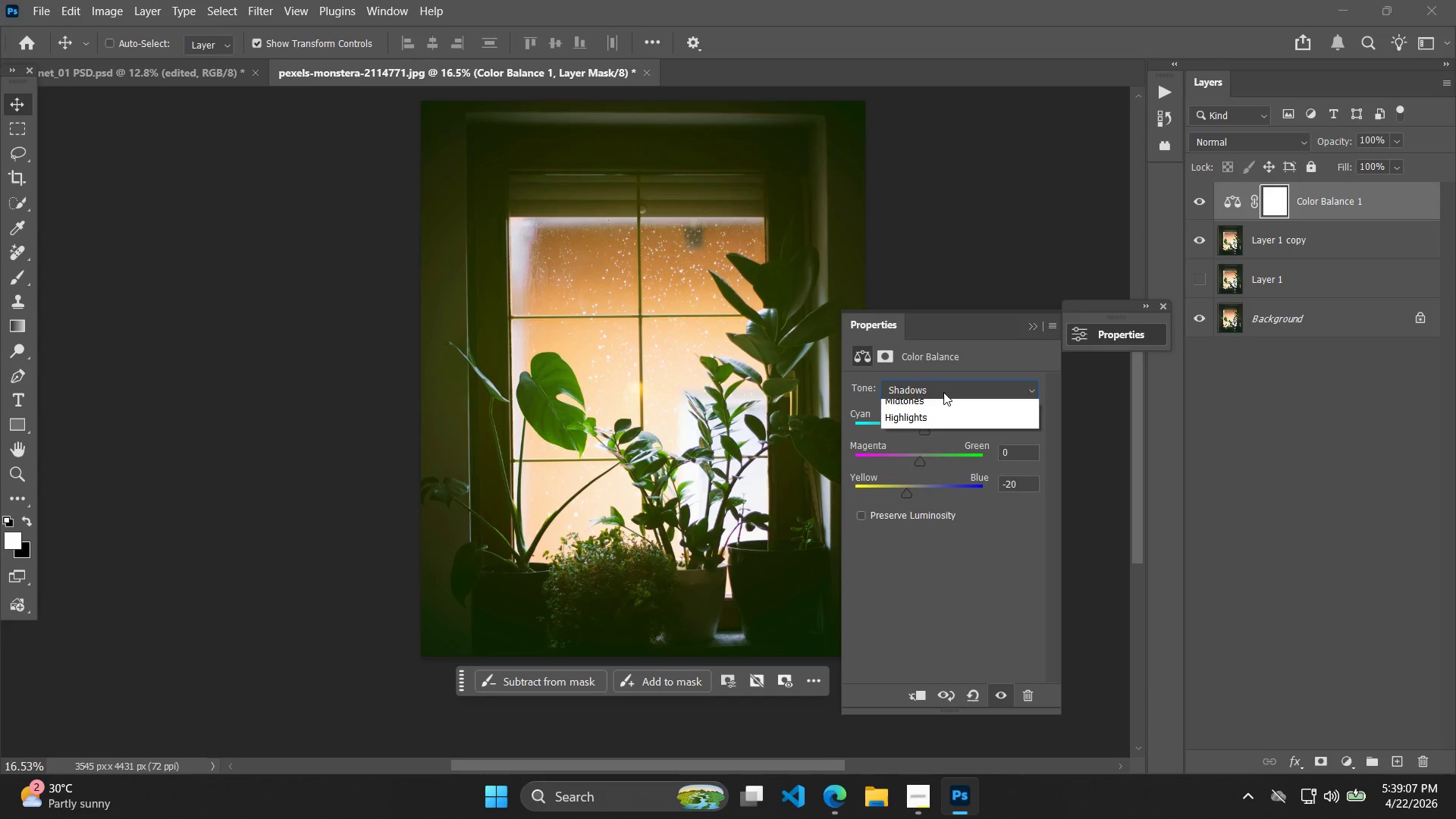 
double_click([931, 422])
 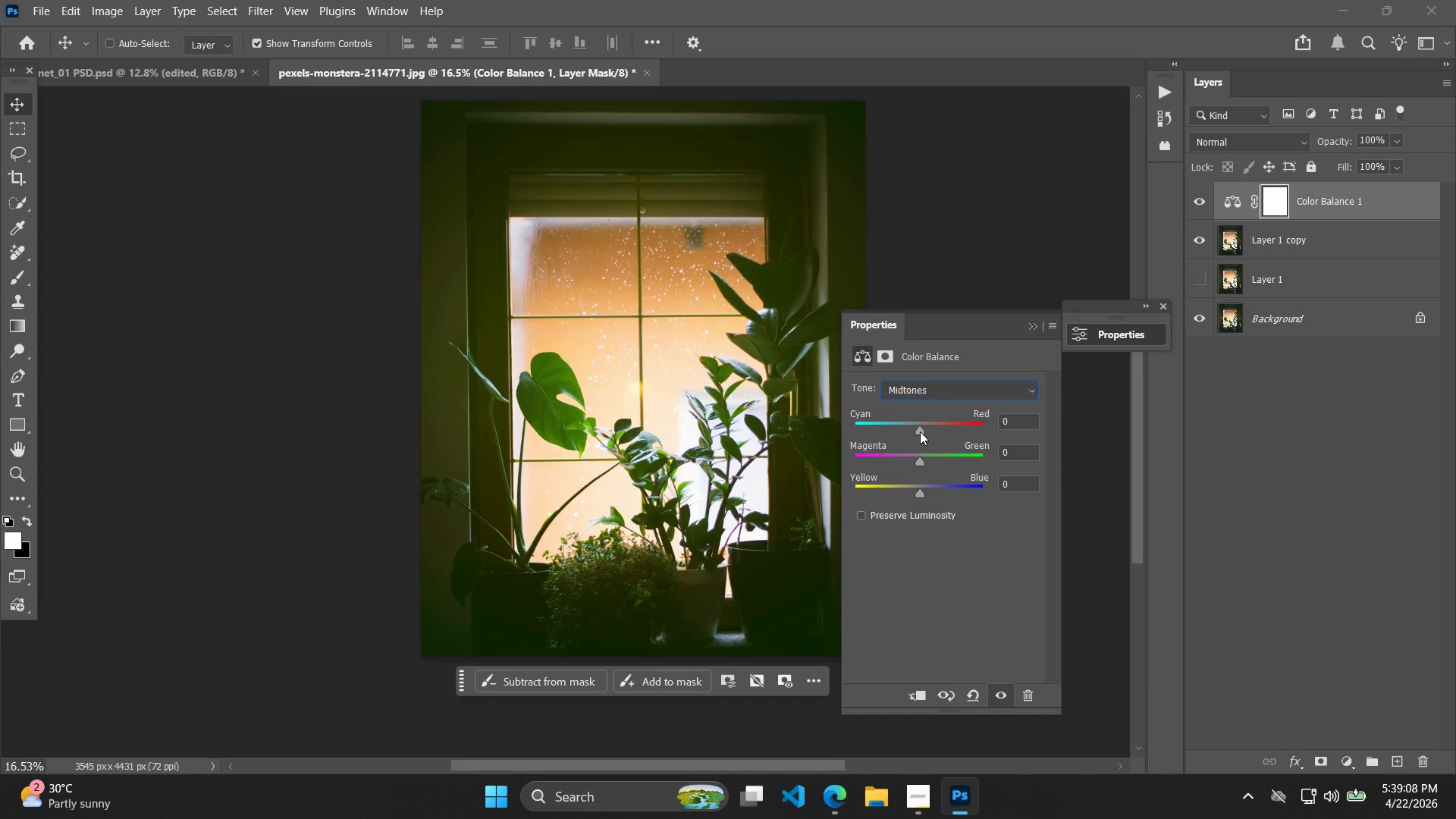 
left_click_drag(start_coordinate=[920, 431], to_coordinate=[927, 433])
 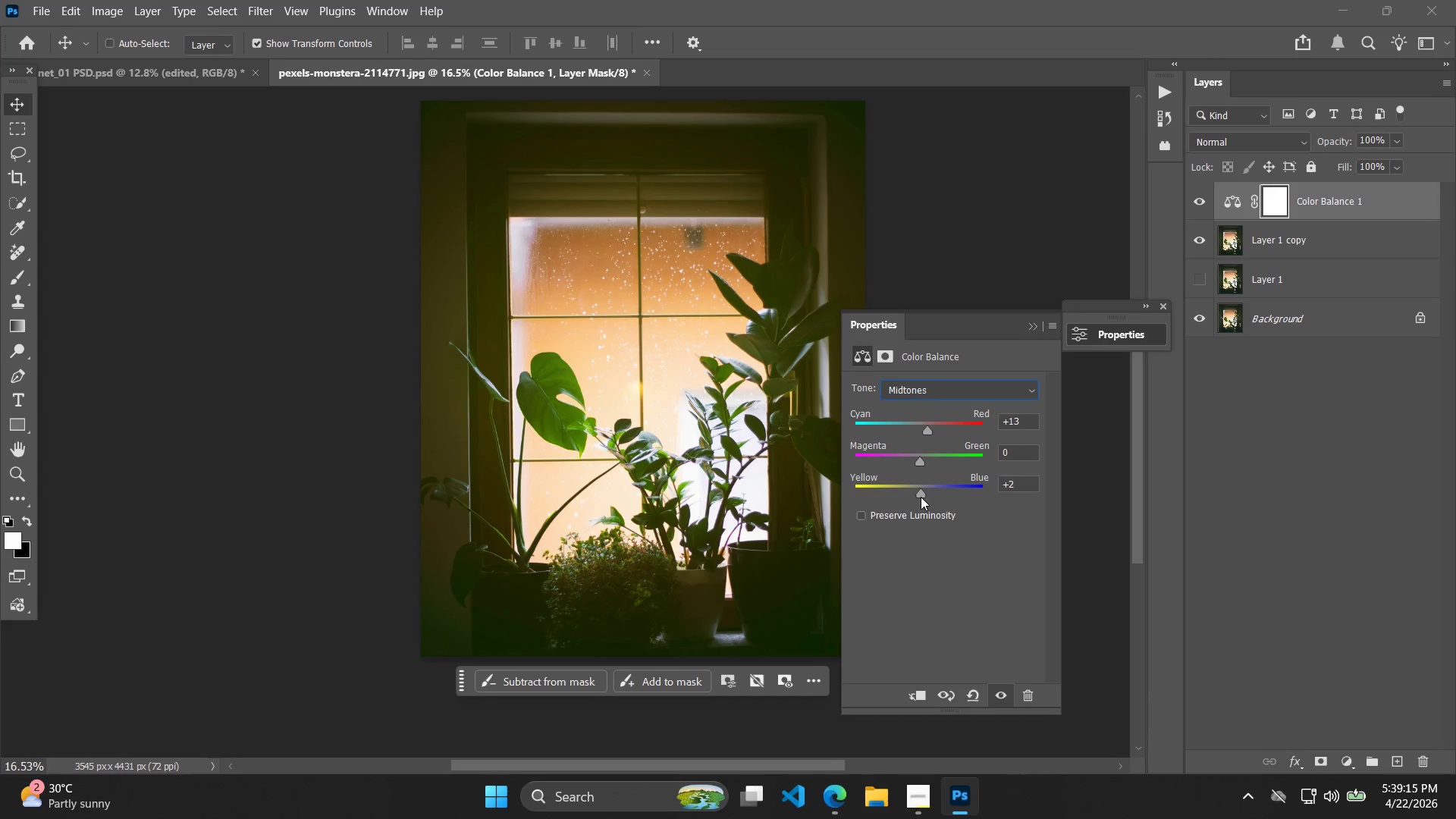 
double_click([934, 449])
 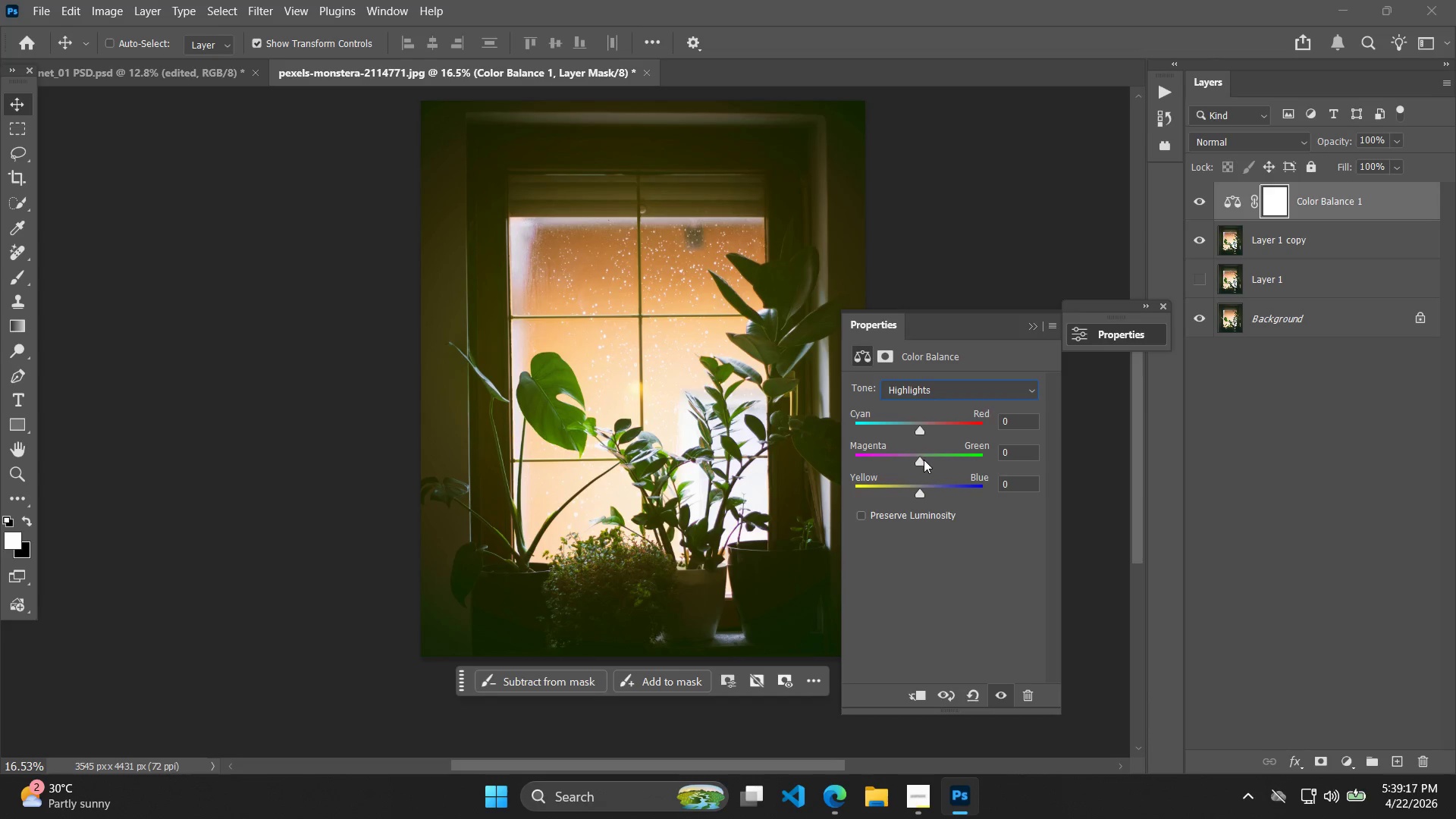 
left_click_drag(start_coordinate=[922, 460], to_coordinate=[906, 464])
 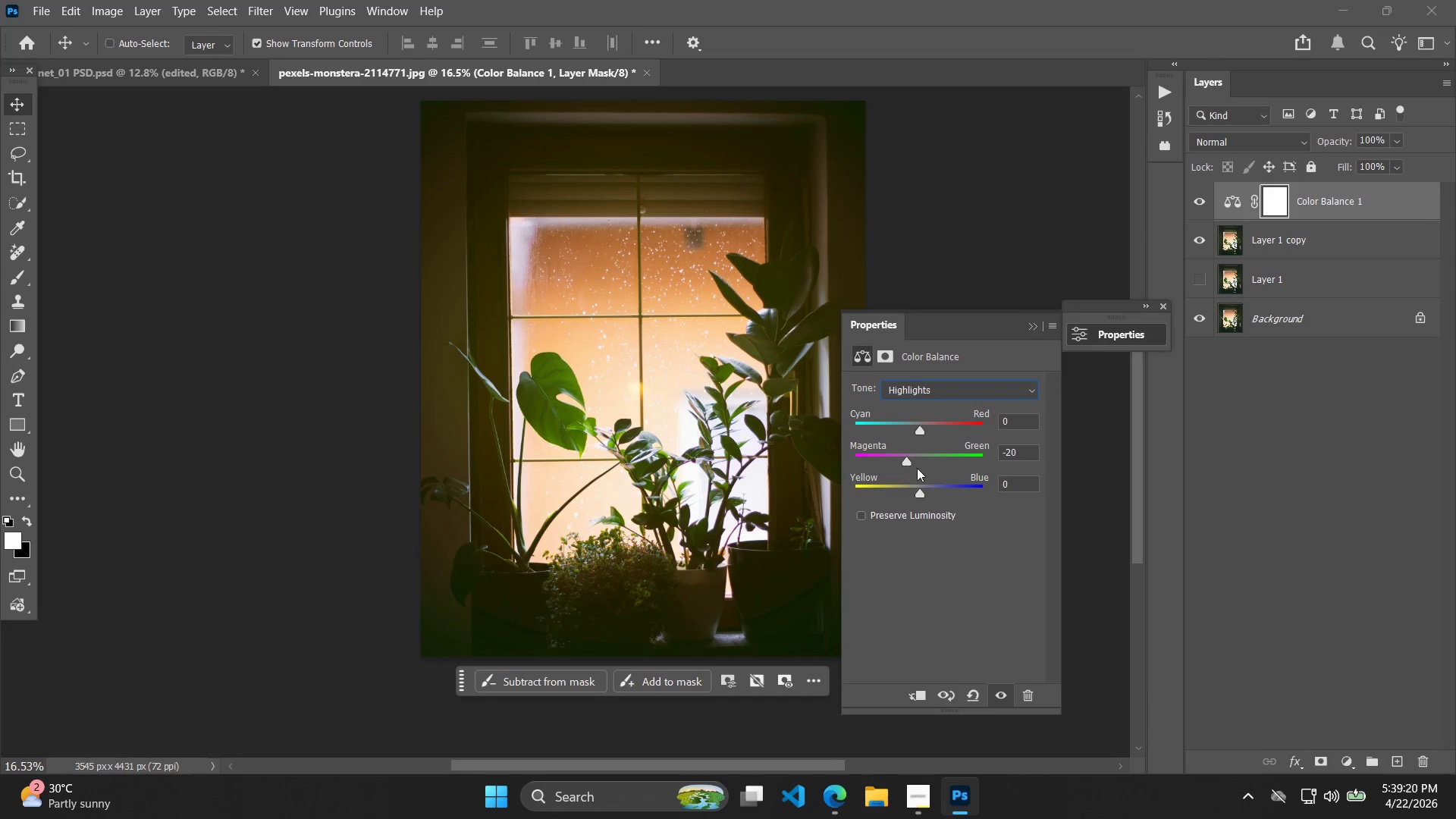 
key(Control+Z)
 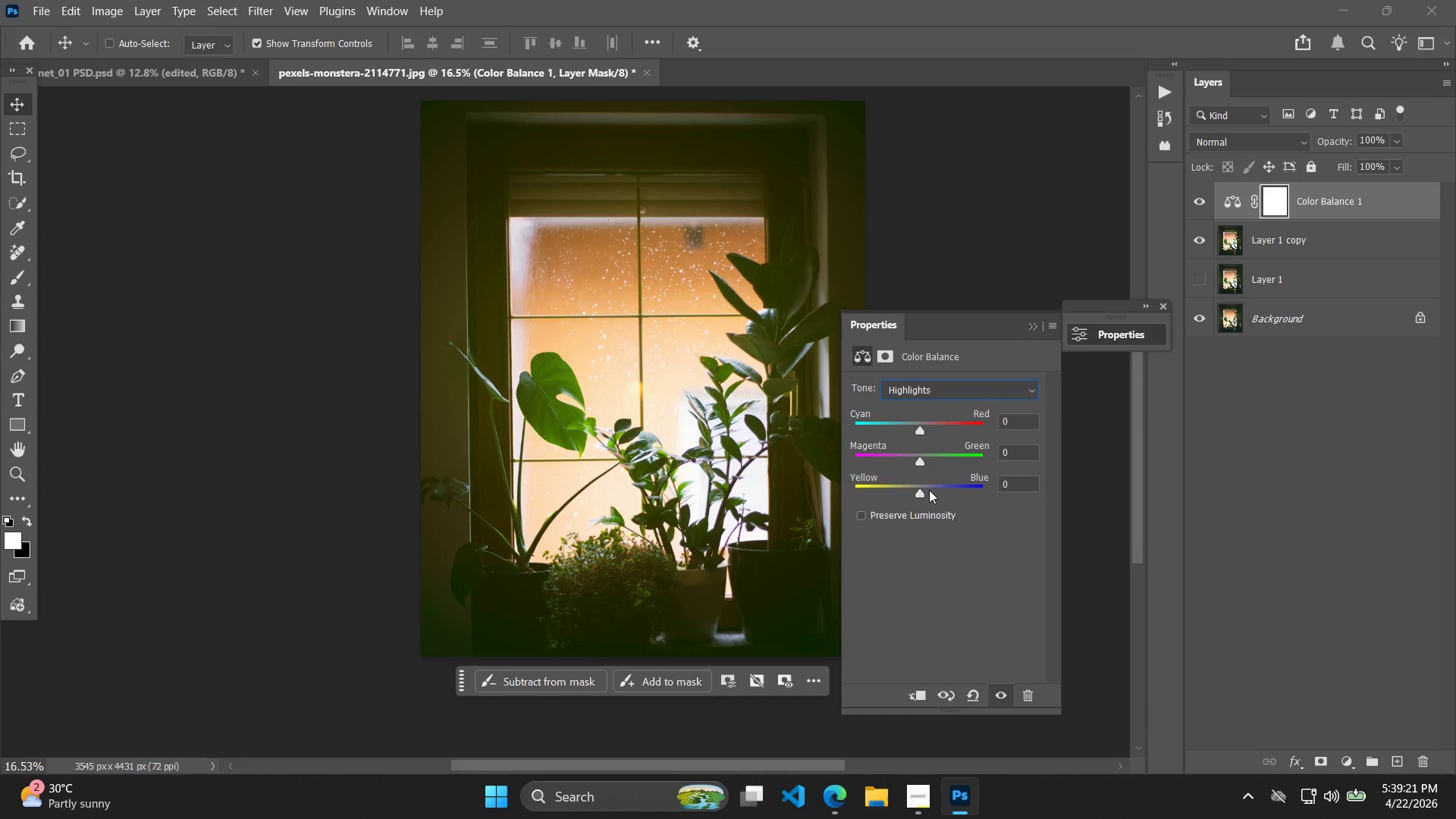 
left_click_drag(start_coordinate=[920, 490], to_coordinate=[916, 494])
 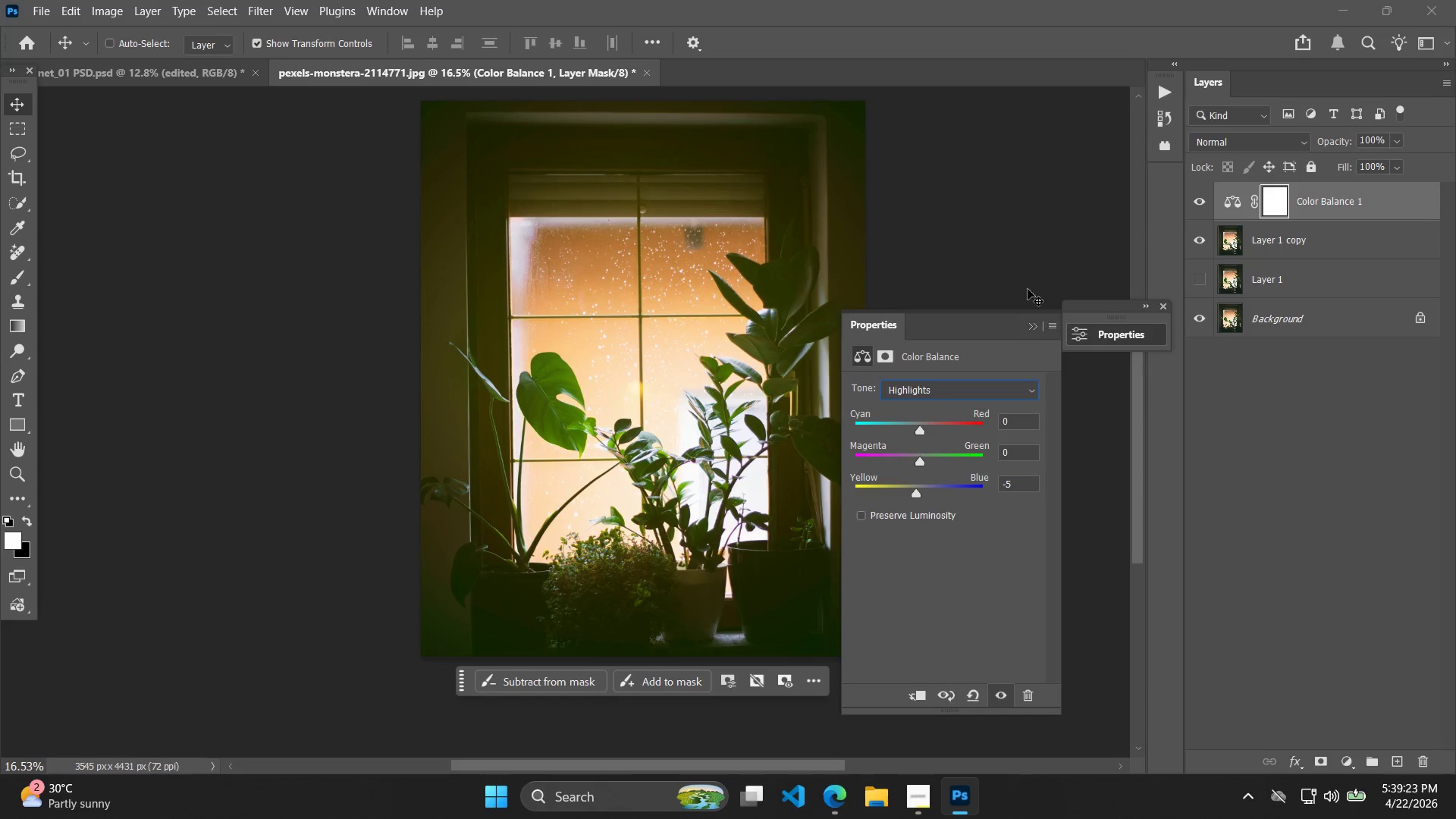 
left_click([1025, 249])
 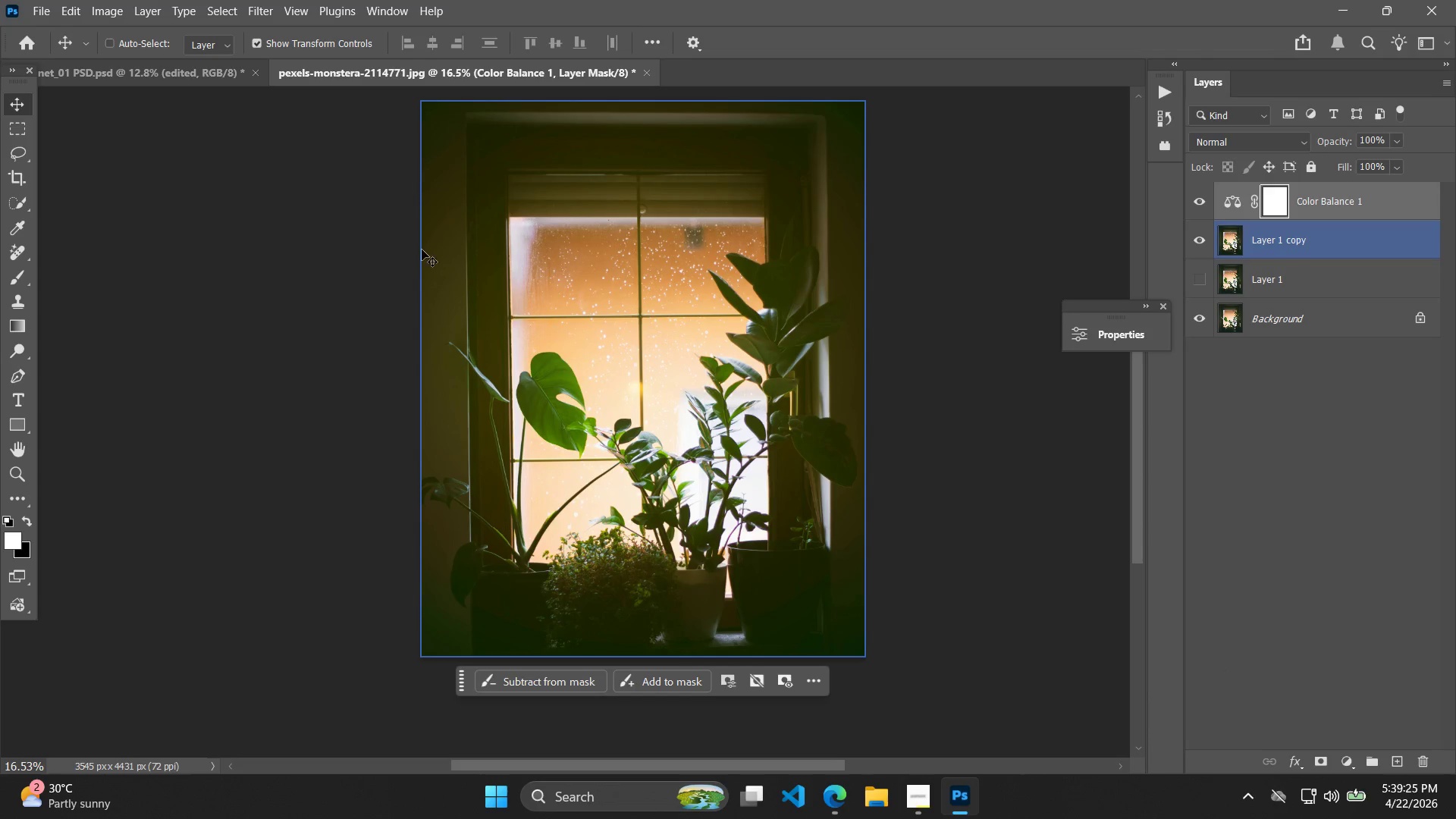 
left_click([199, 67])
 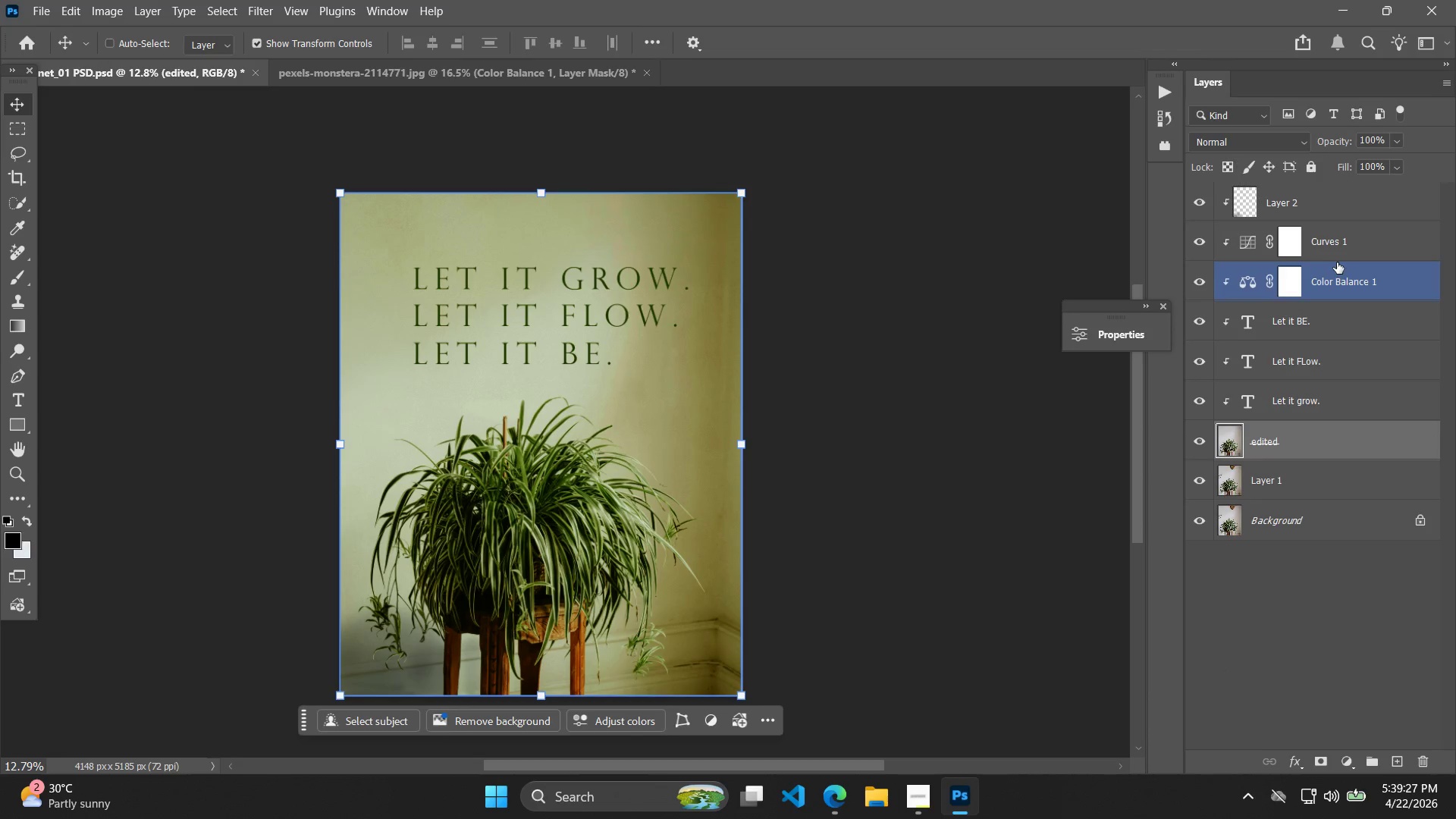 
left_click([1345, 284])
 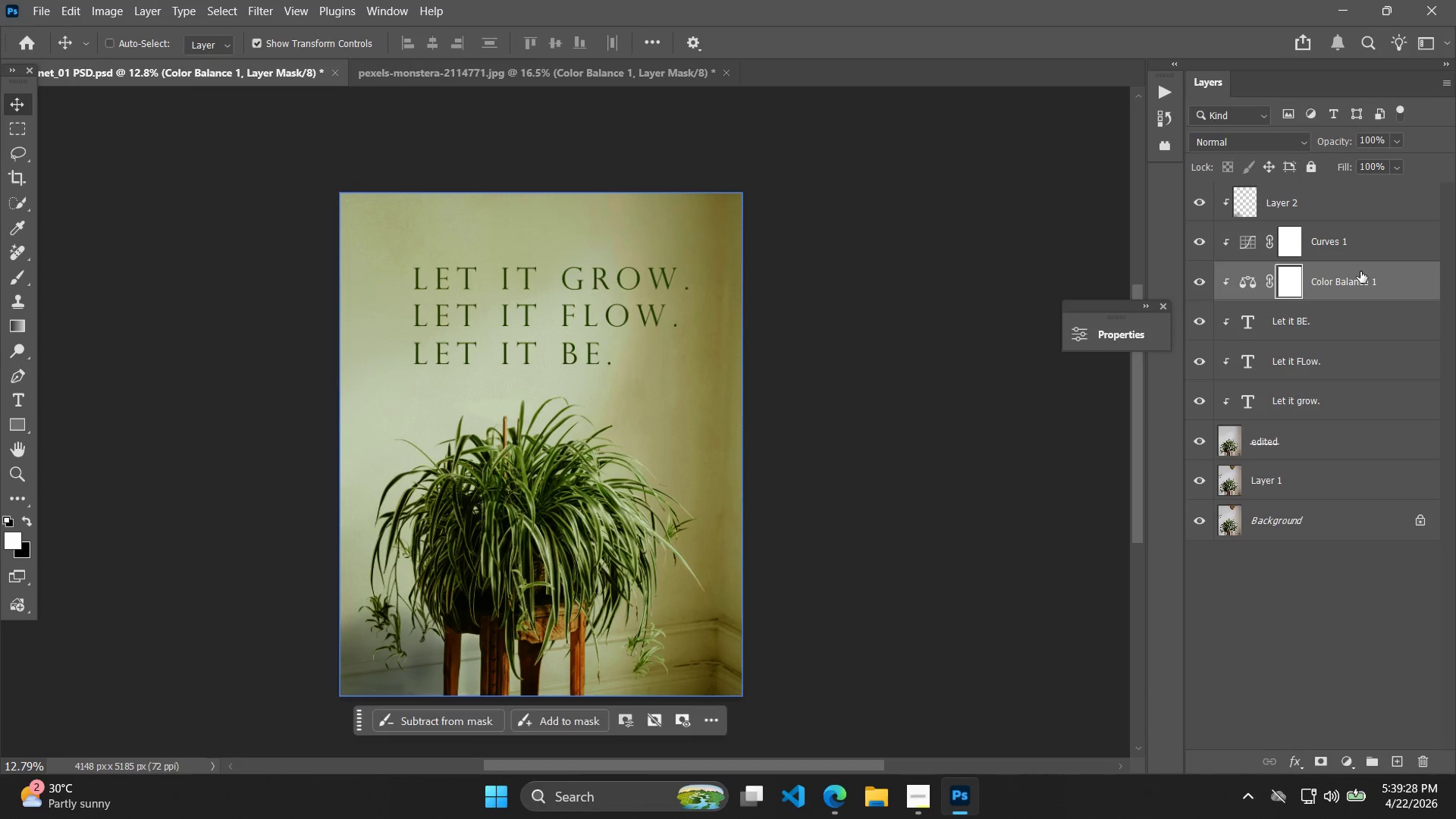 
key(Control+C)
 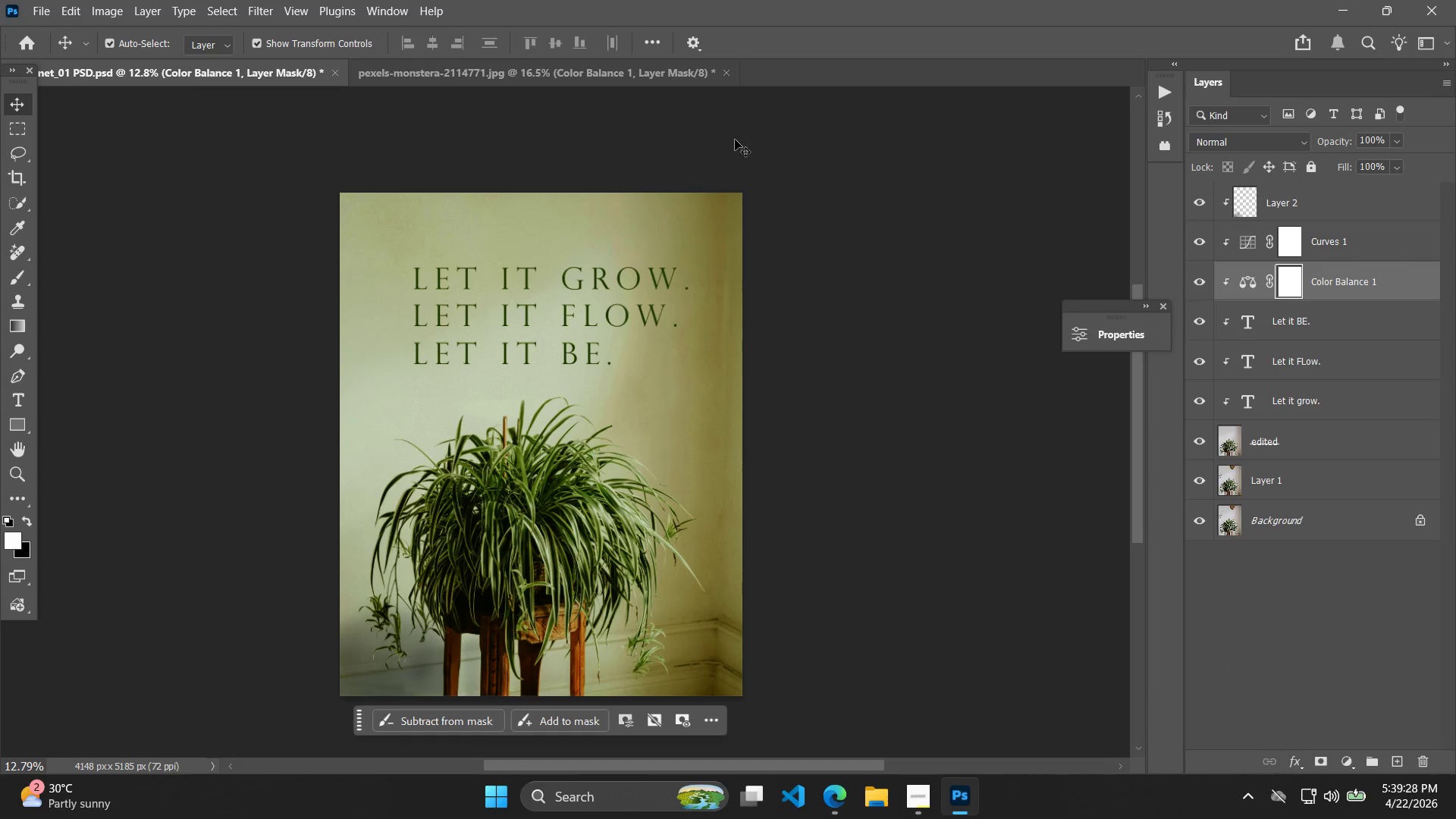 
key(Control+C)
 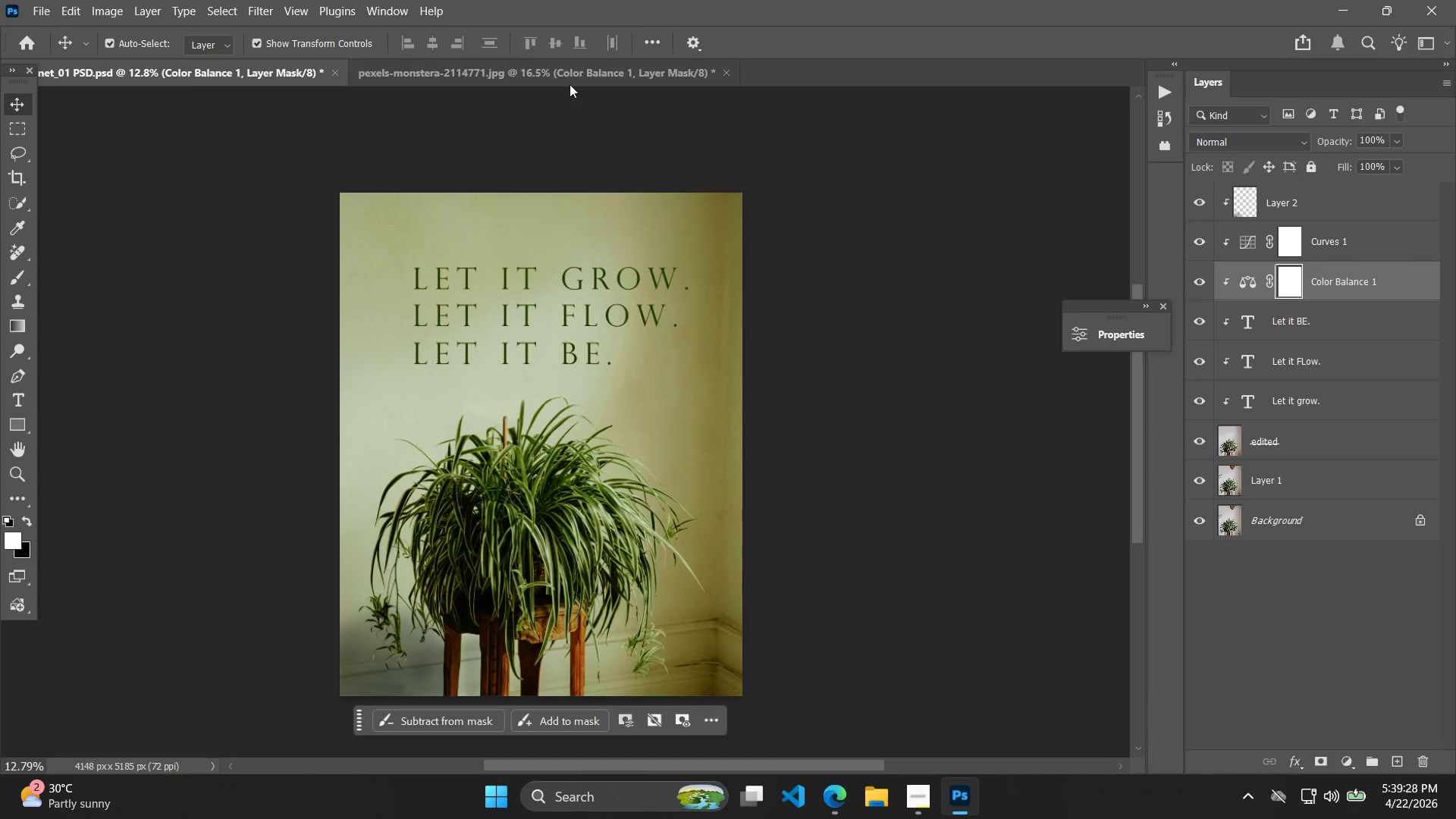 
left_click([579, 69])
 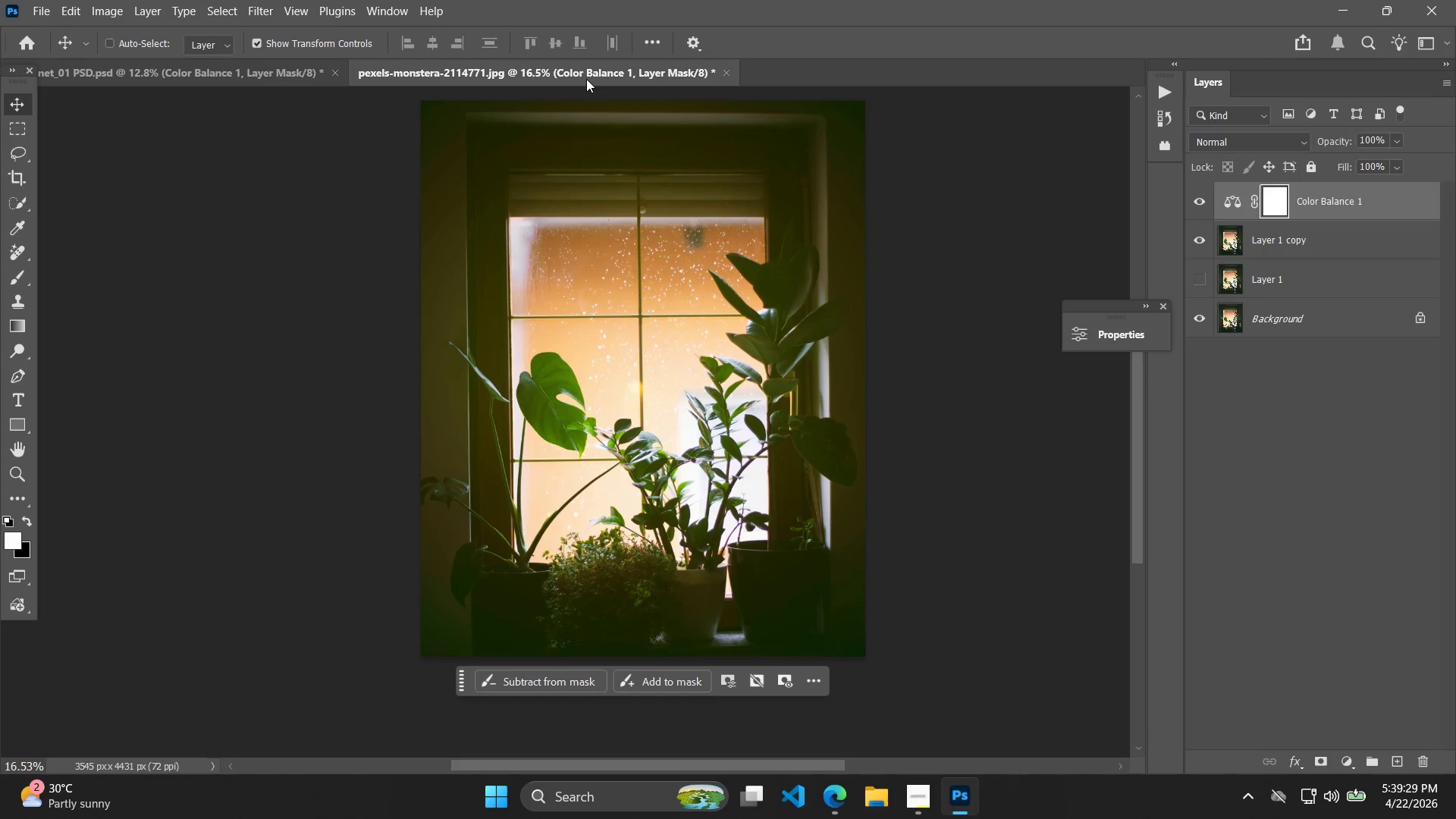 
key(Control+V)
 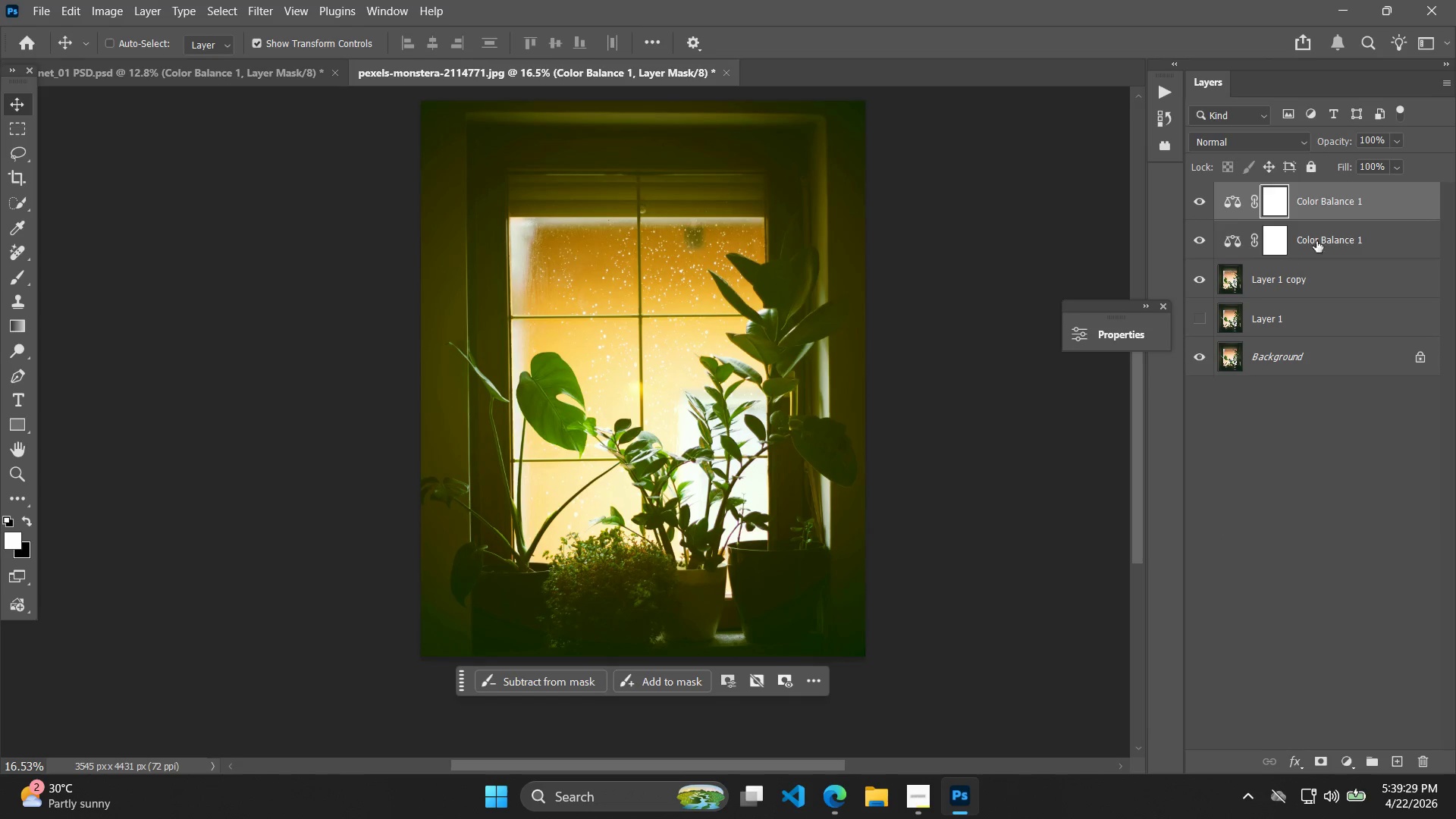 
left_click([1343, 203])
 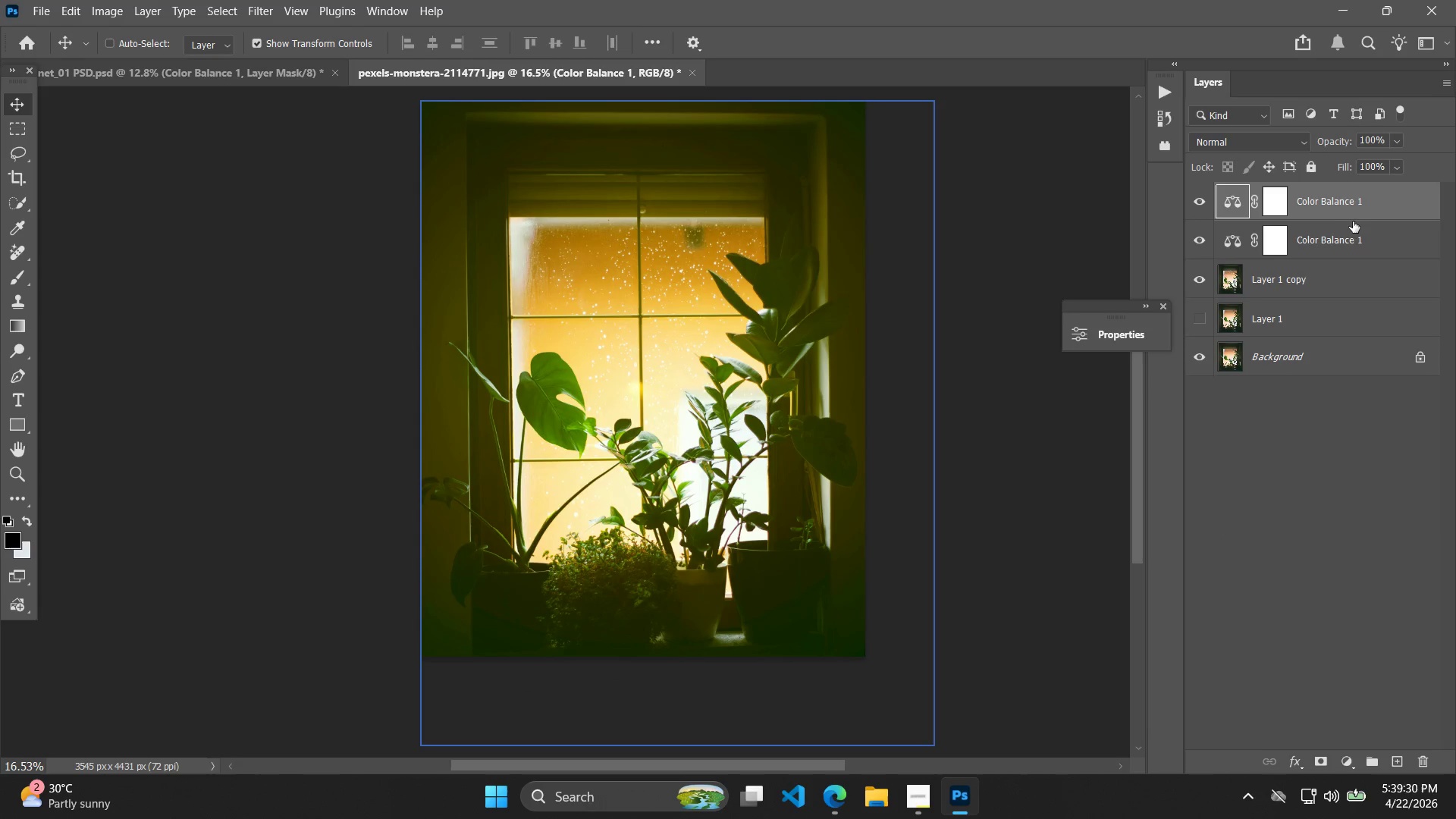 
key(Delete)
 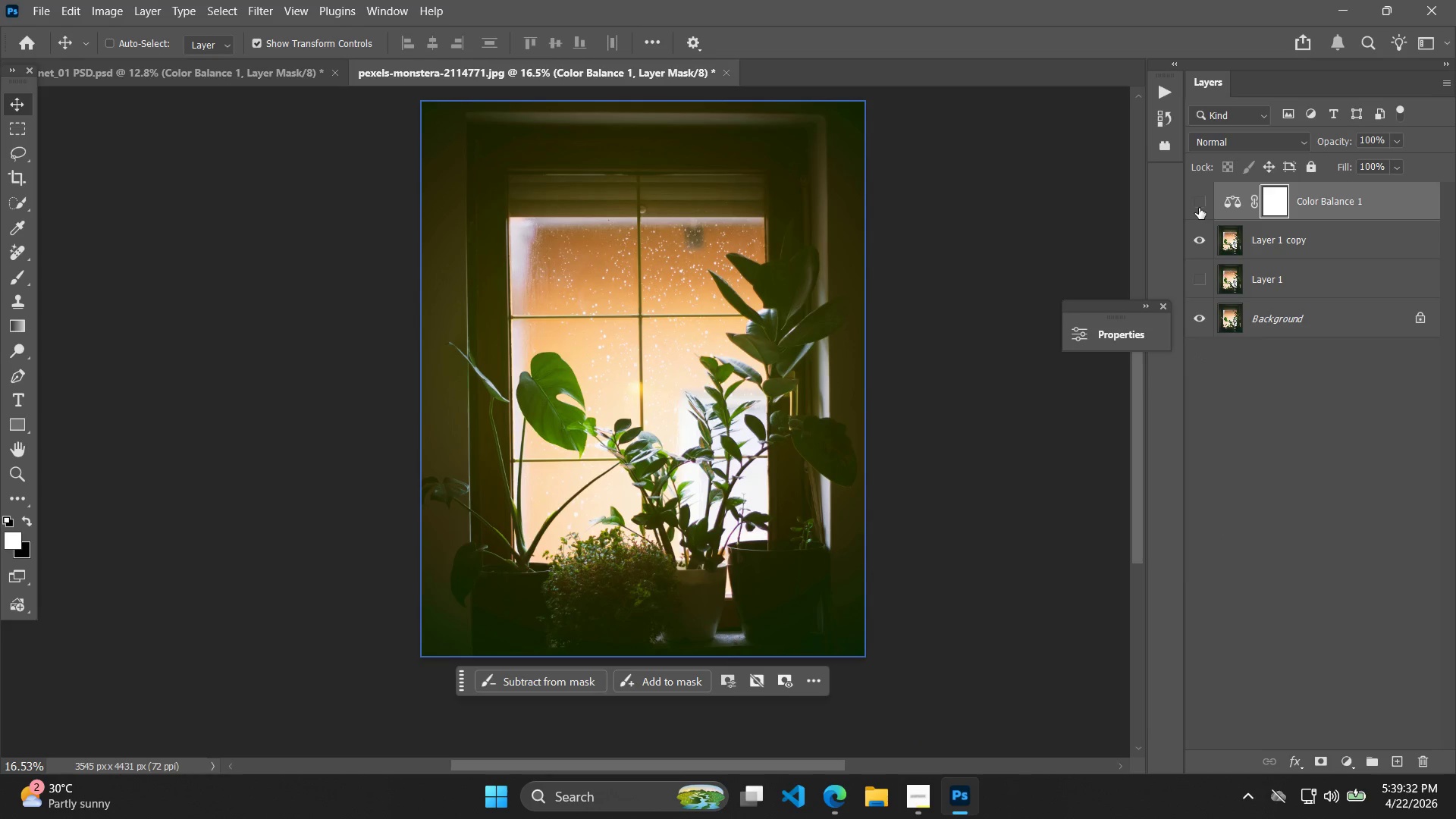 
double_click([1199, 208])
 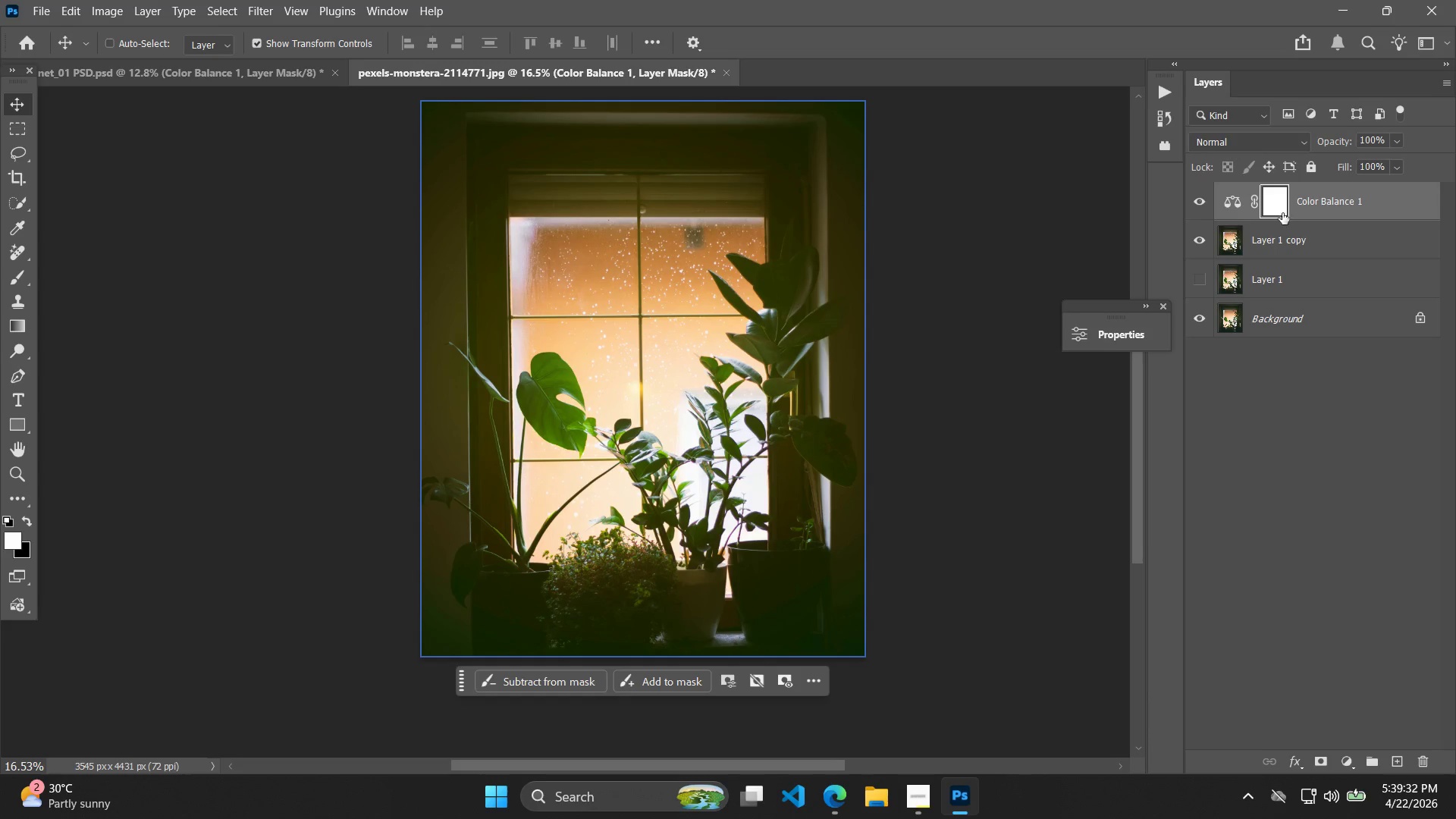 
left_click([1299, 213])
 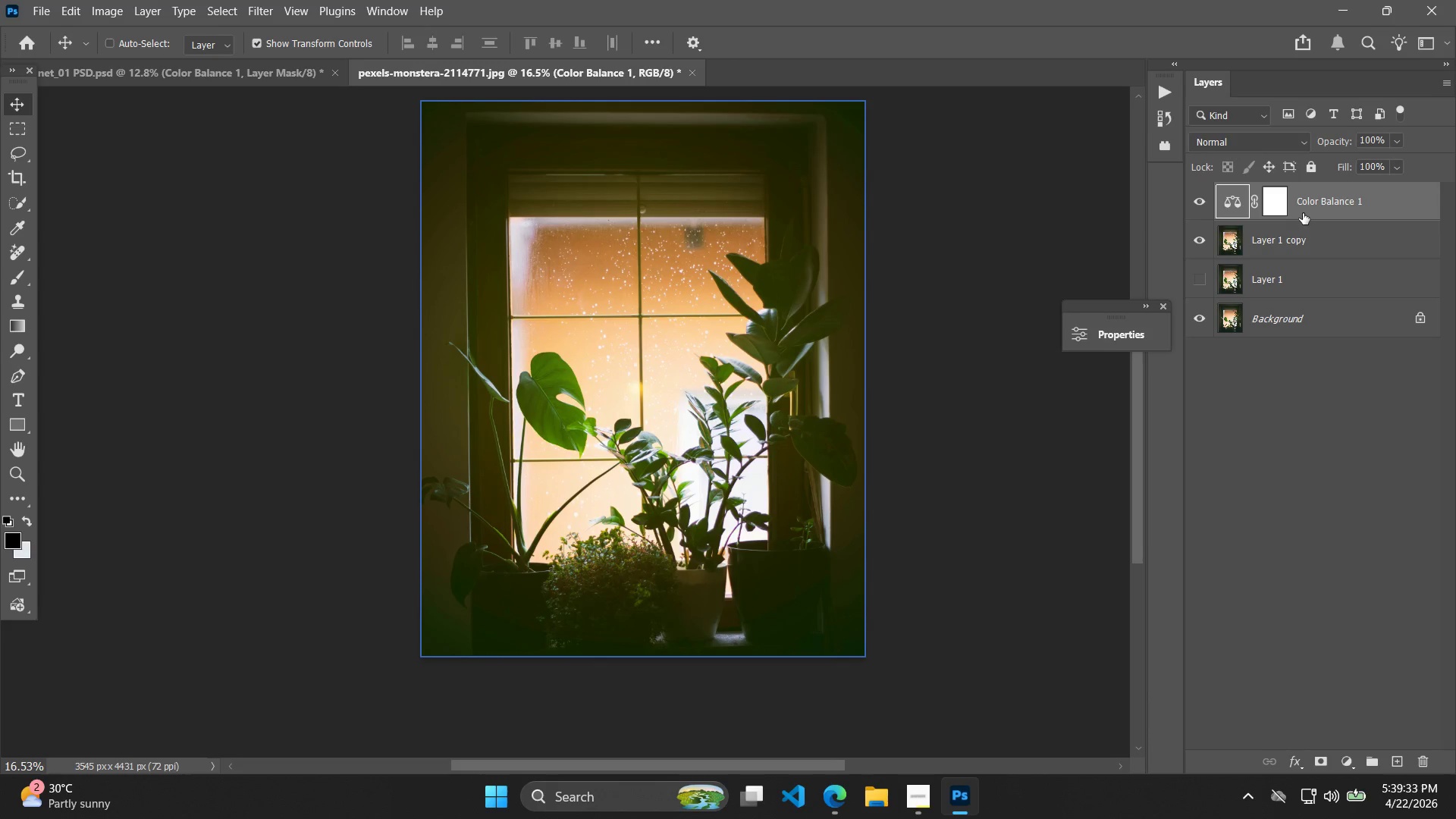 
key(Delete)
 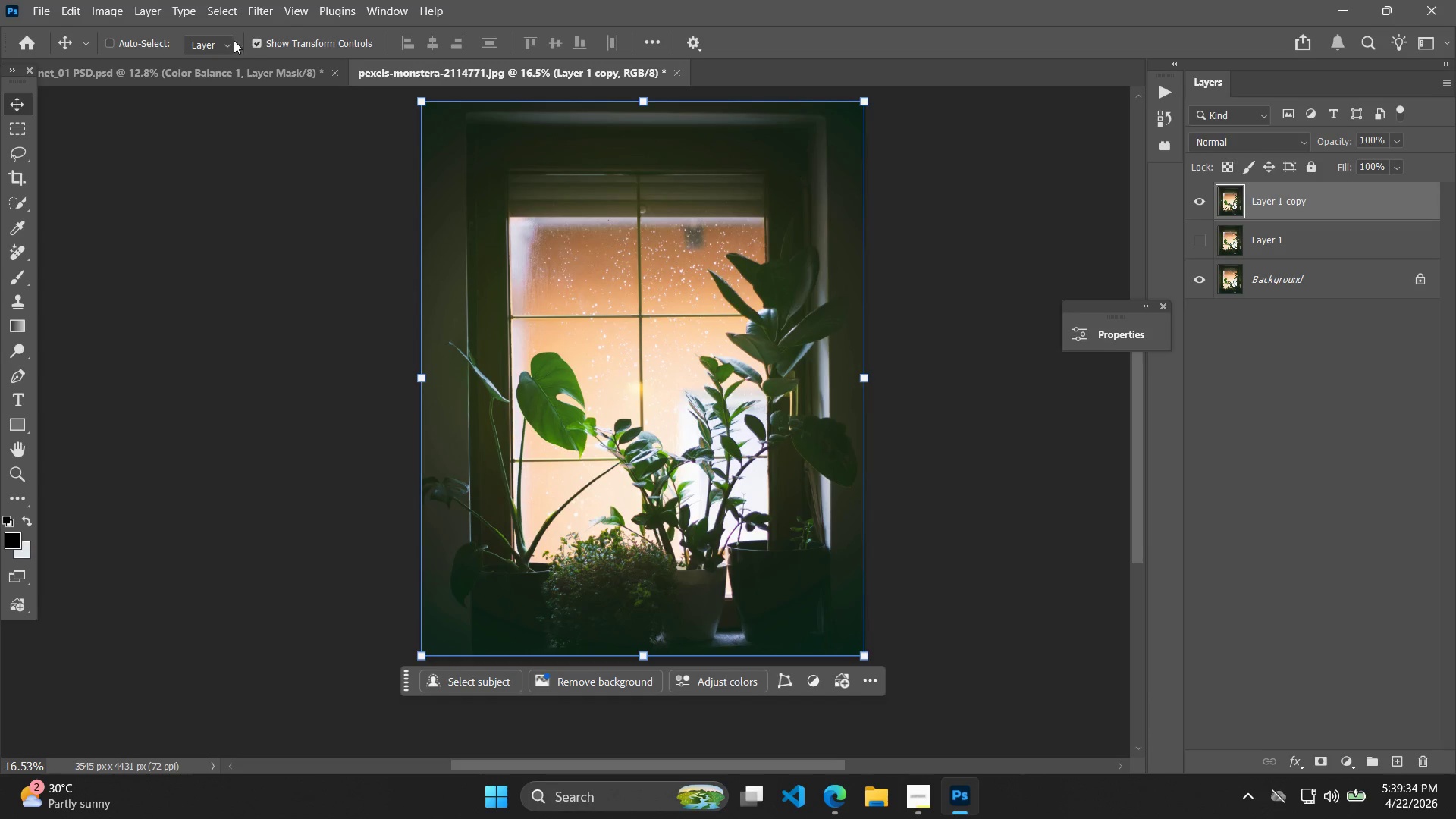 
left_click([224, 73])
 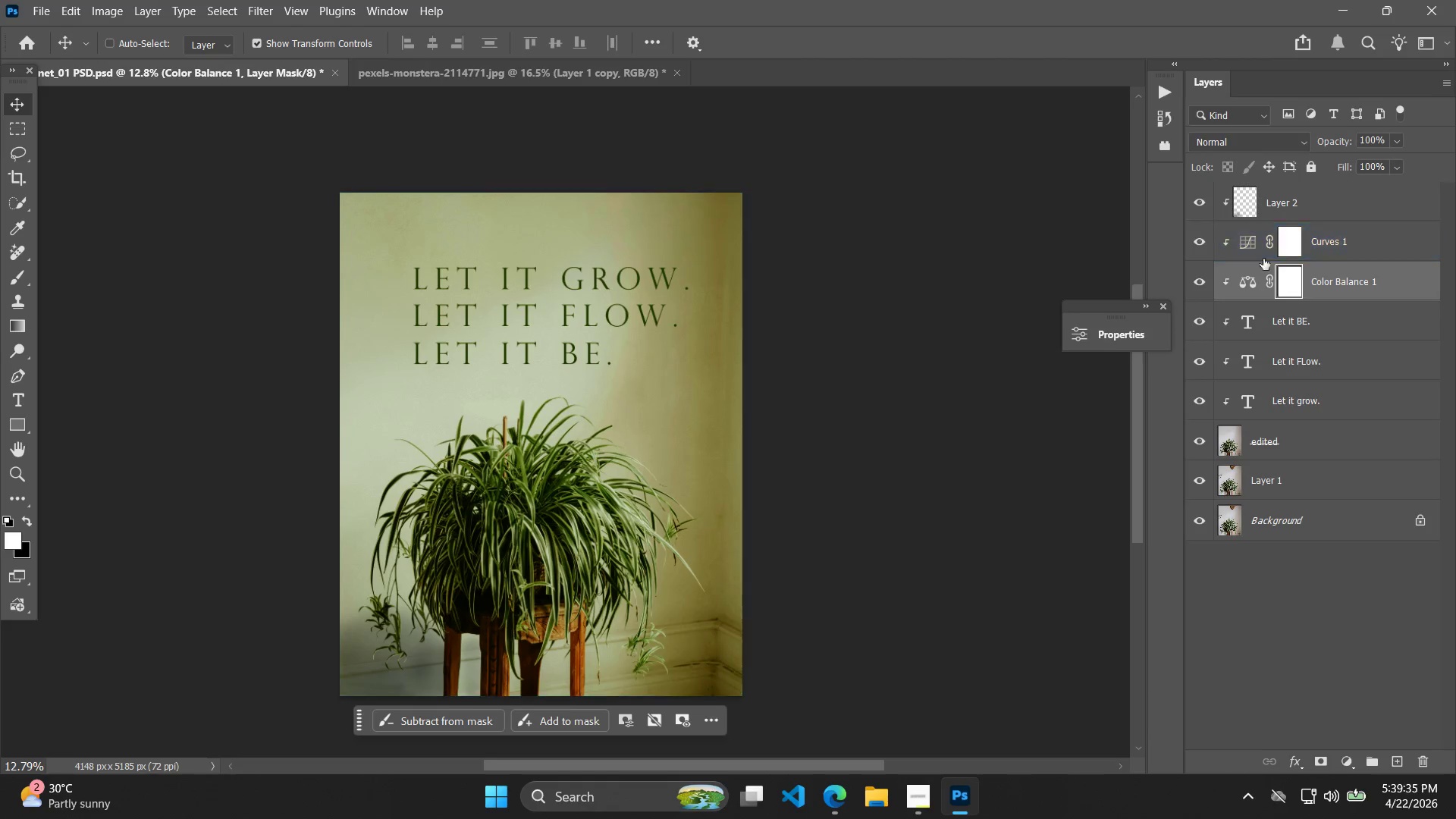 
key(Control+C)
 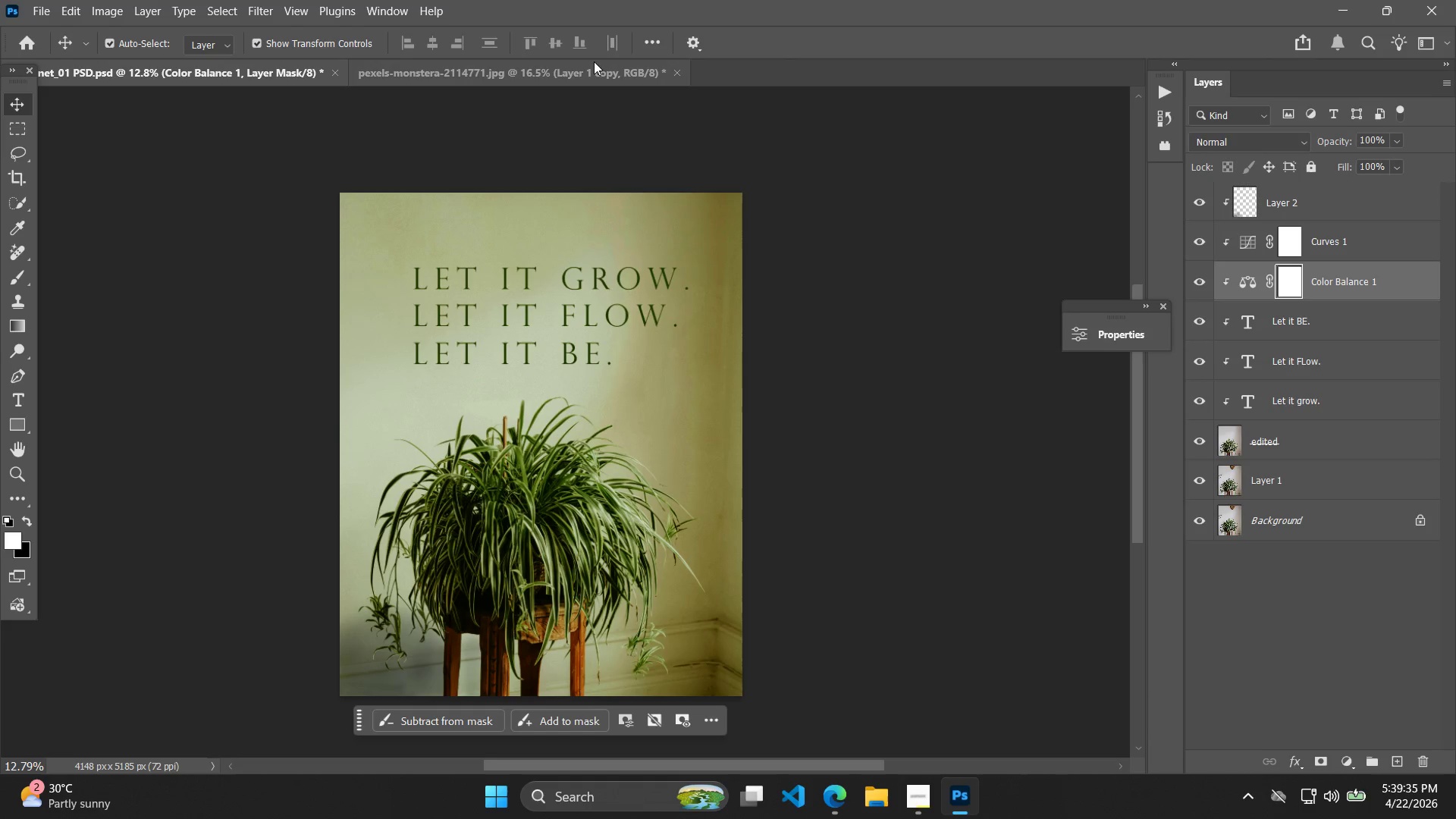 
key(Control+C)
 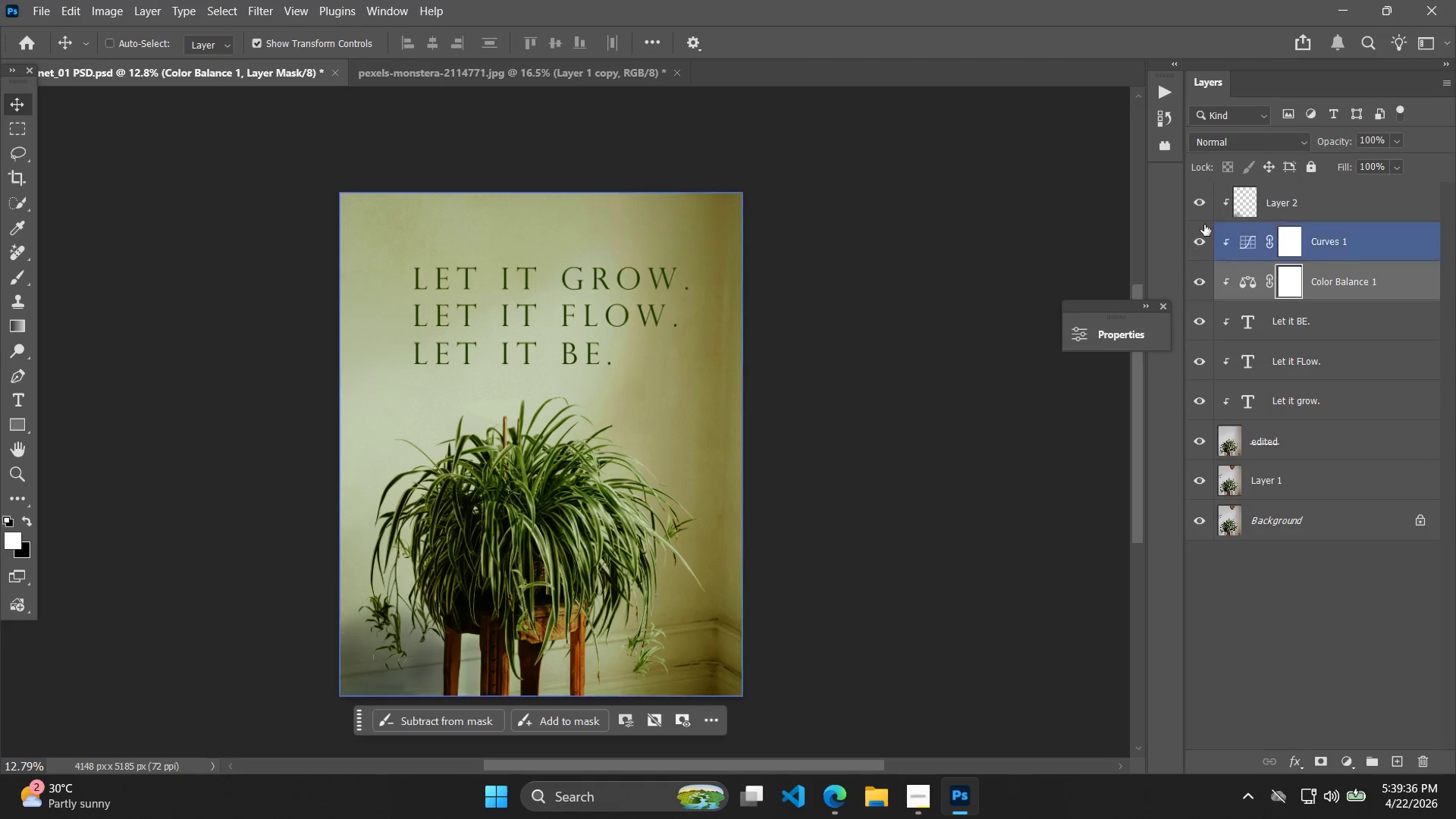 
hold_key(key=ShiftLeft, duration=0.72)
left_click([1294, 215])
 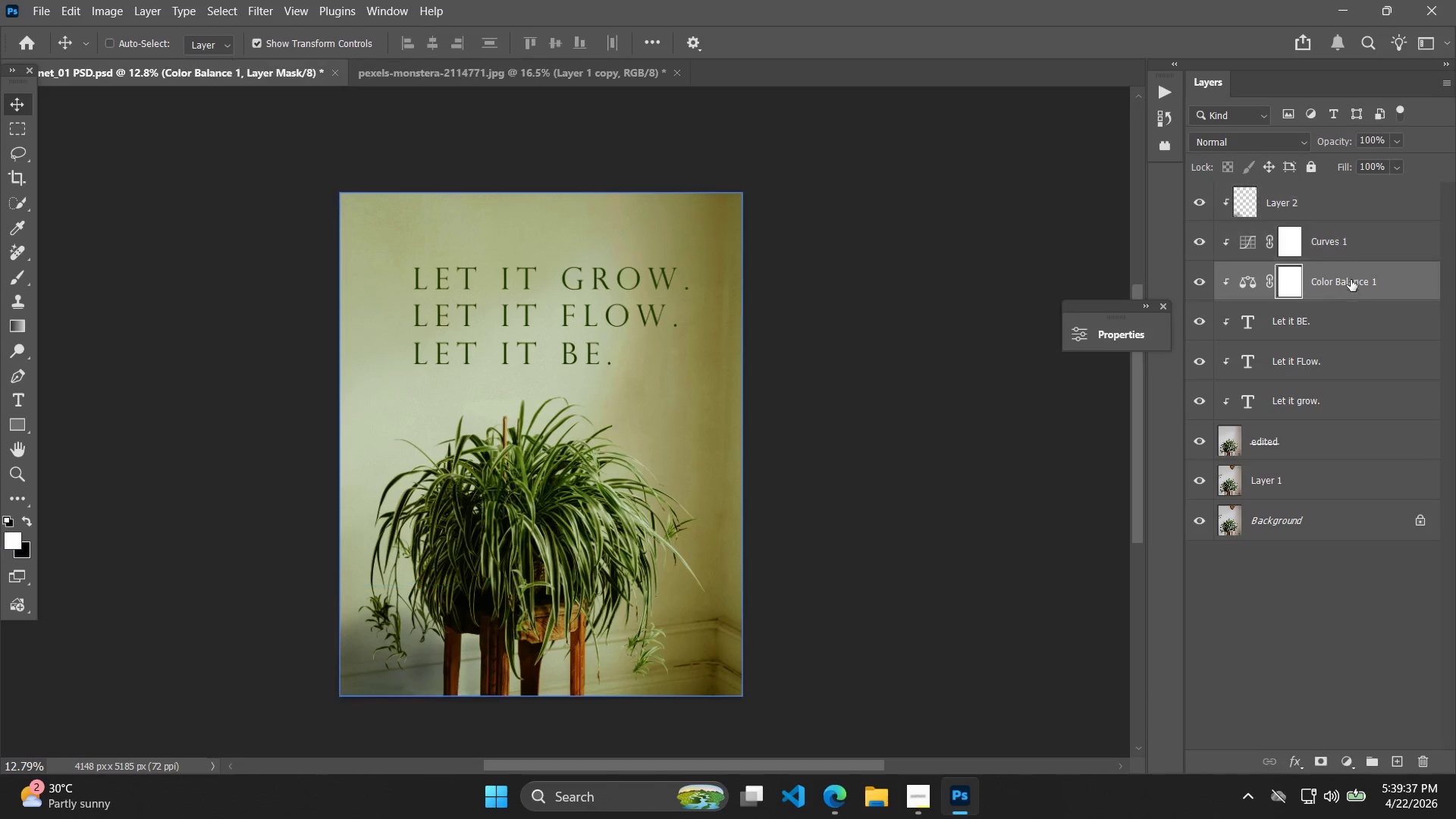 
hold_key(key=ShiftLeft, duration=0.56)
left_click([1354, 258])
 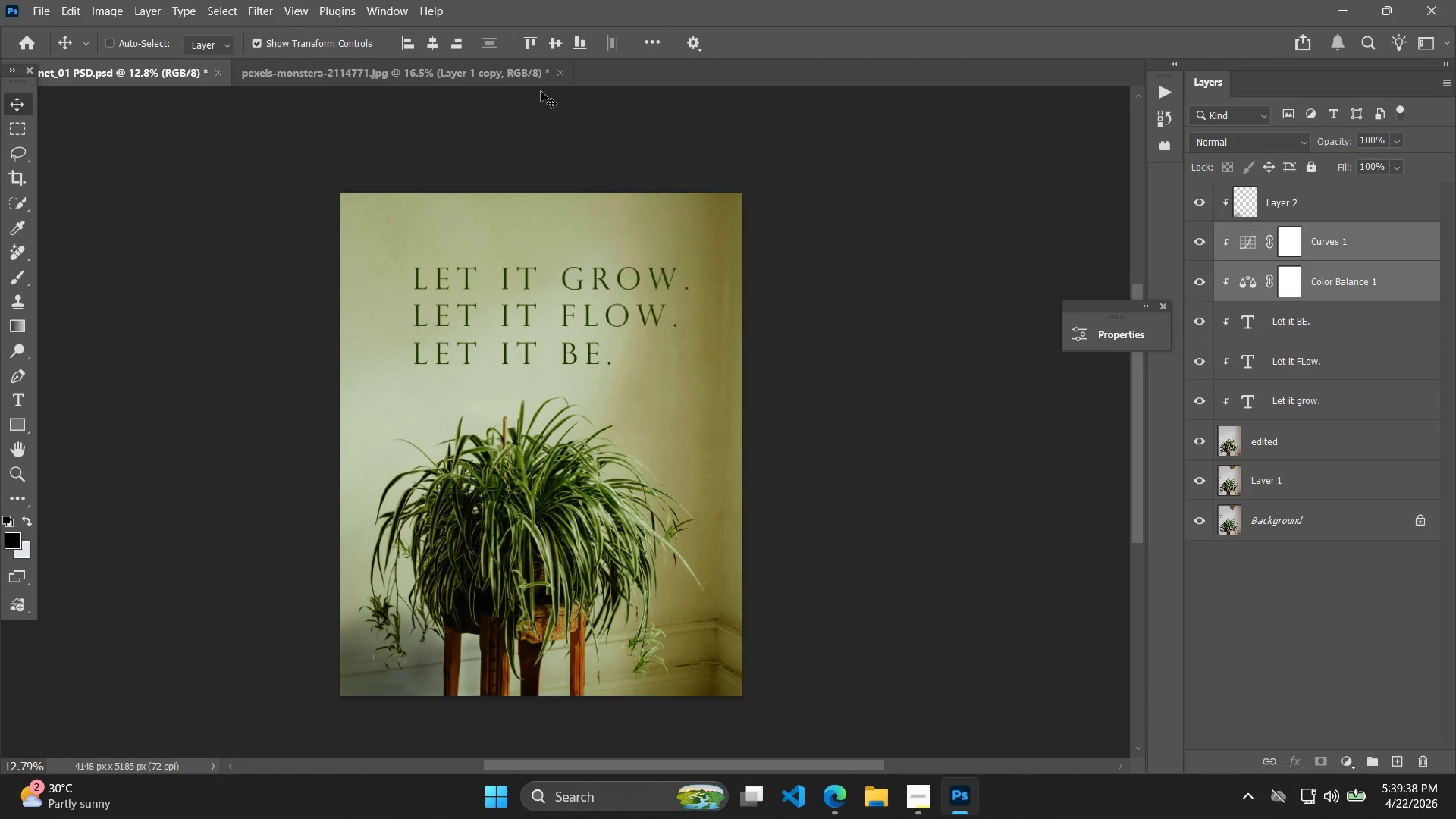 
left_click([436, 71])
 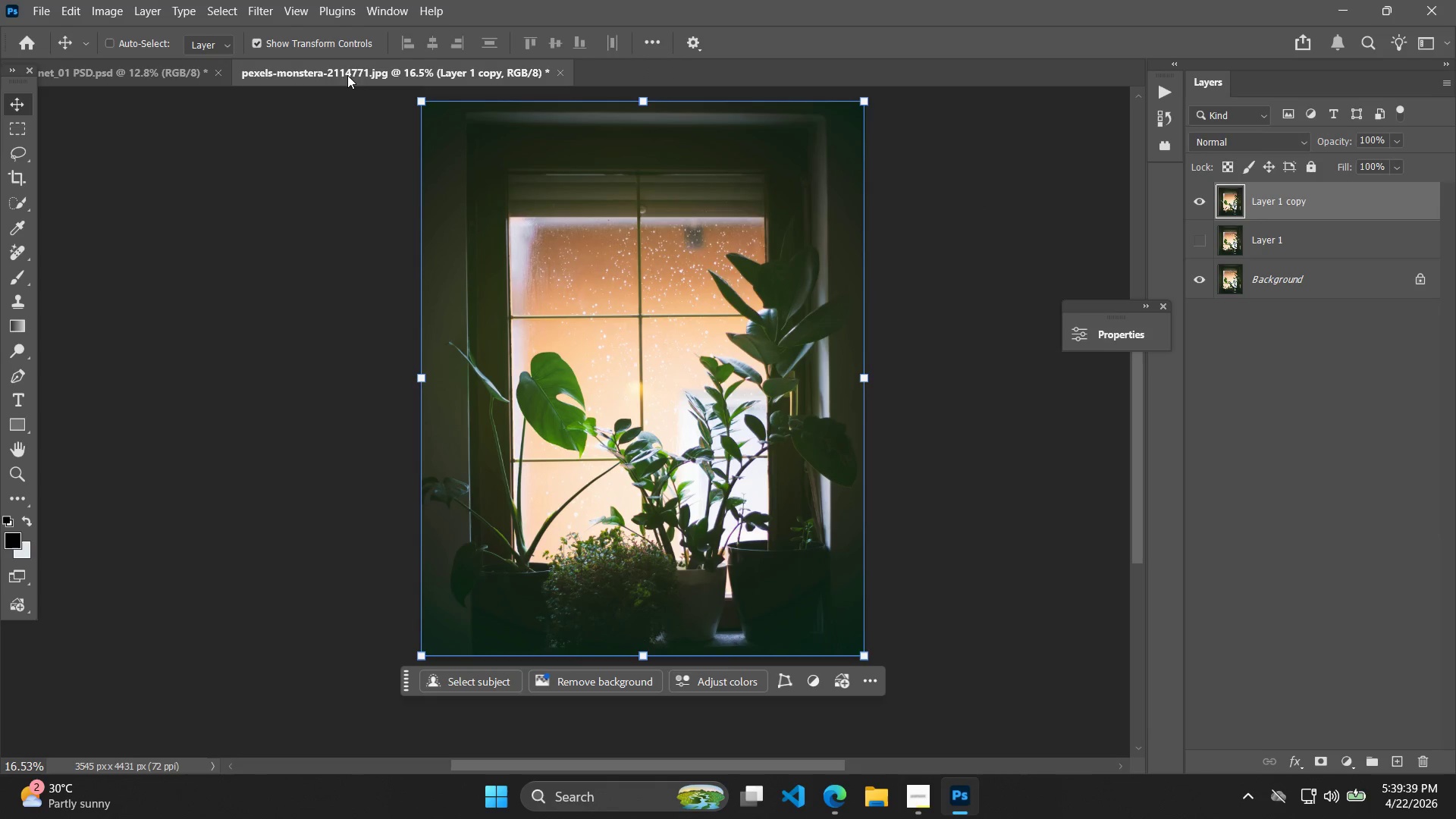 
left_click([180, 74])
 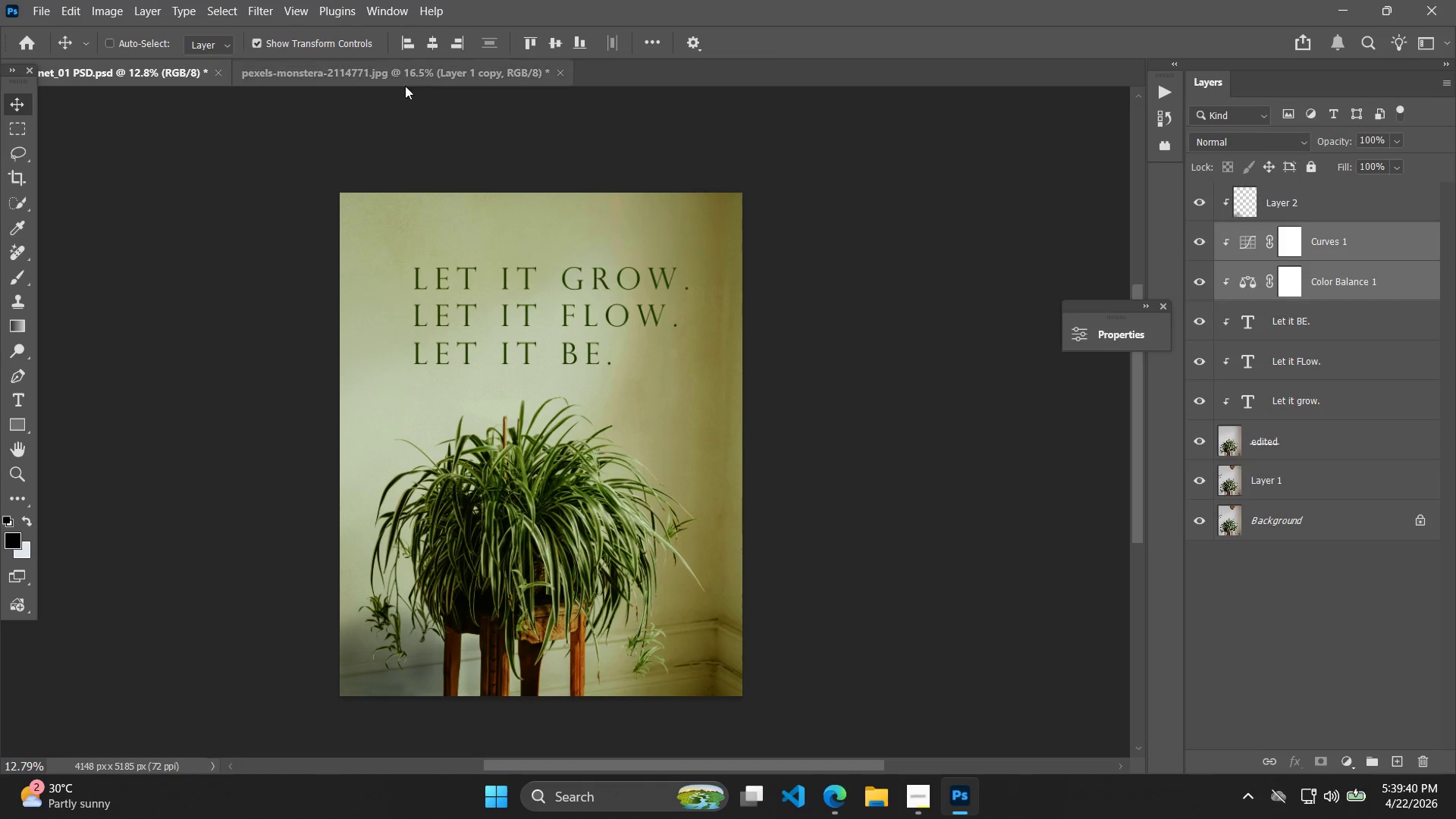 
key(Control+C)
 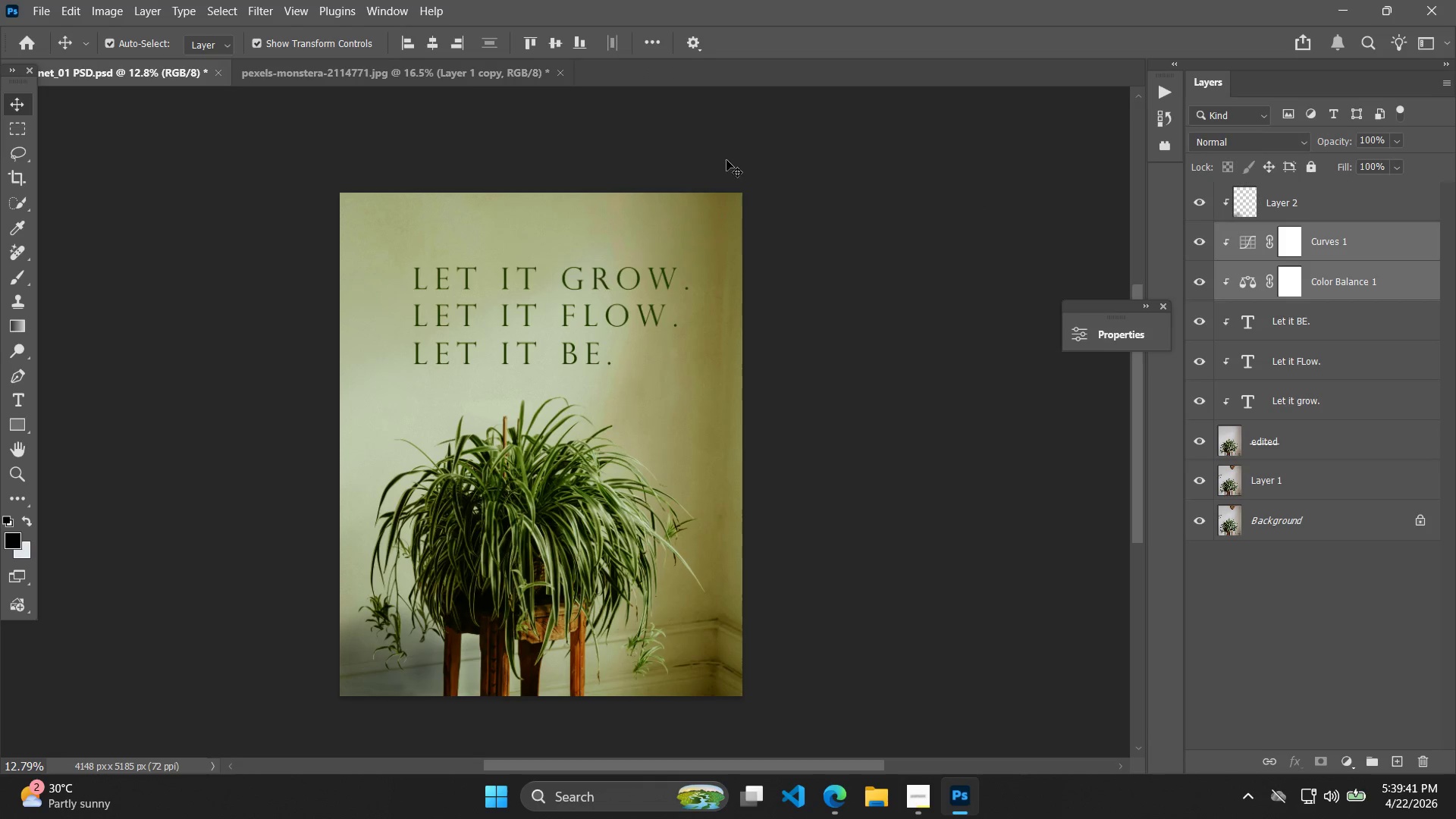 
key(Control+C)
 